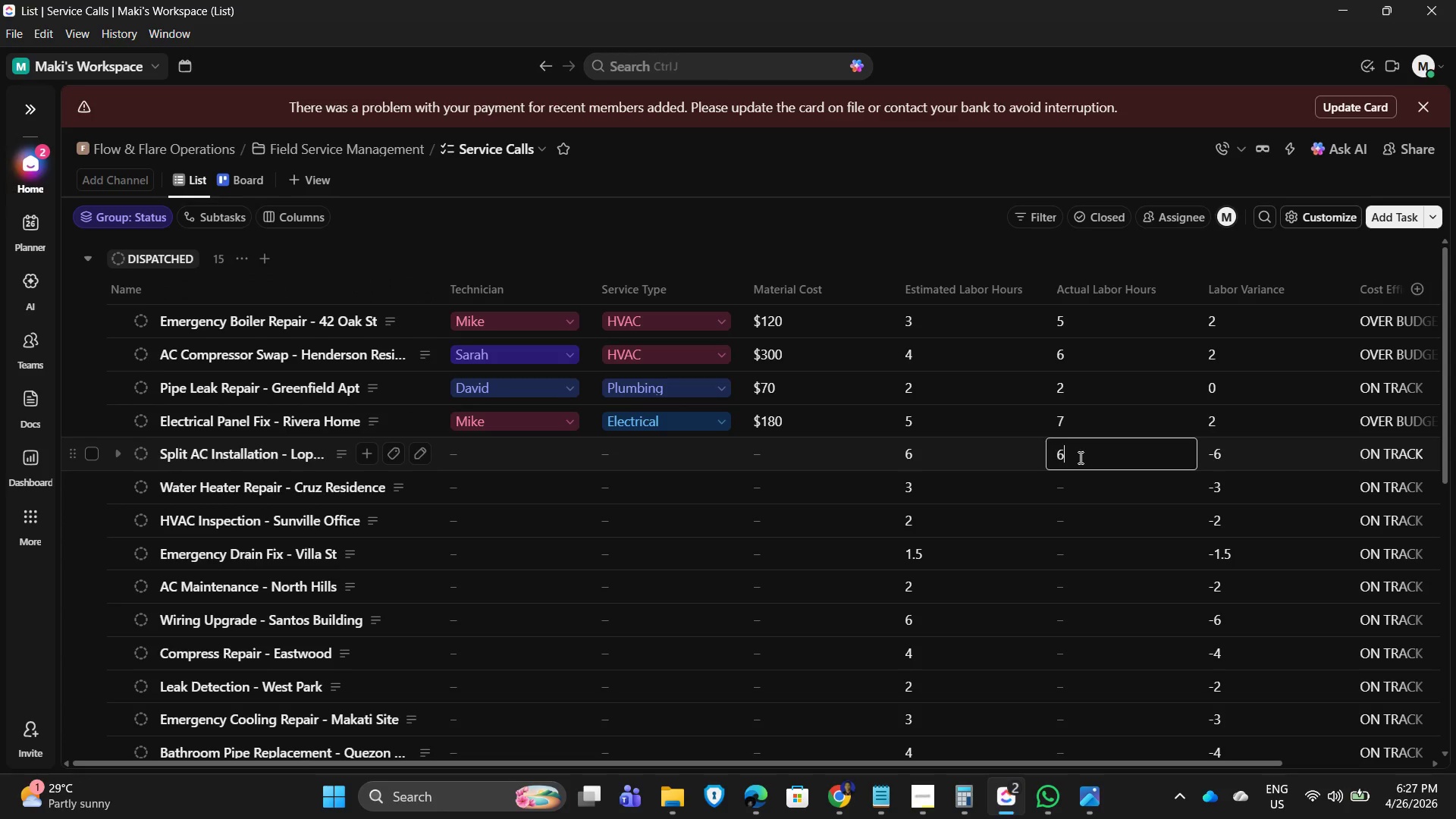 
key(NumpadEnter)
 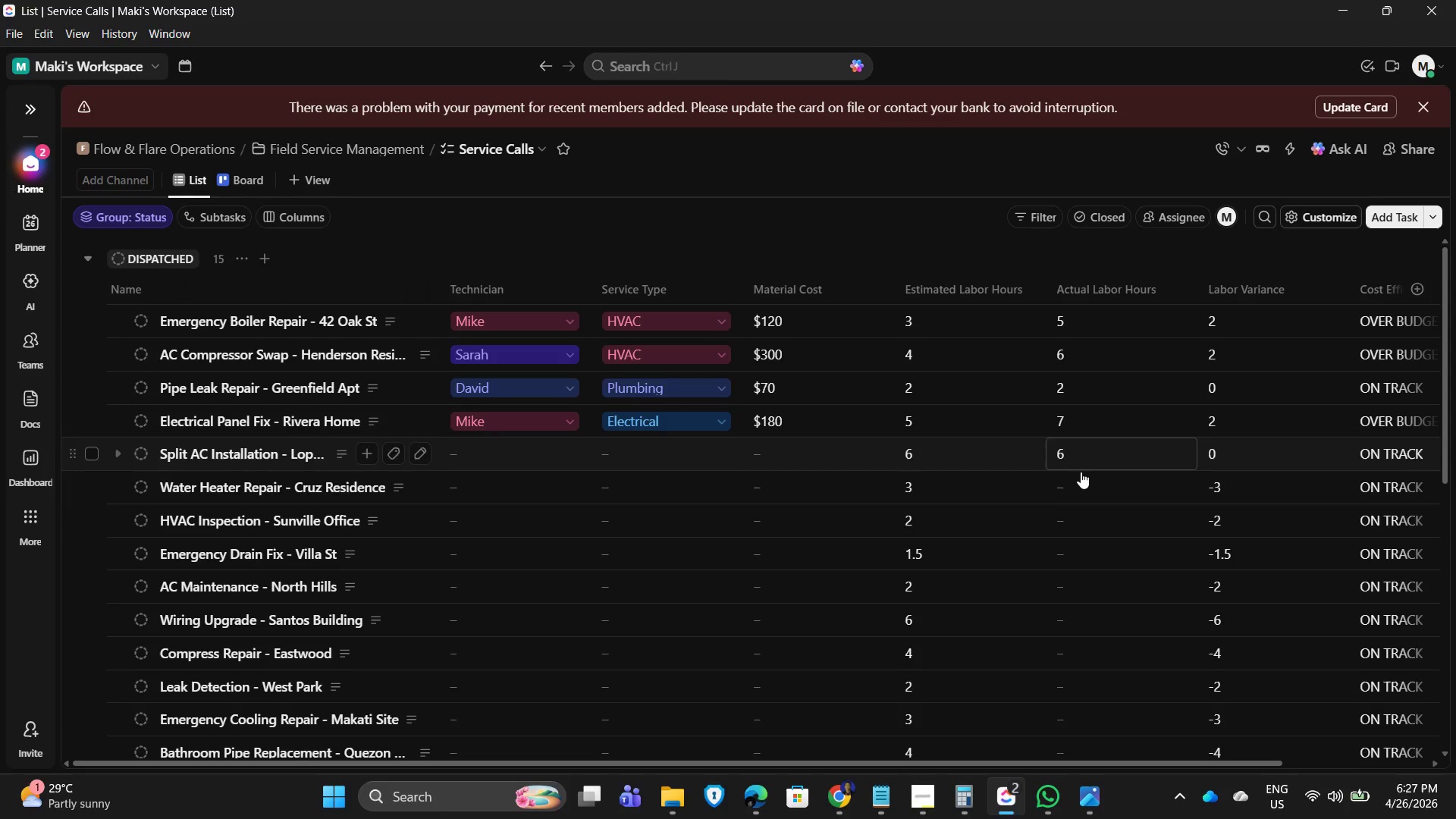 
left_click([1079, 475])
 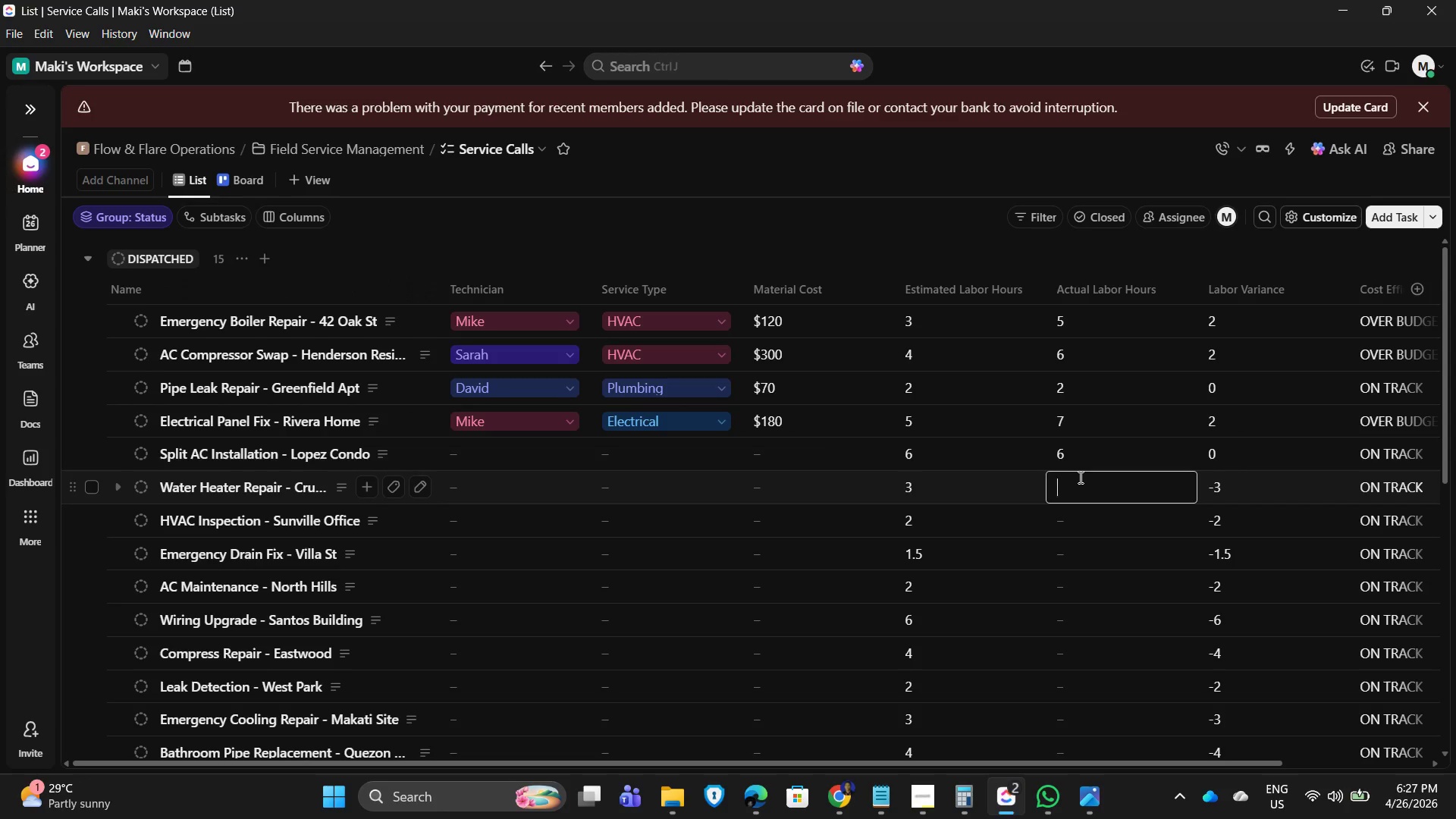 
key(Numpad4)
 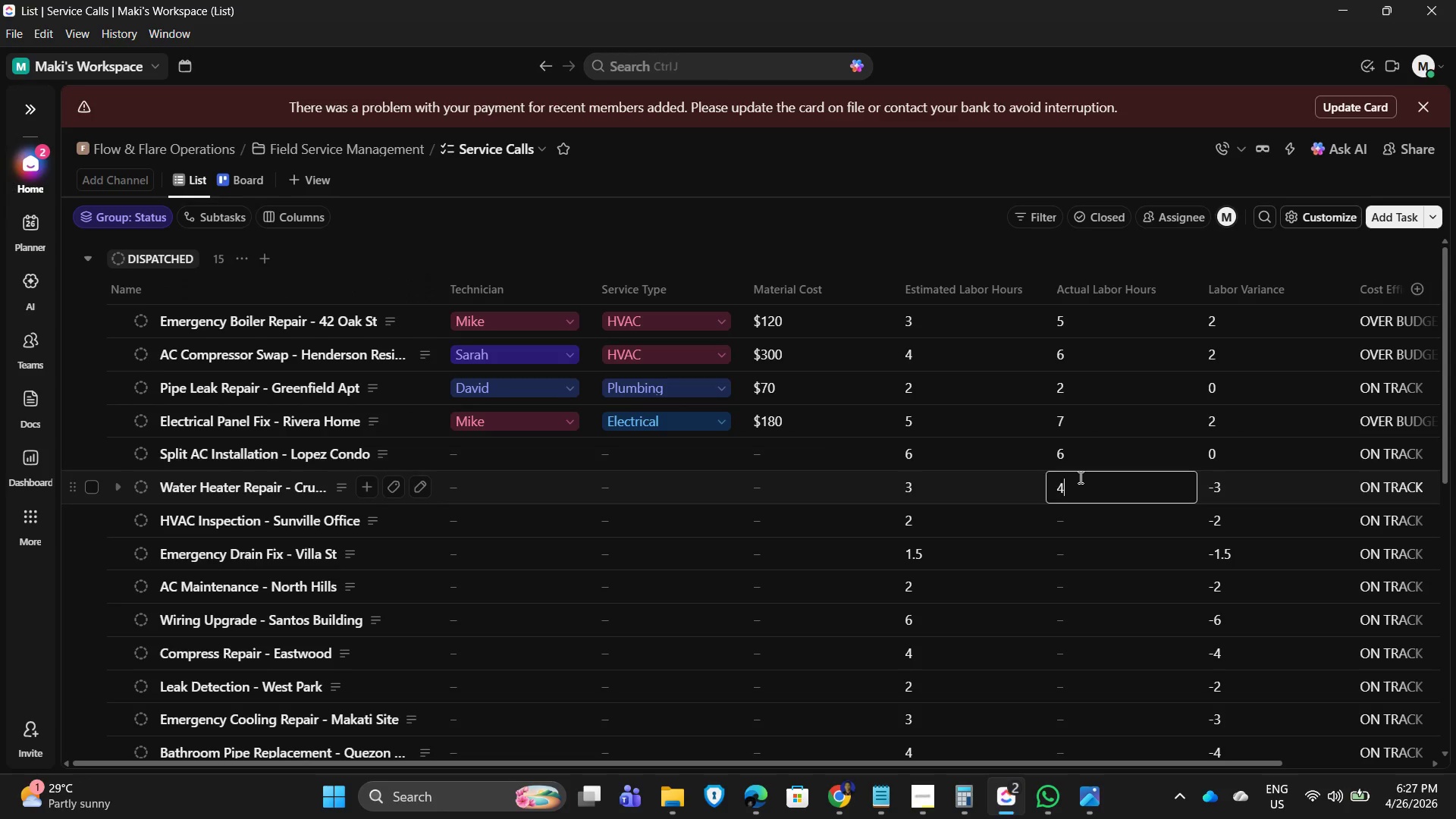 
key(NumpadEnter)
 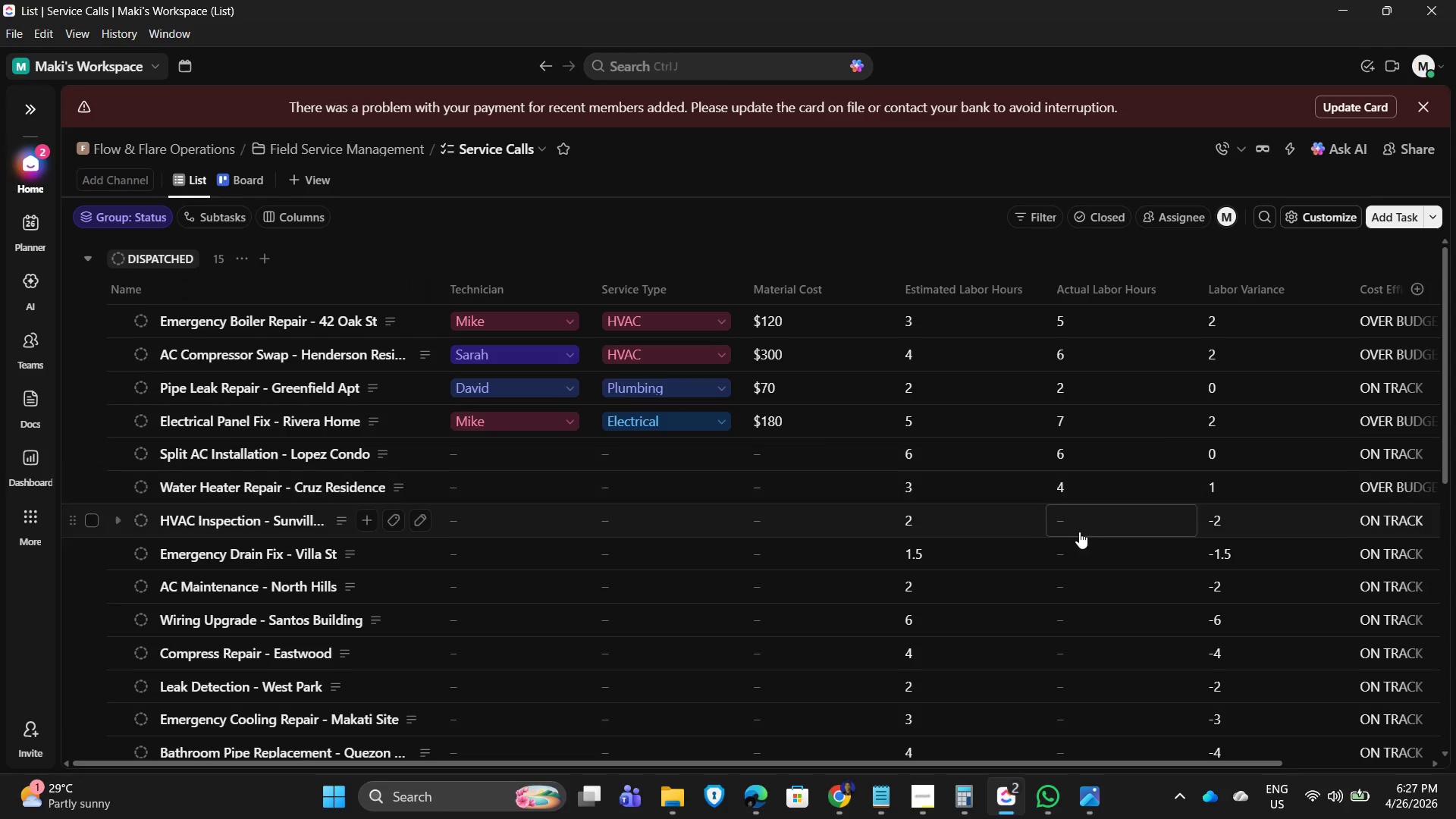 
left_click([1078, 518])
 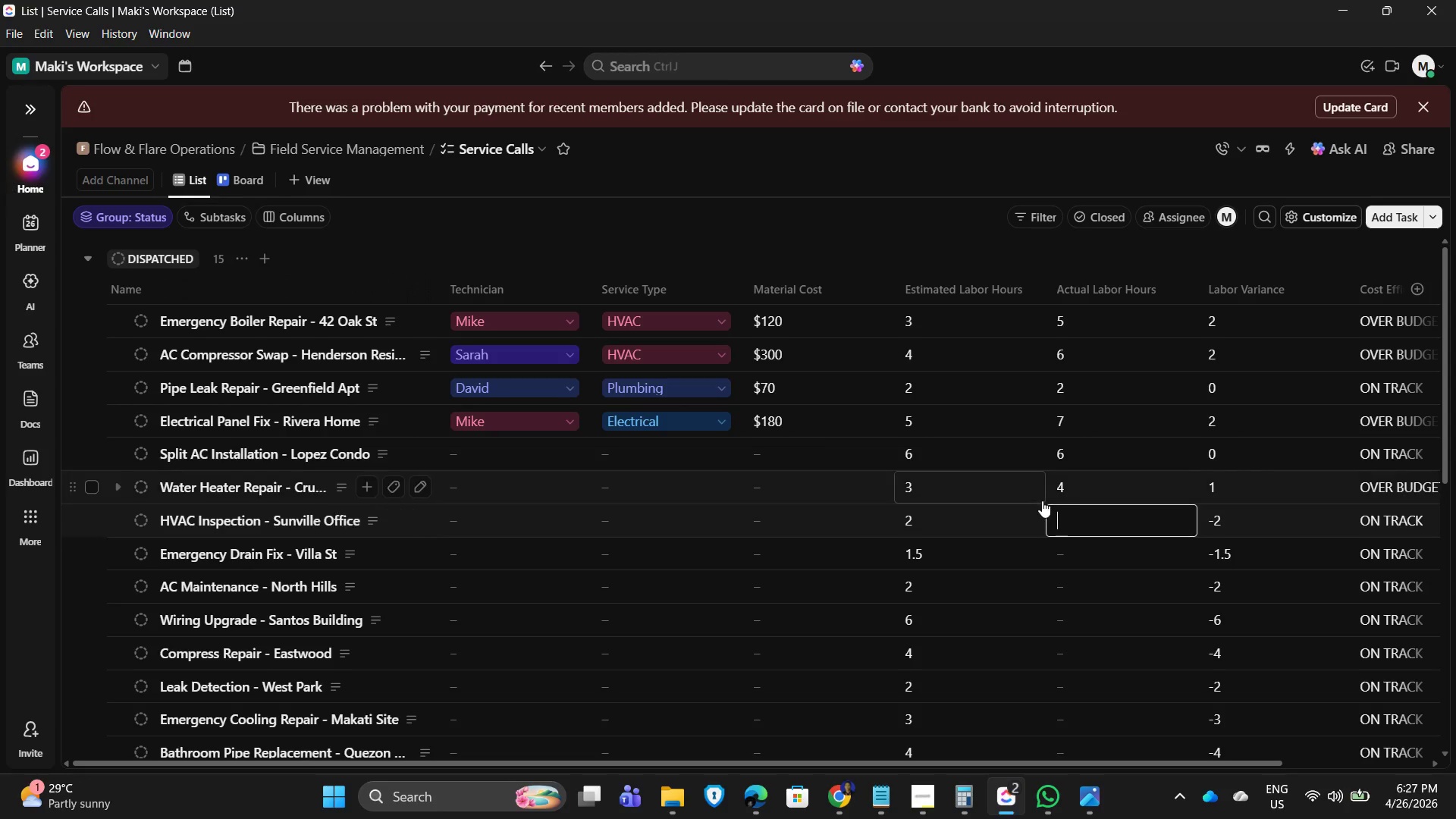 
key(Numpad2)
 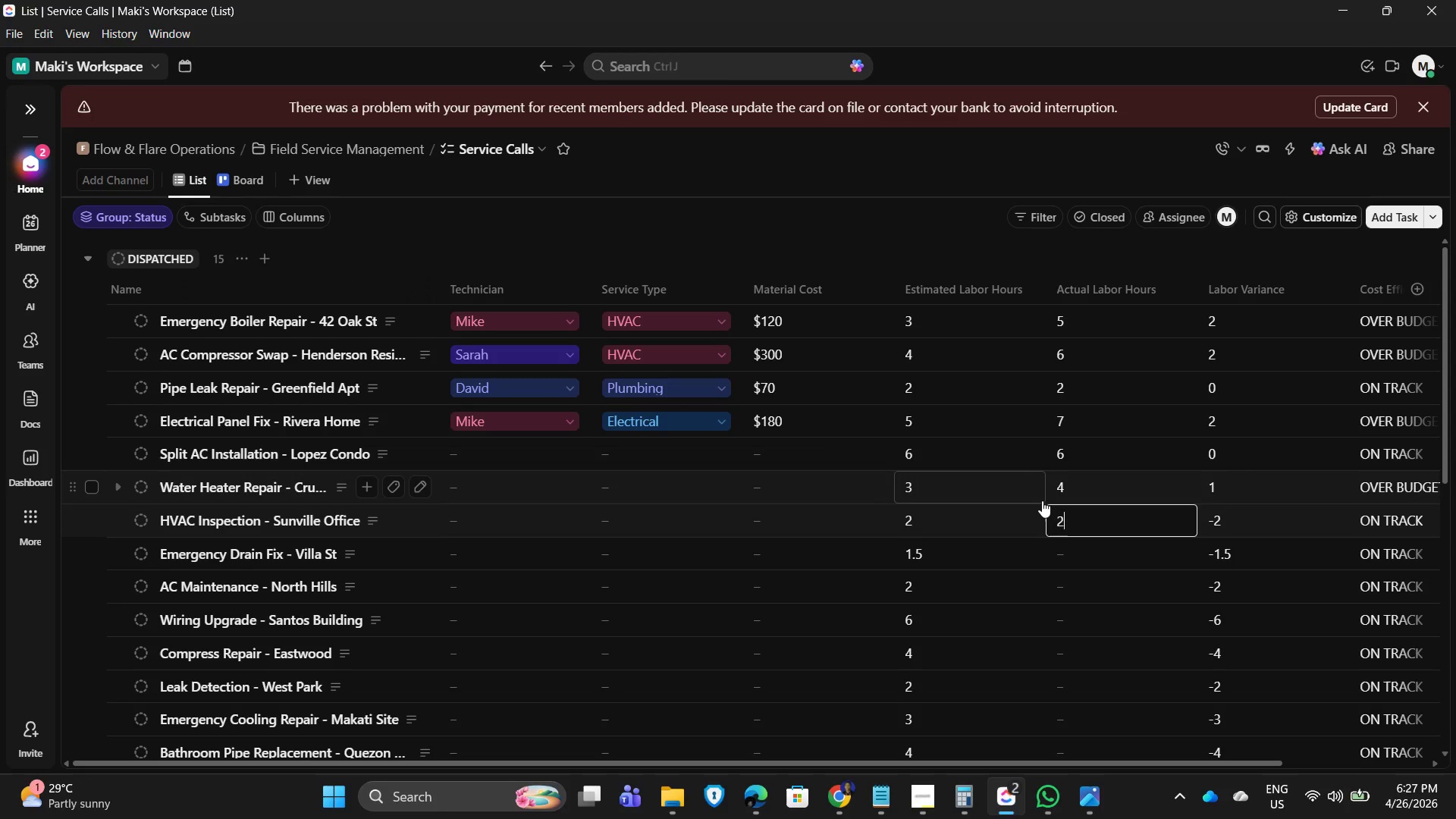 
key(NumpadEnter)
 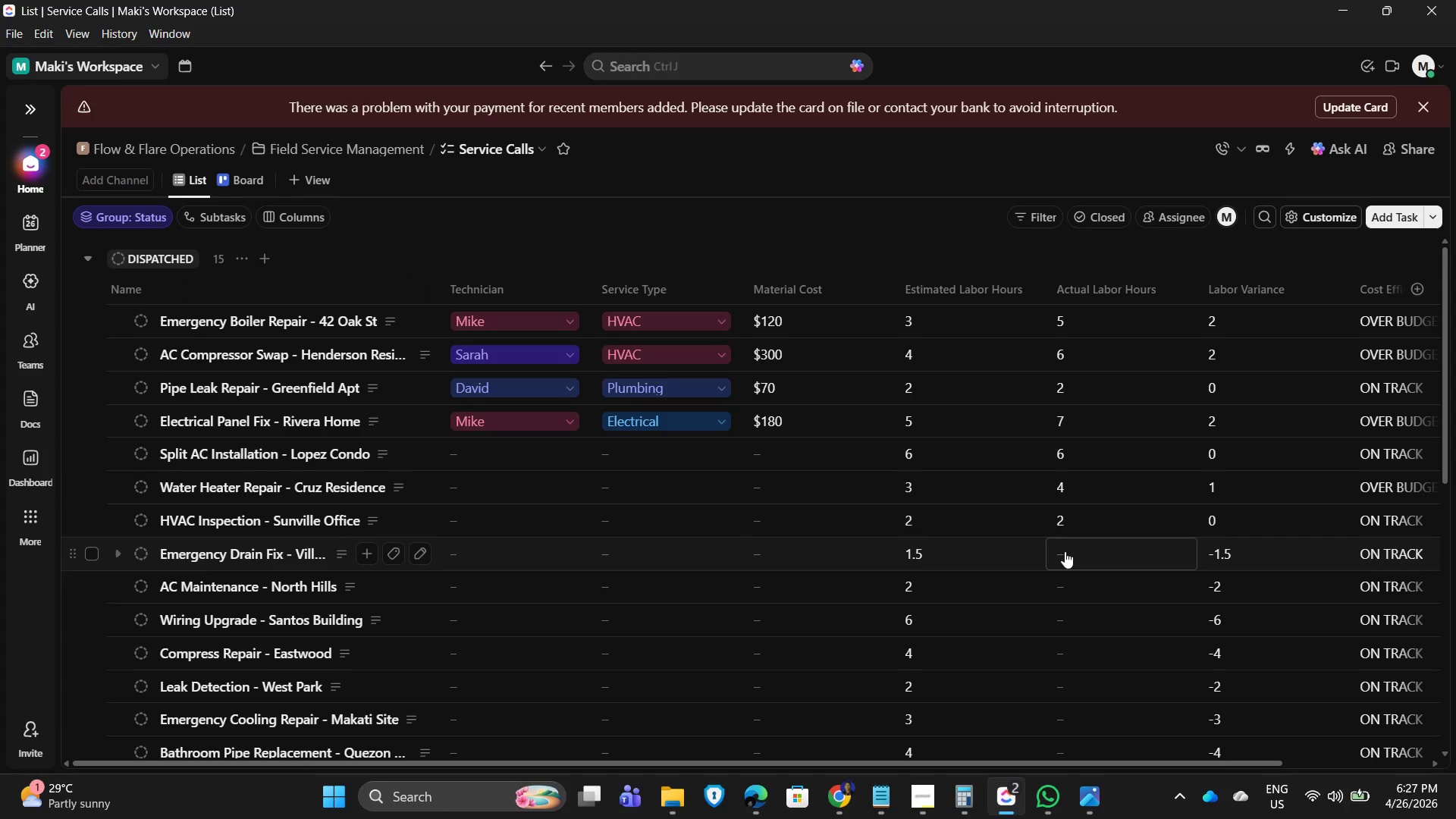 
left_click([1065, 554])
 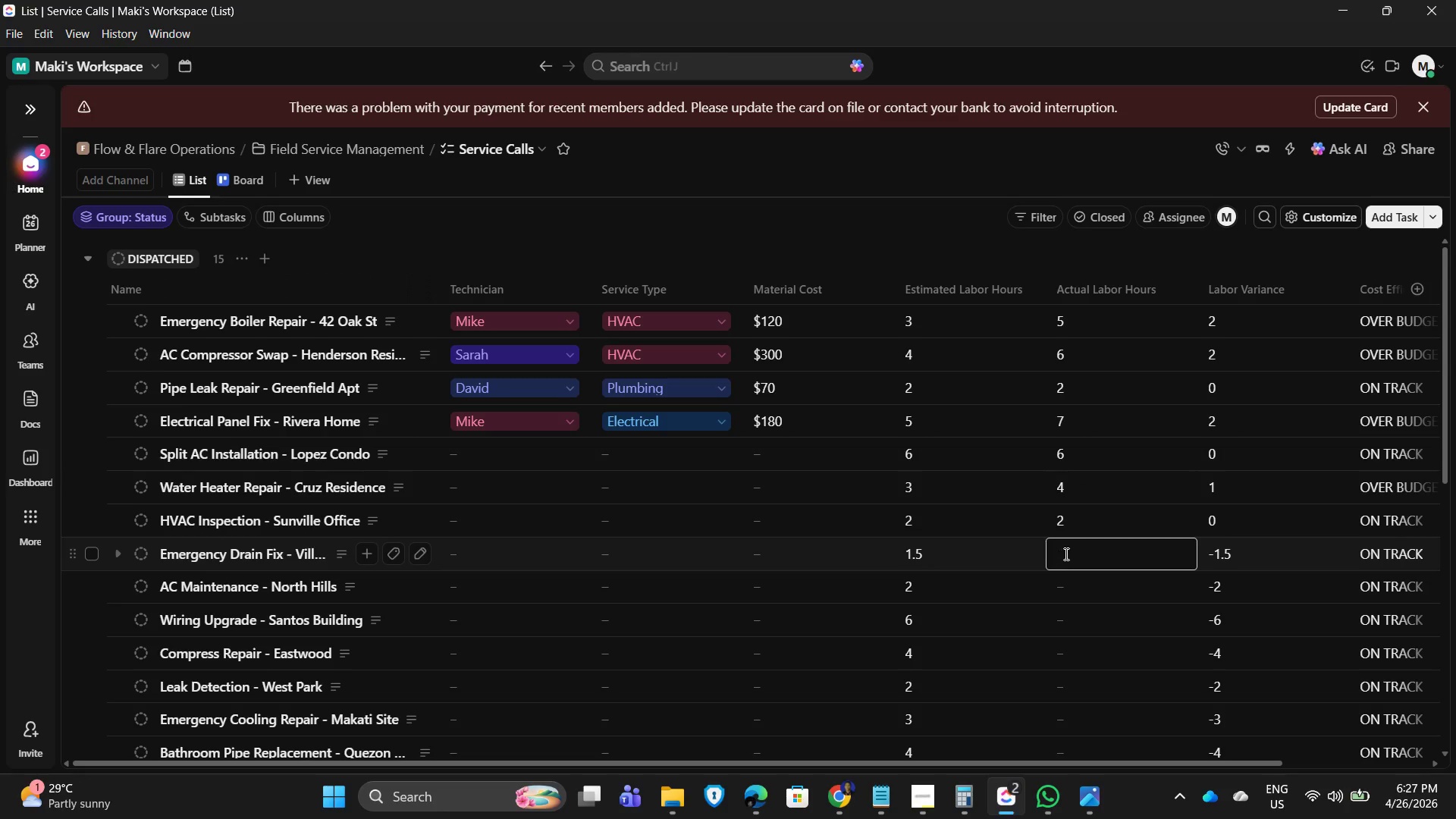 
key(Numpad3)
 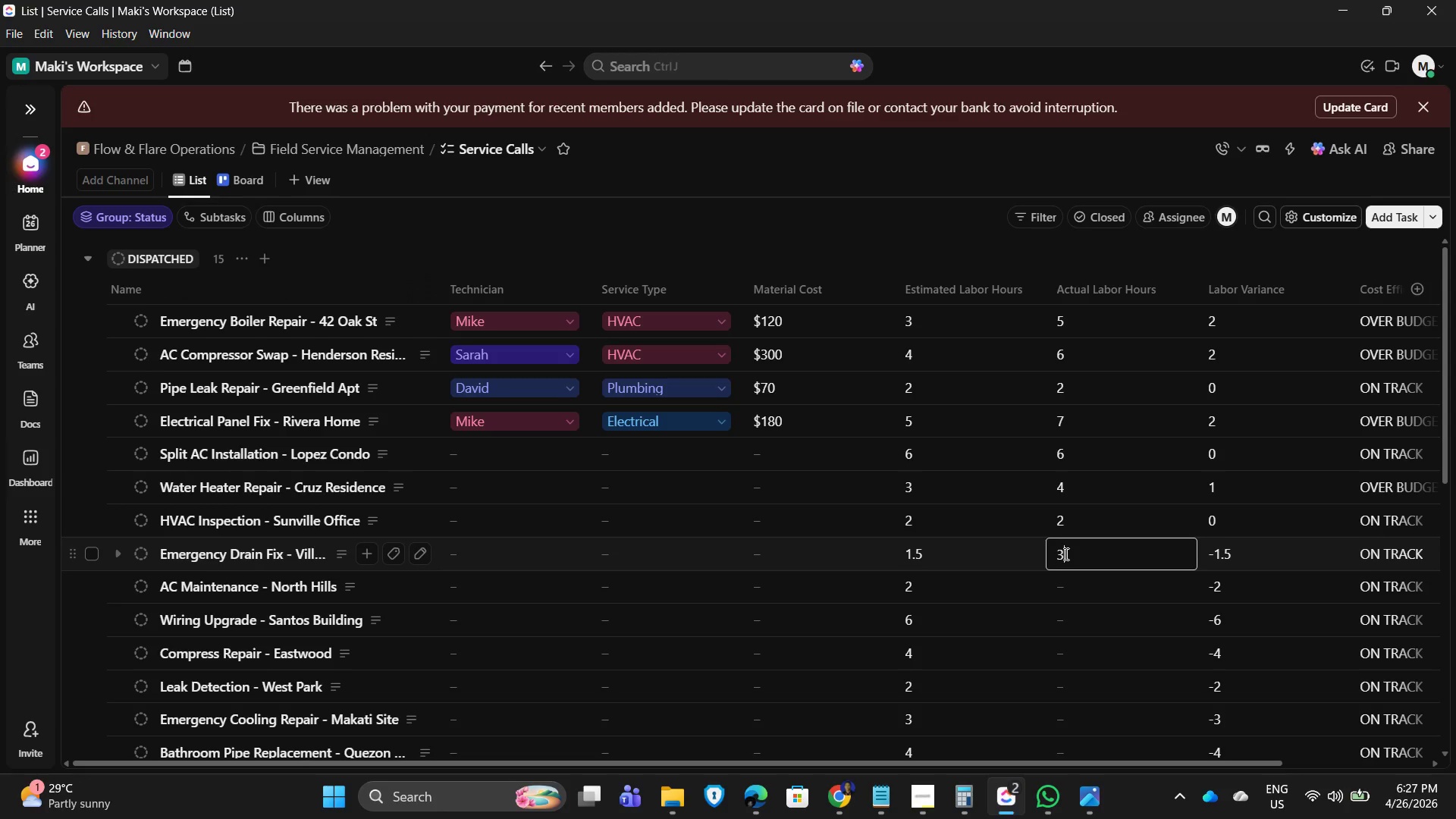 
key(NumpadEnter)
 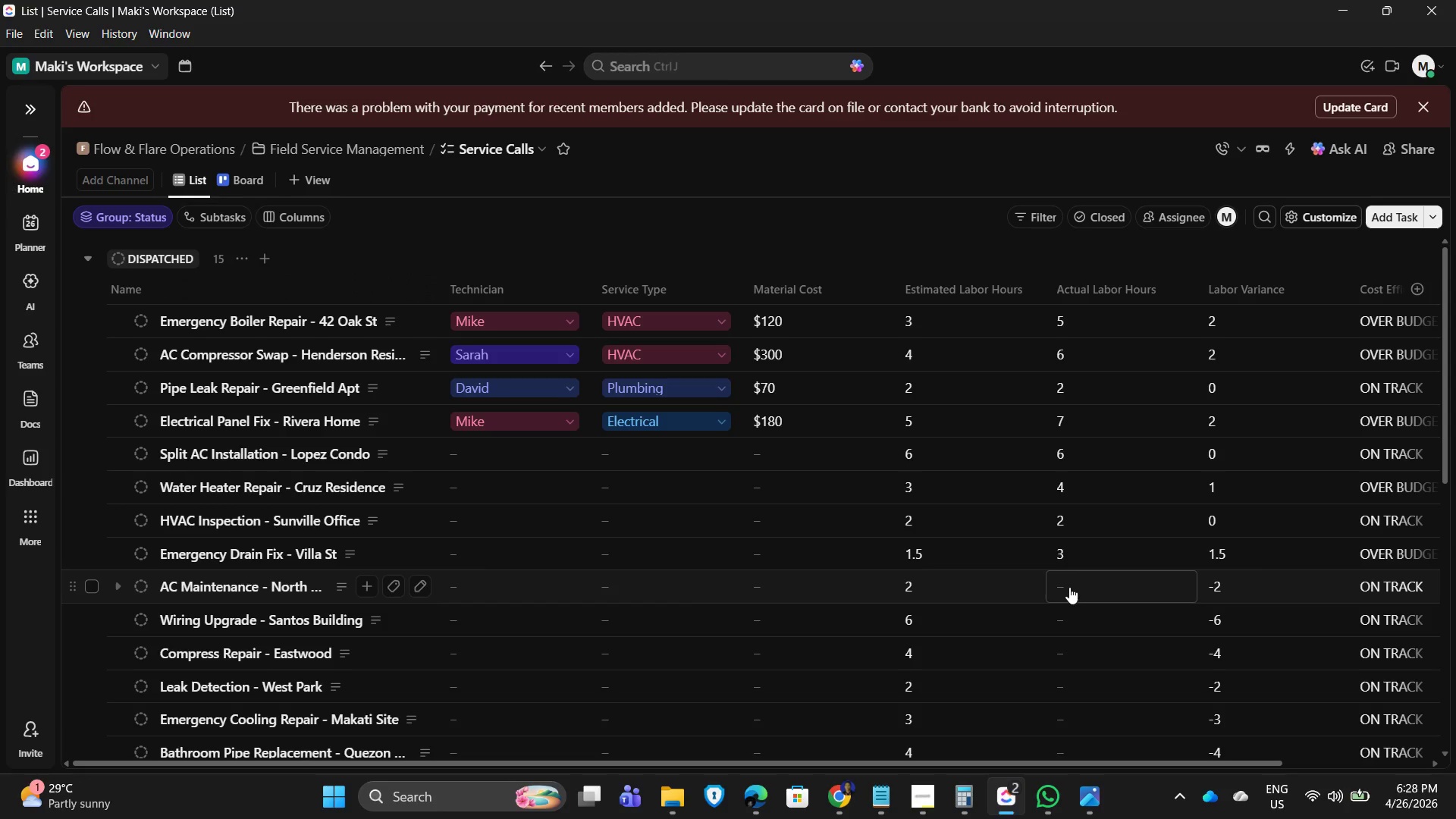 
wait(7.57)
 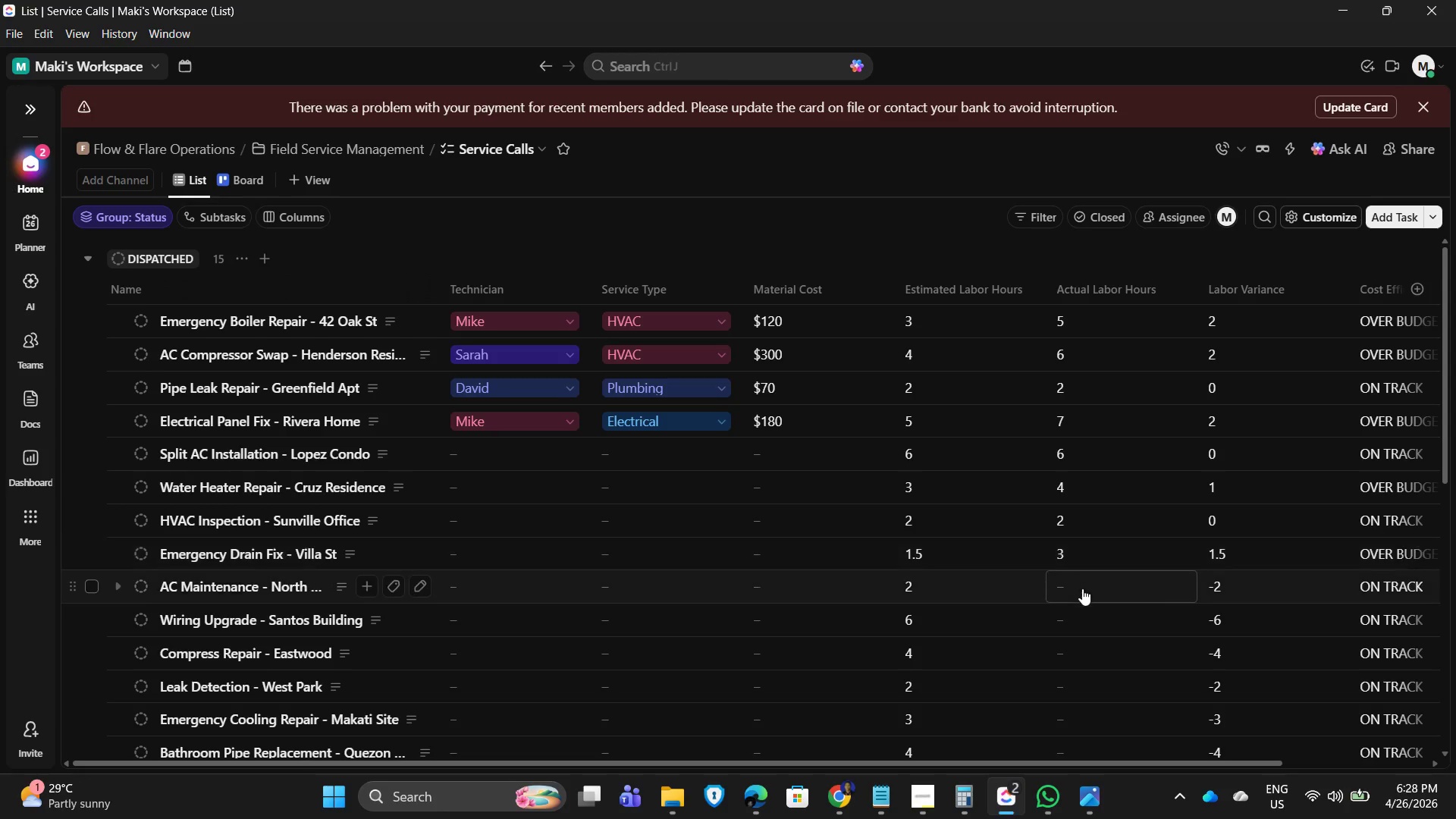 
mouse_move([1068, 585])
 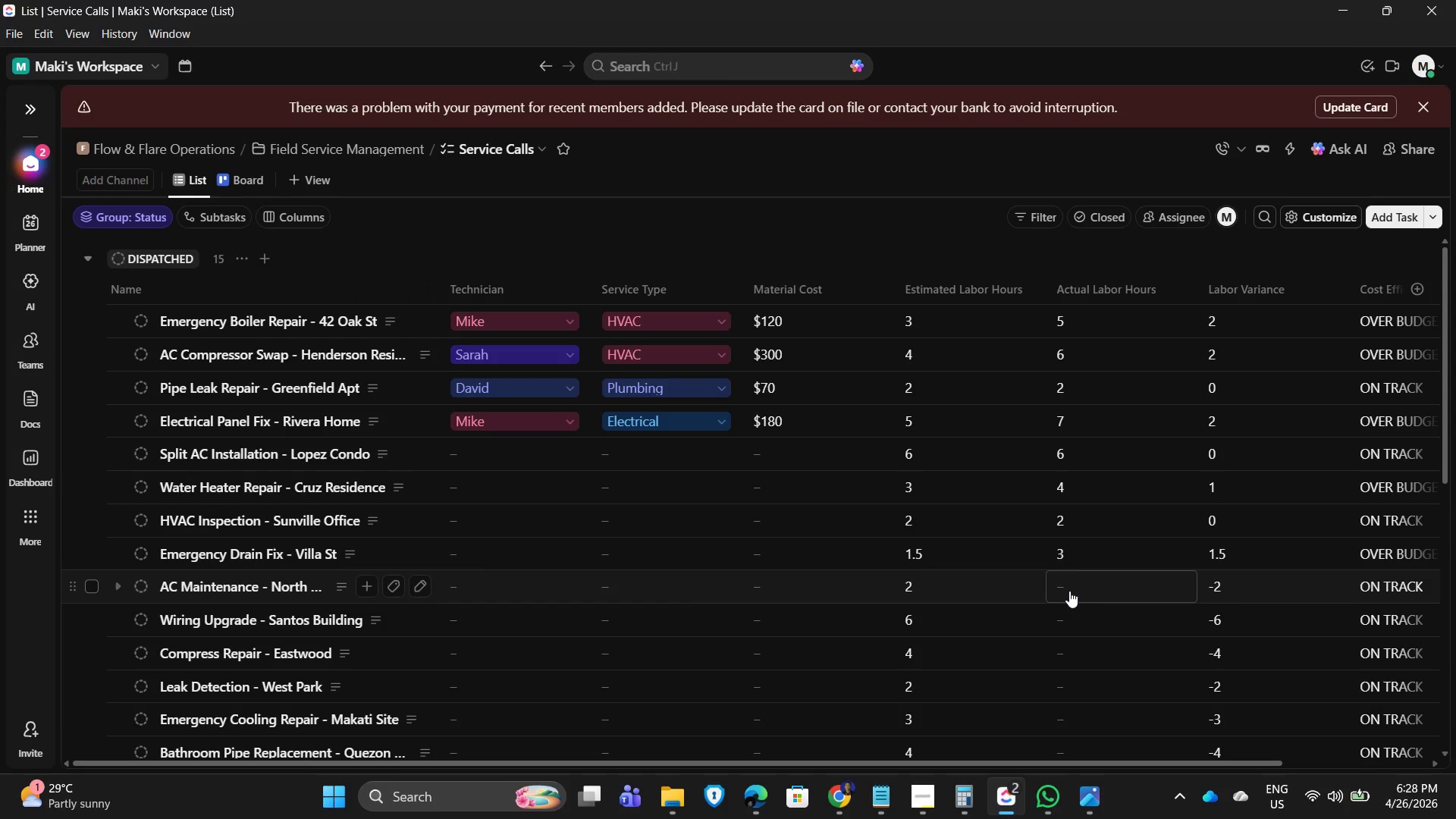 
left_click([1069, 591])
 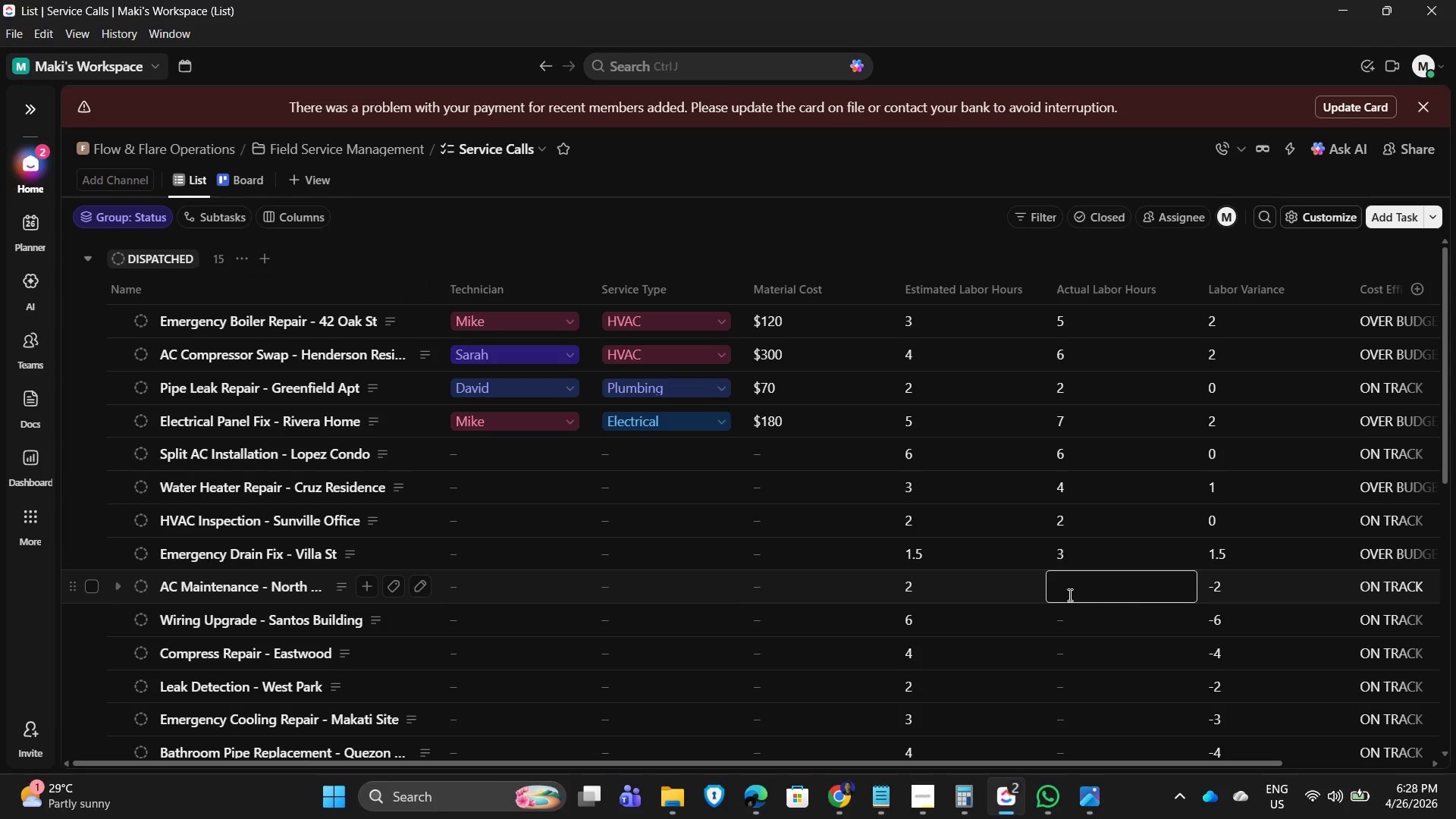 
key(Numpad2)
 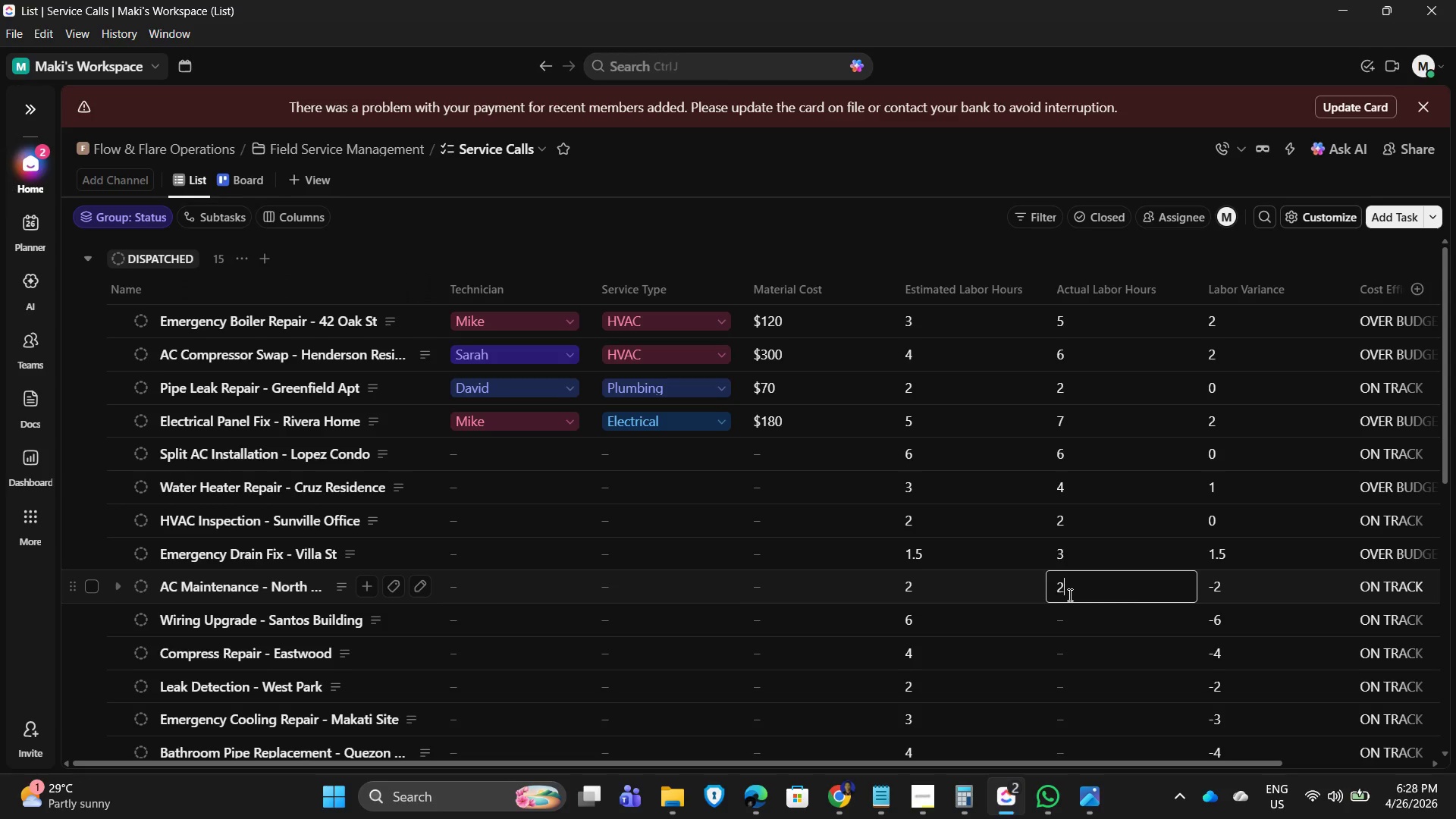 
key(NumpadEnter)
 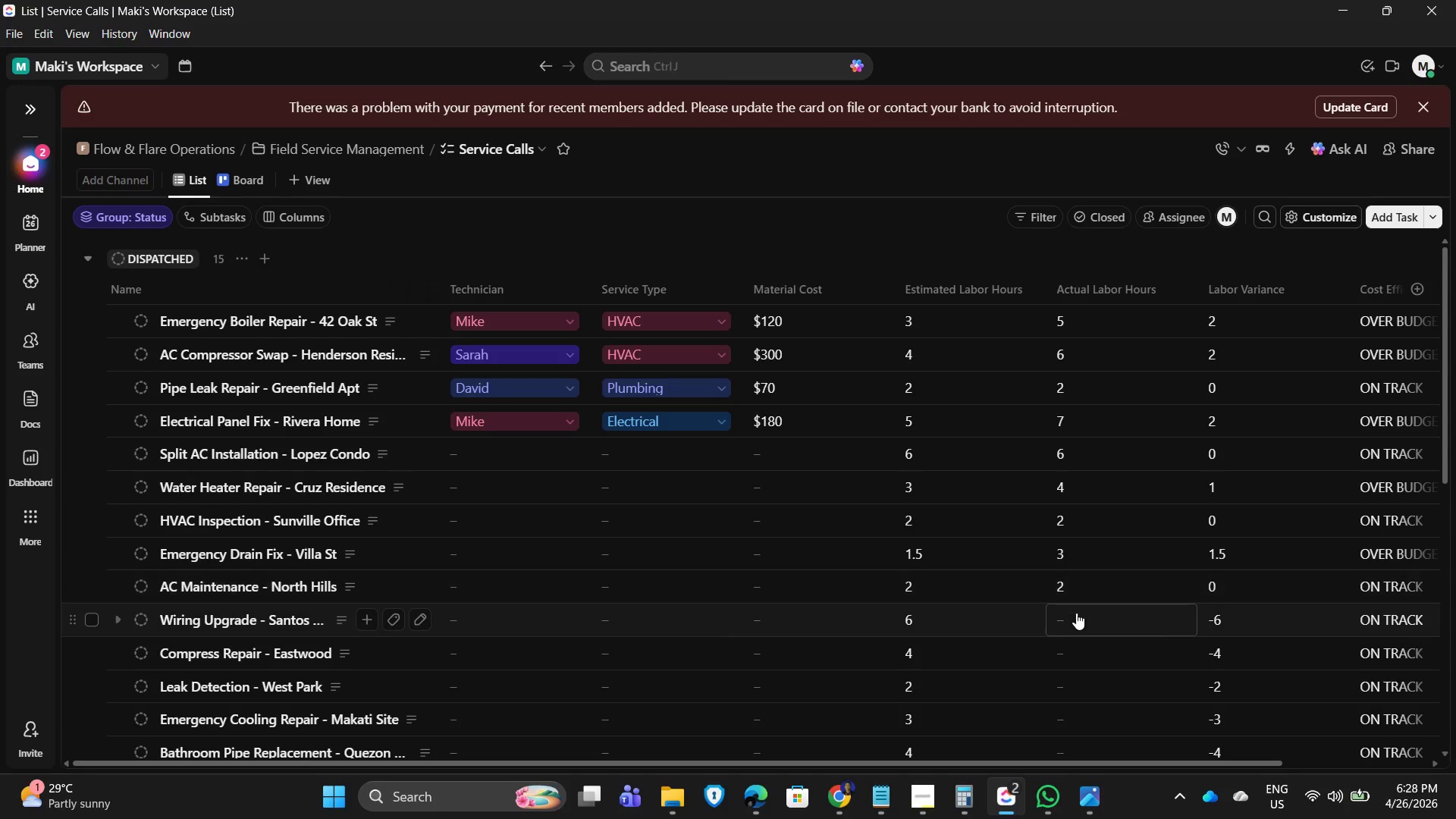 
left_click([1075, 622])
 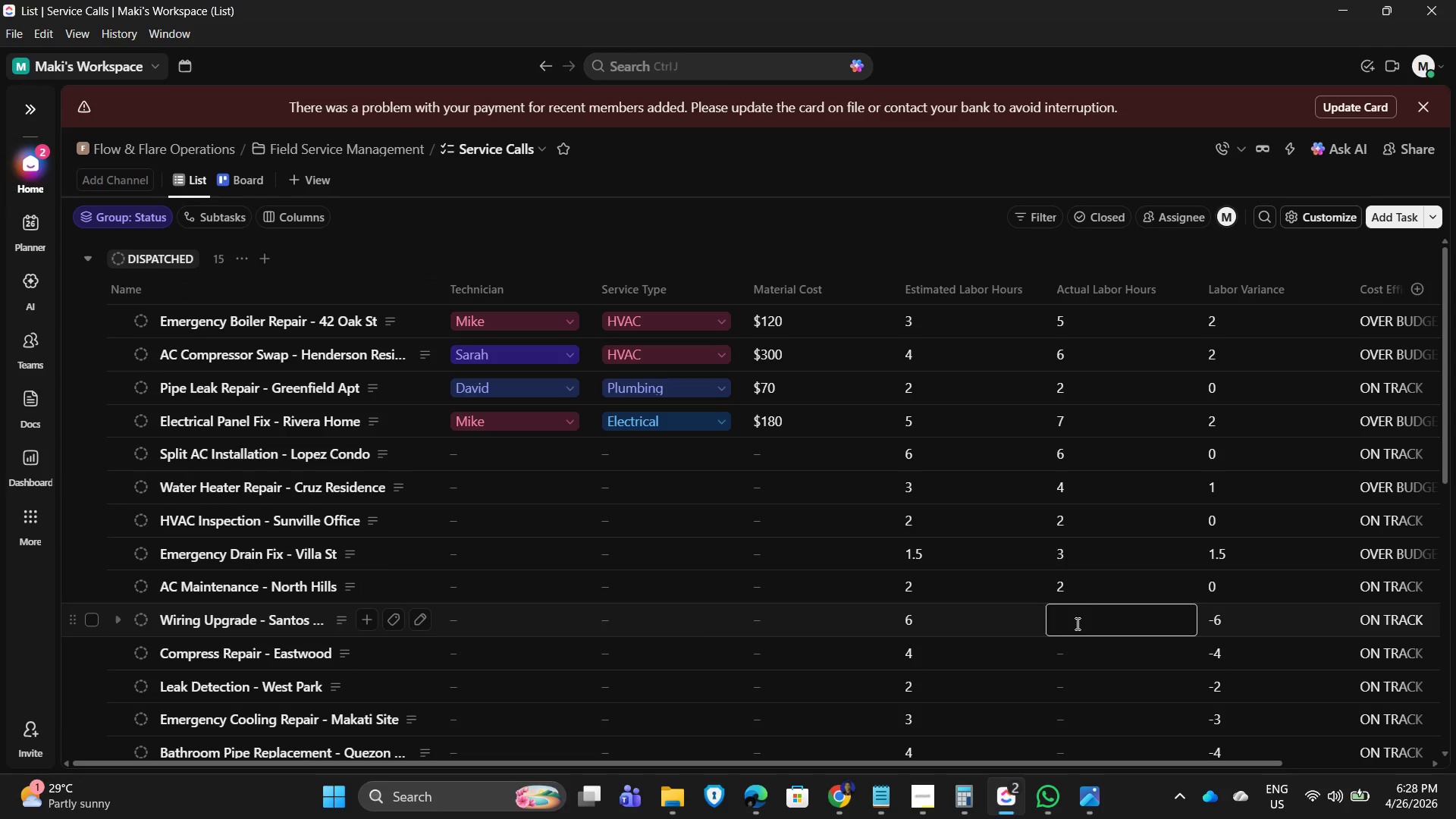 
key(Numpad8)
 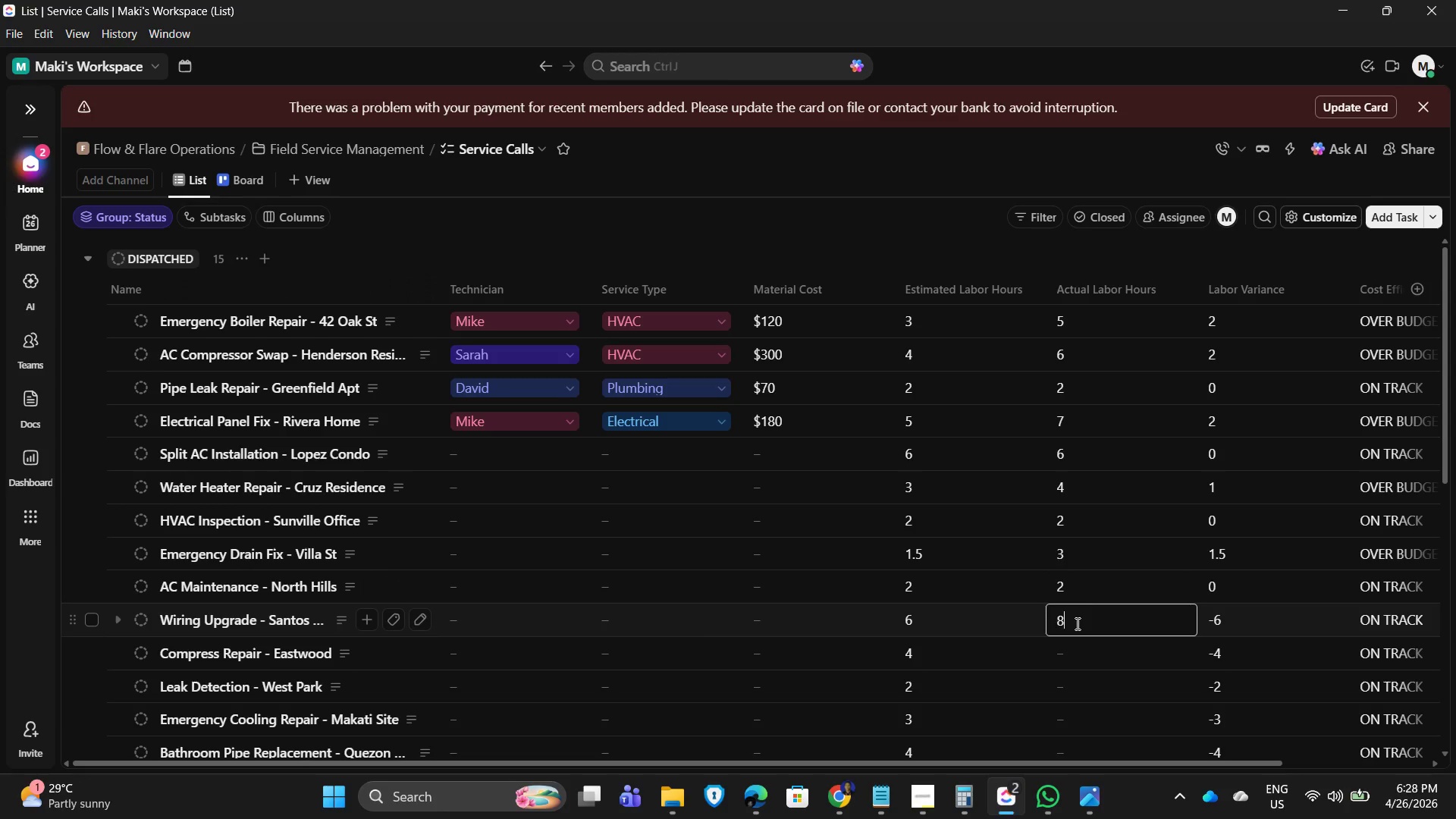 
key(NumpadEnter)
 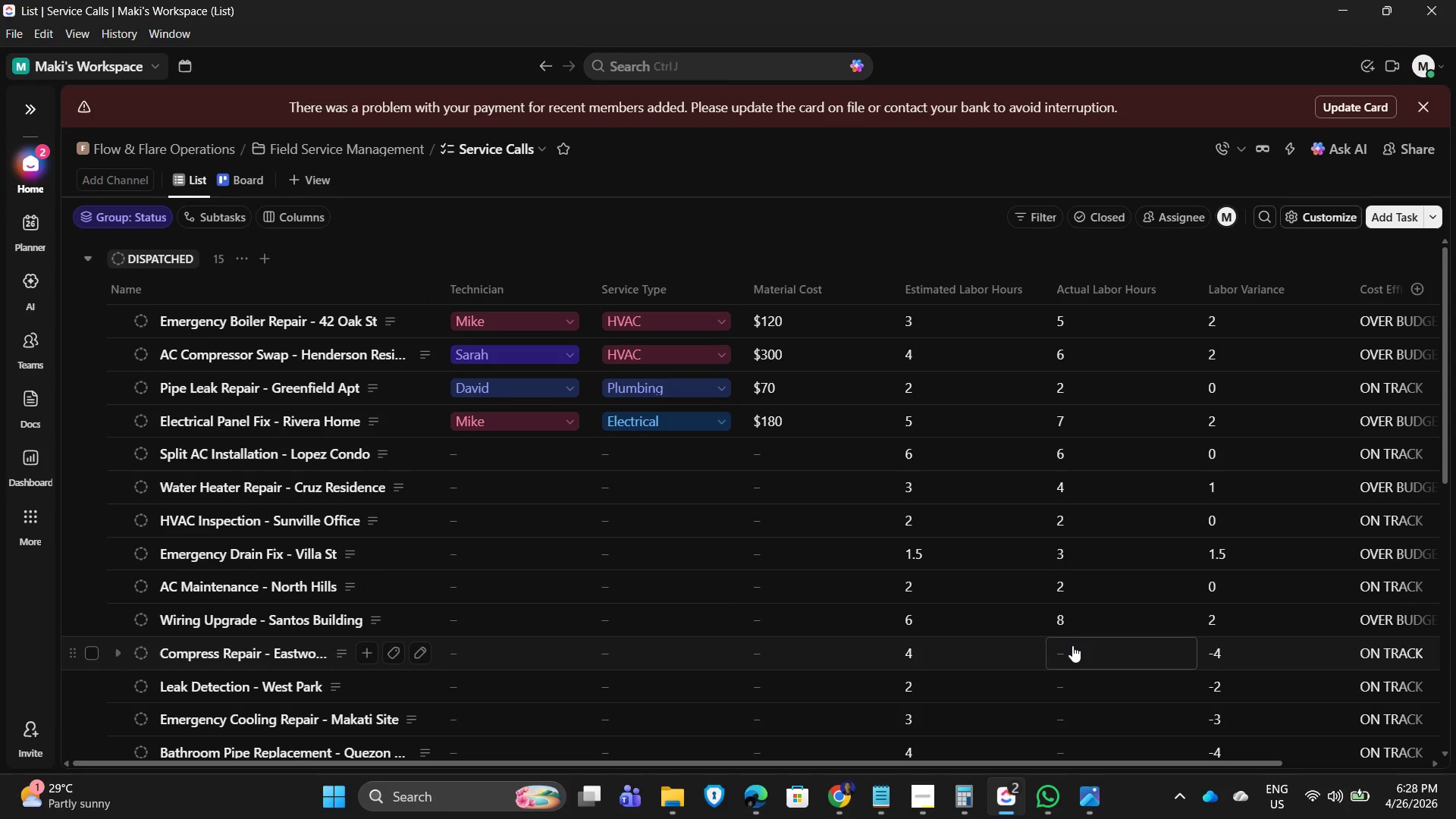 
left_click([1078, 654])
 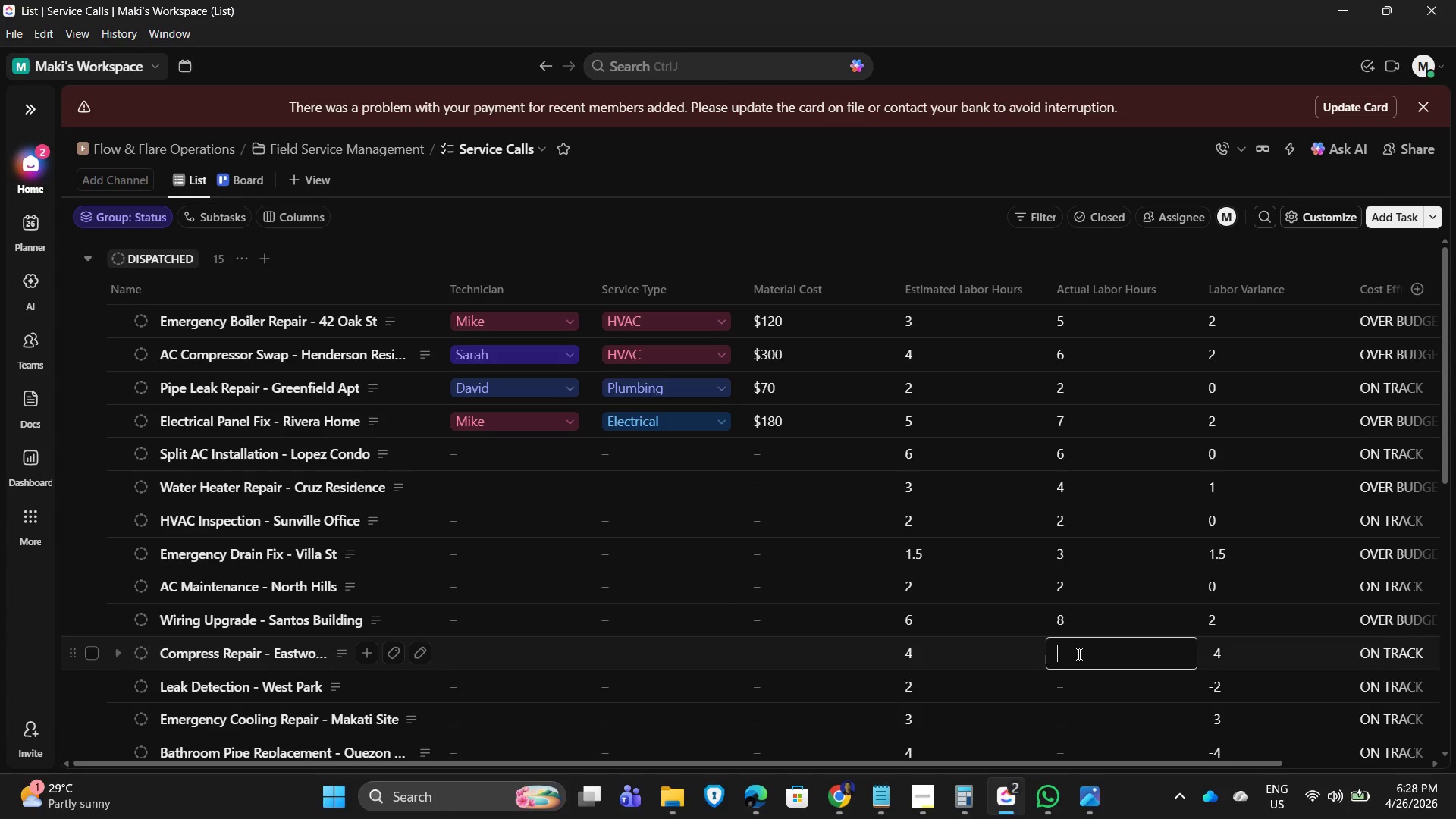 
key(Numpad5)
 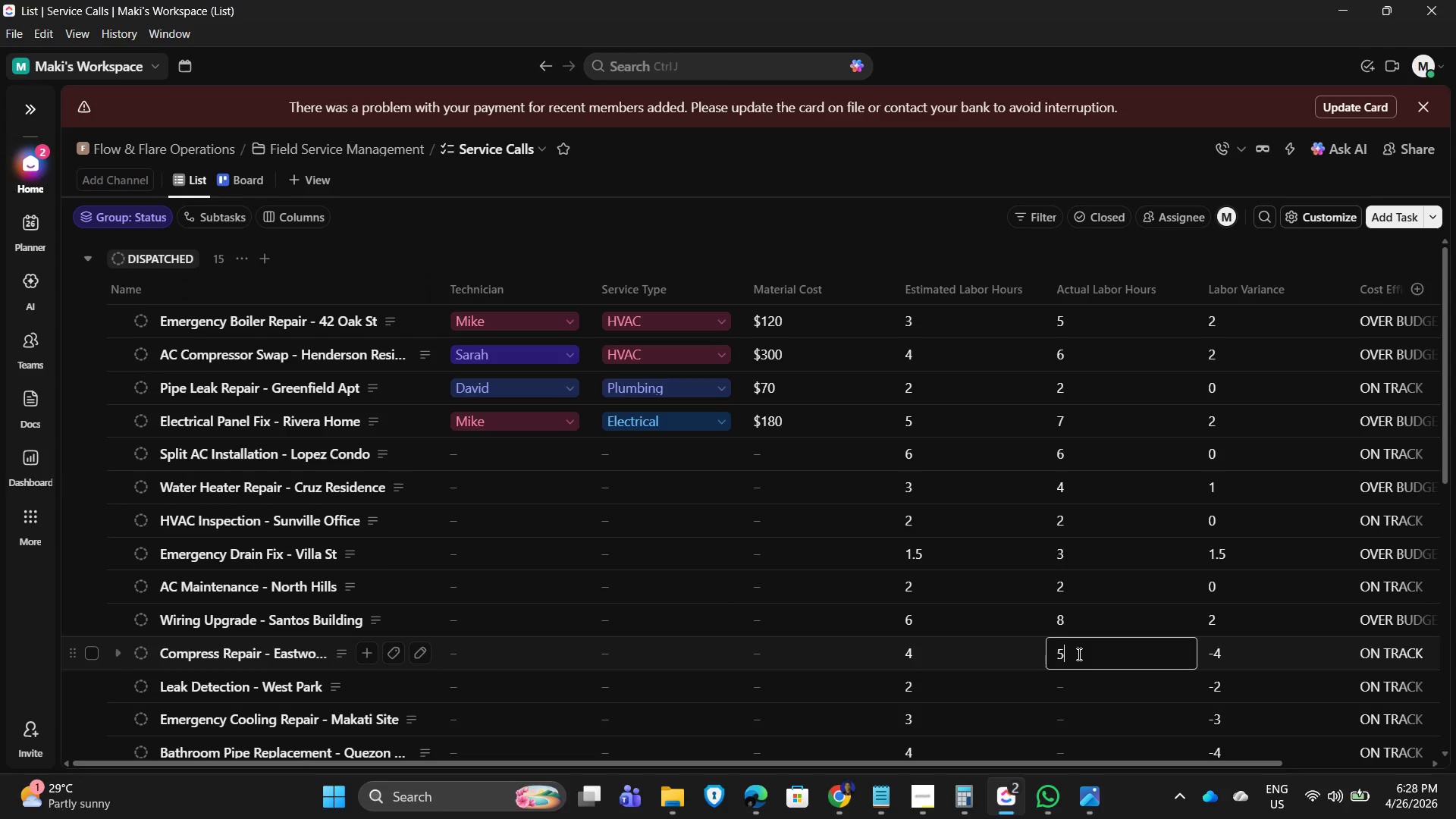 
key(NumpadEnter)
 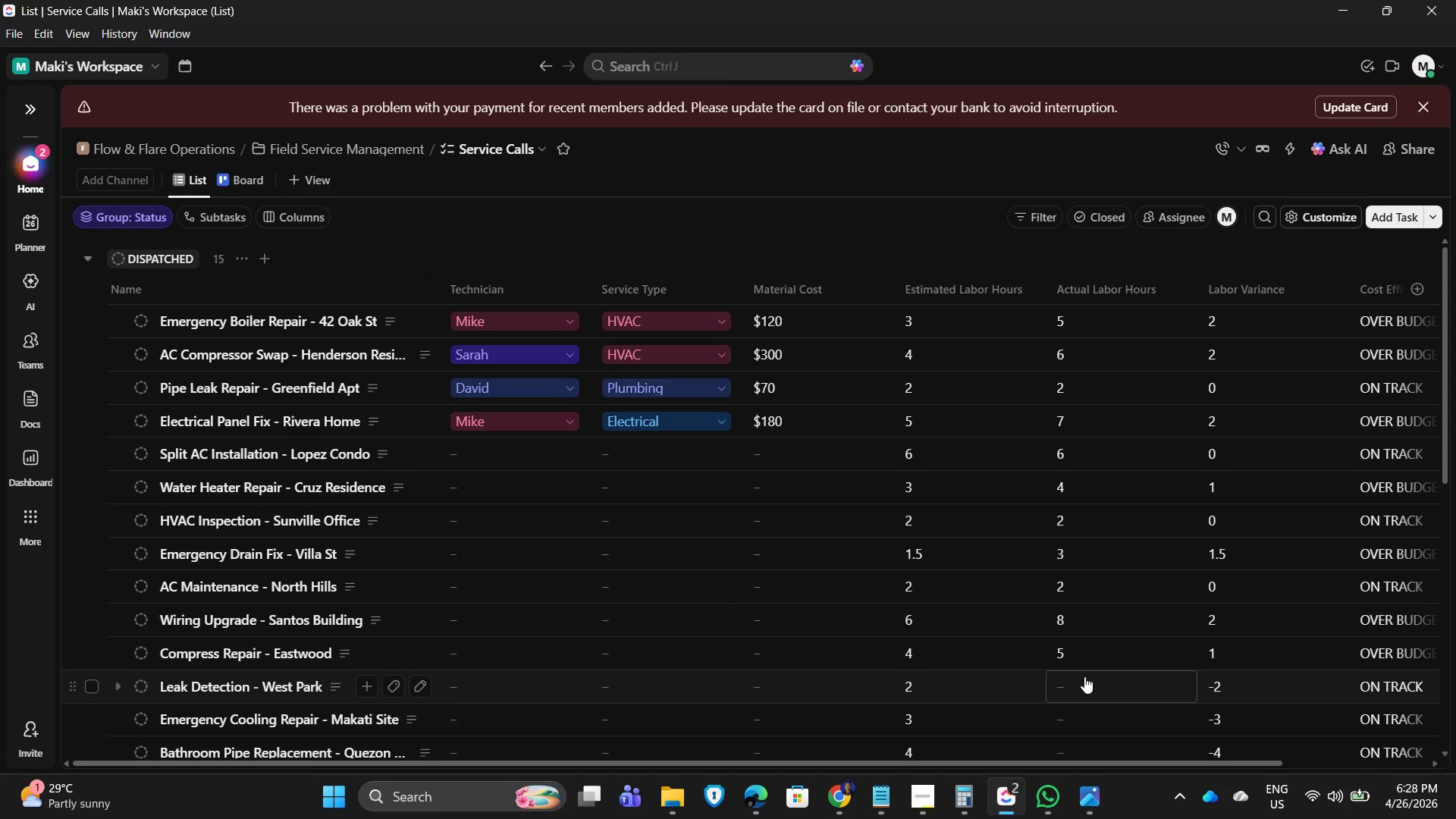 
left_click([1084, 680])
 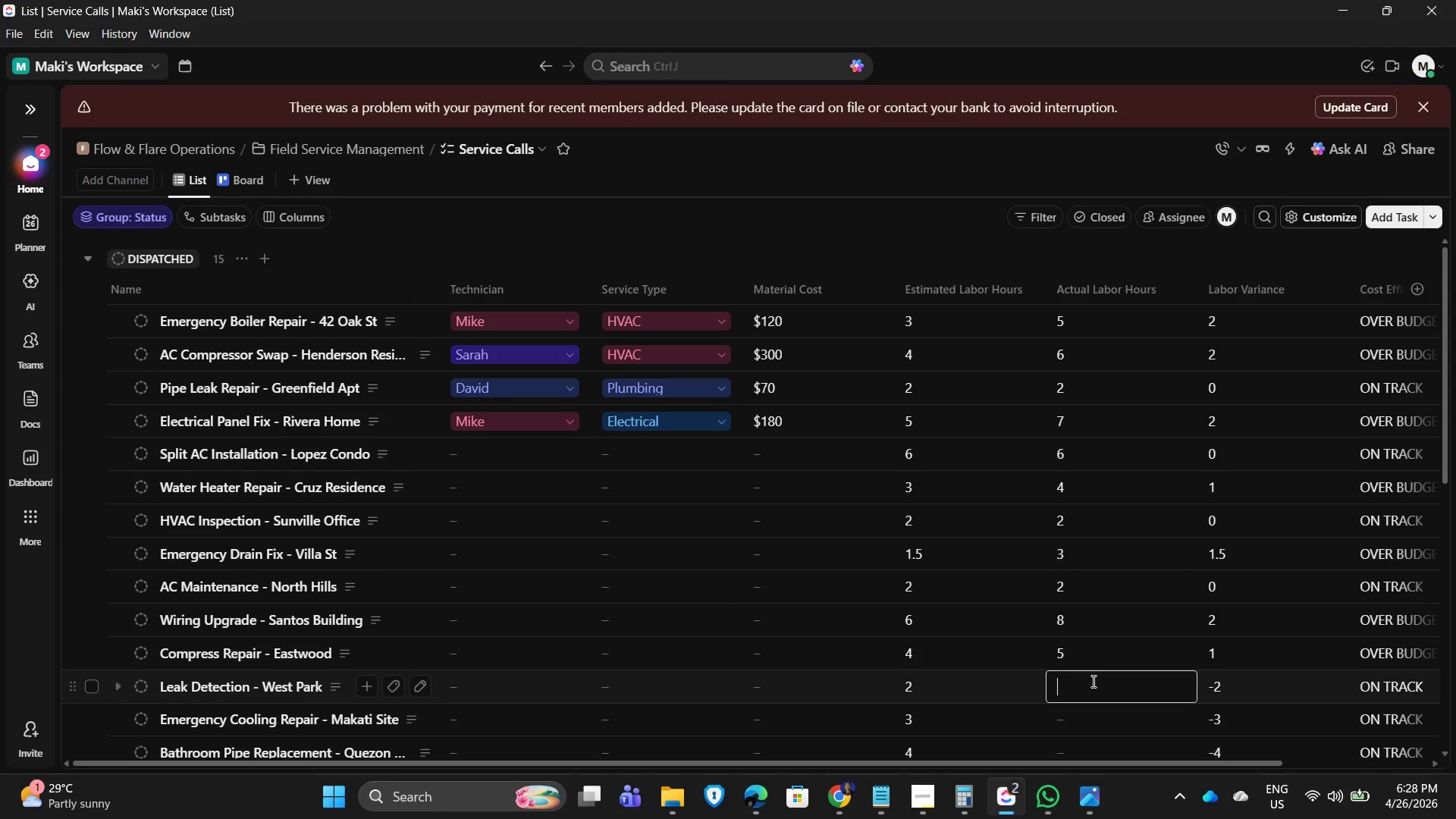 
key(Numpad2)
 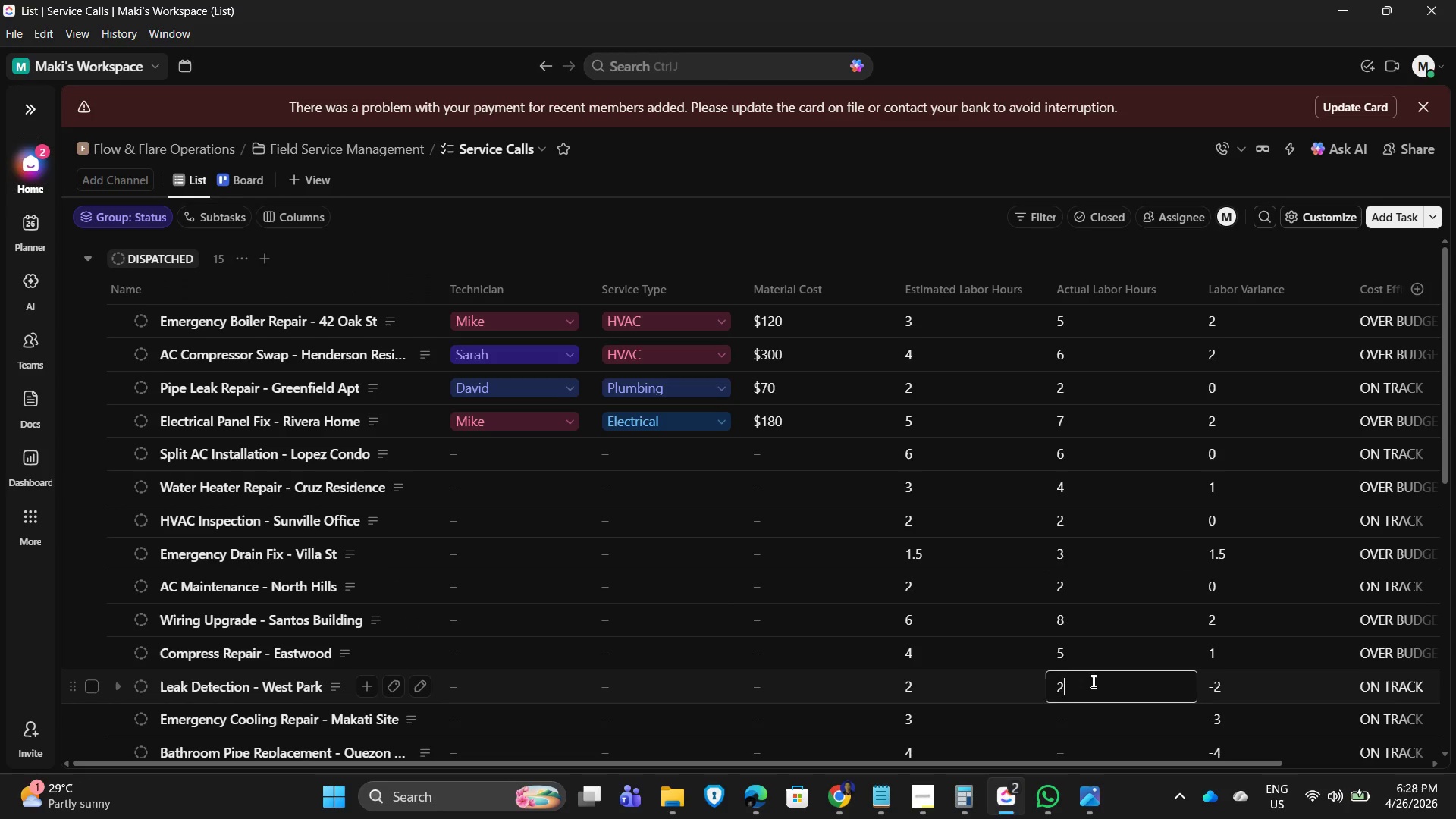 
key(NumpadEnter)
 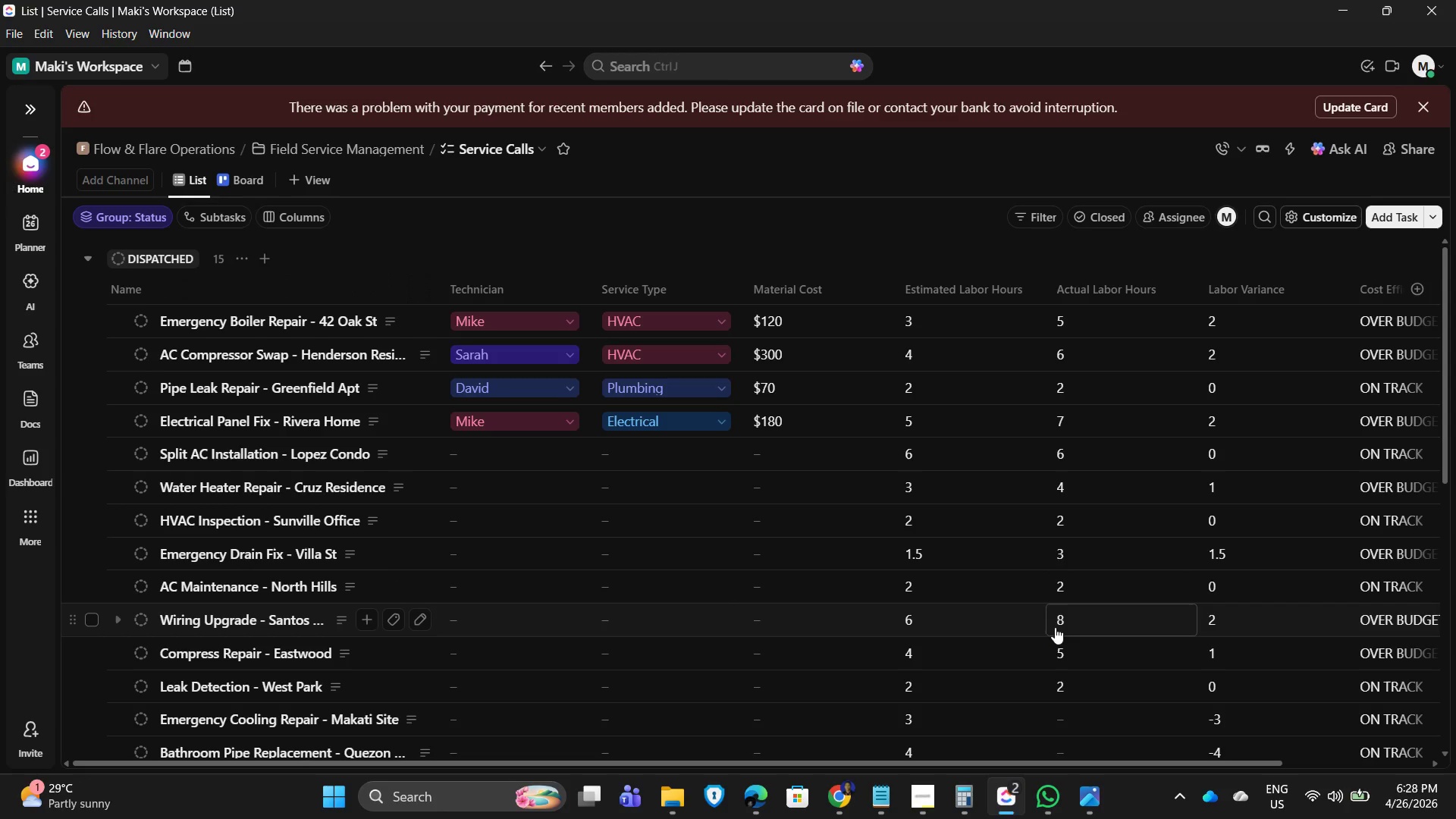 
scroll: coordinate [1040, 614], scroll_direction: down, amount: 2.0
 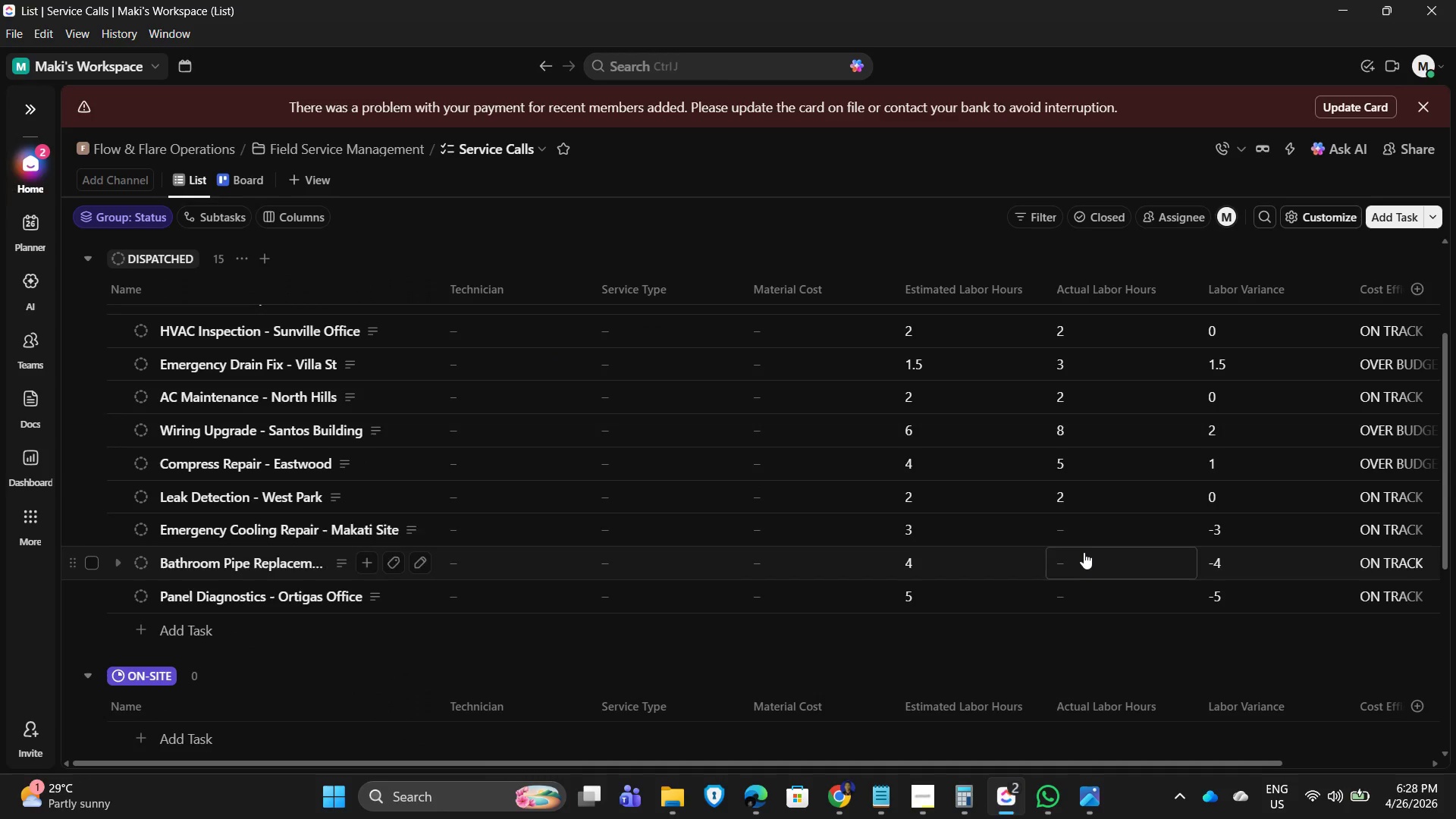 
left_click([1080, 530])
 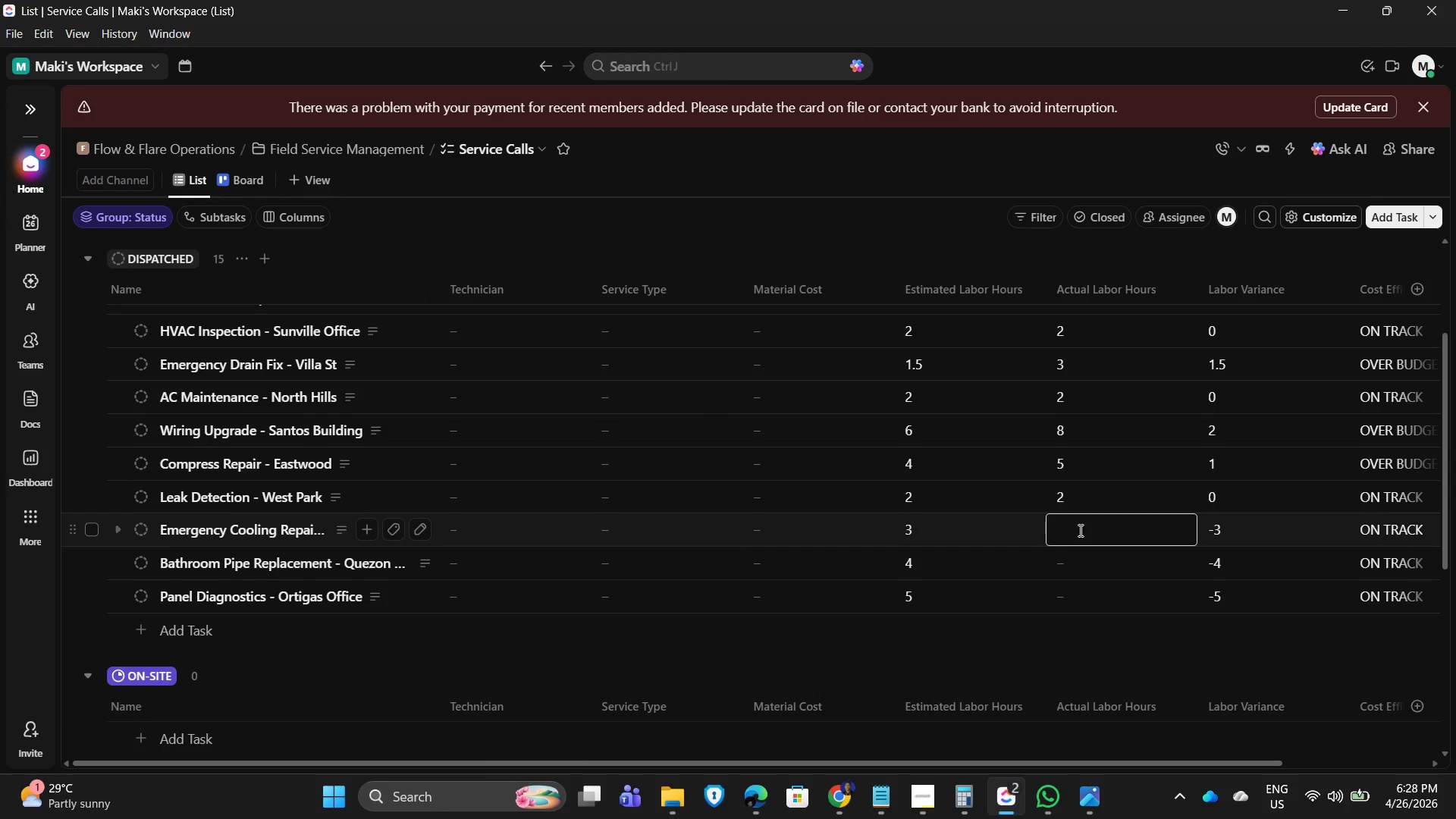 
key(Numpad6)
 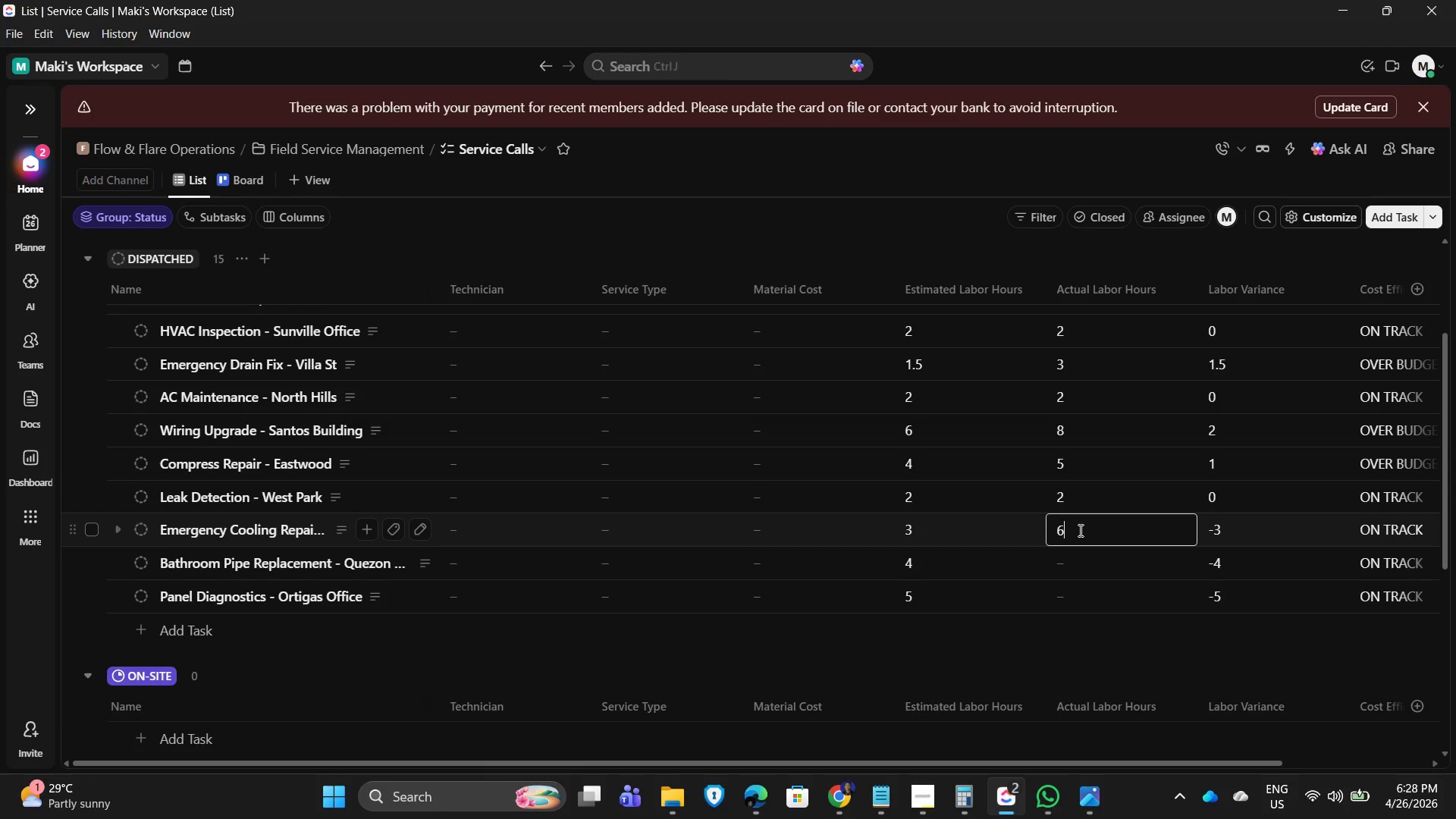 
key(NumpadEnter)
 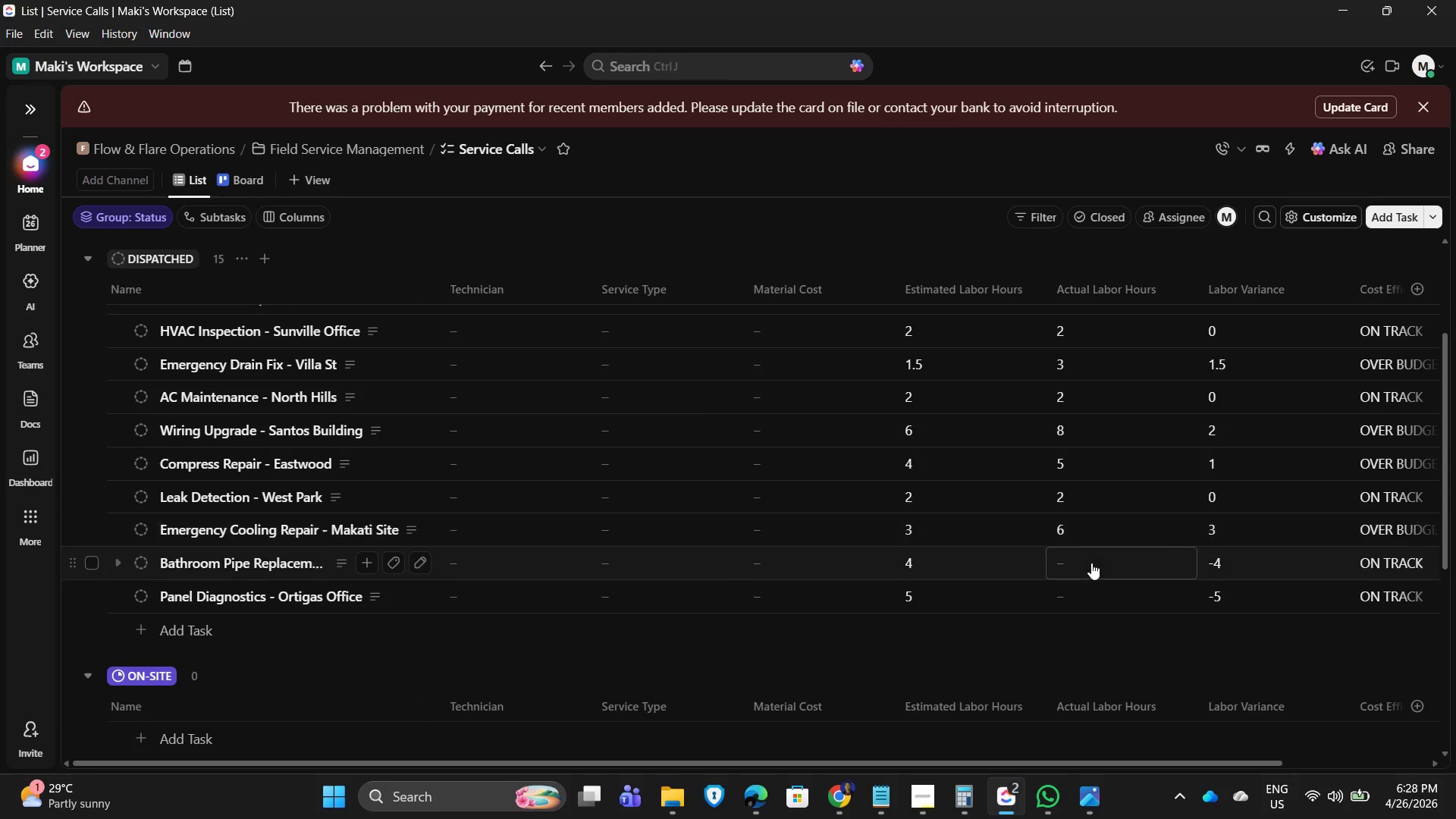 
left_click([1091, 563])
 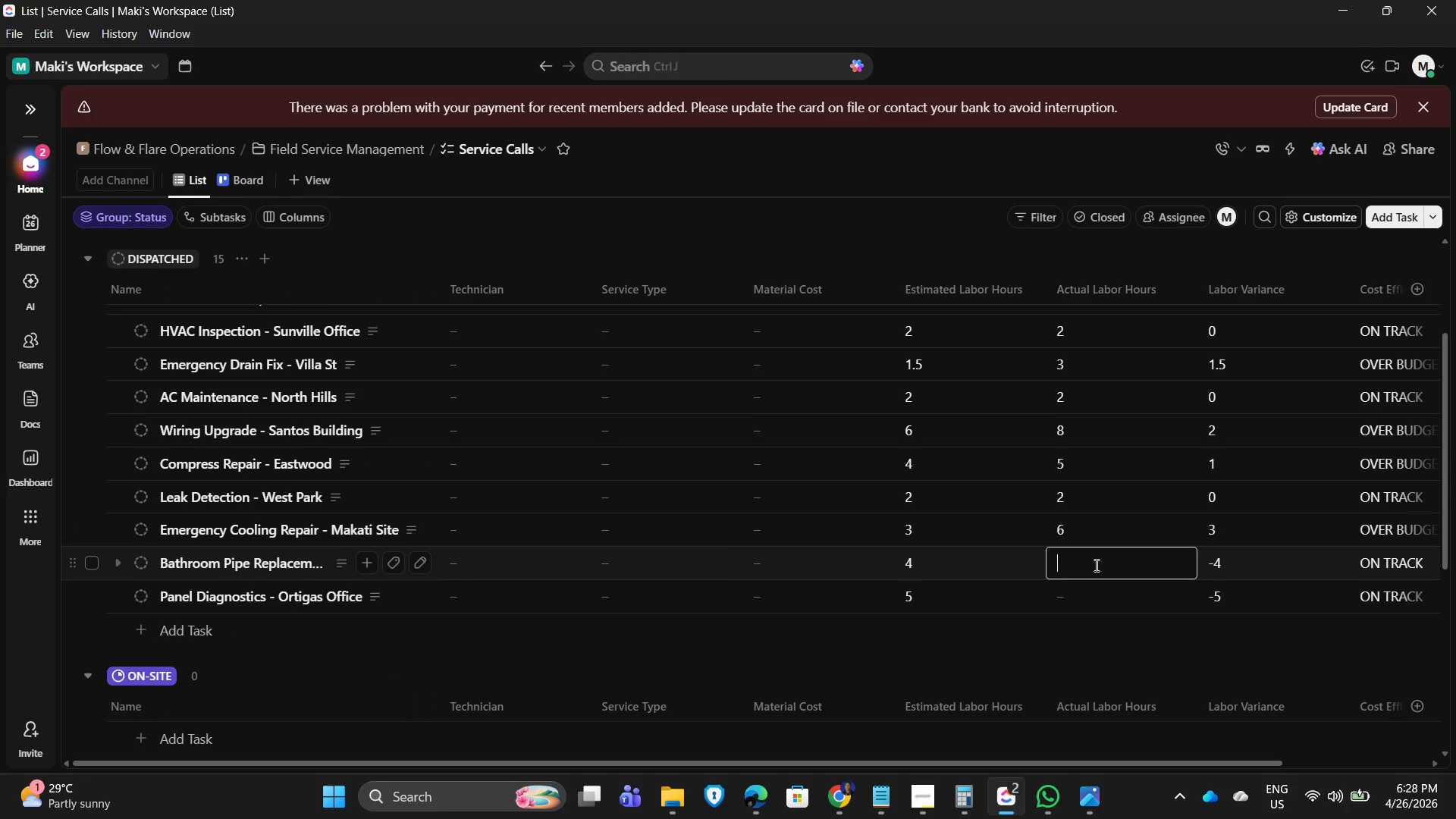 
key(Numpad5)
 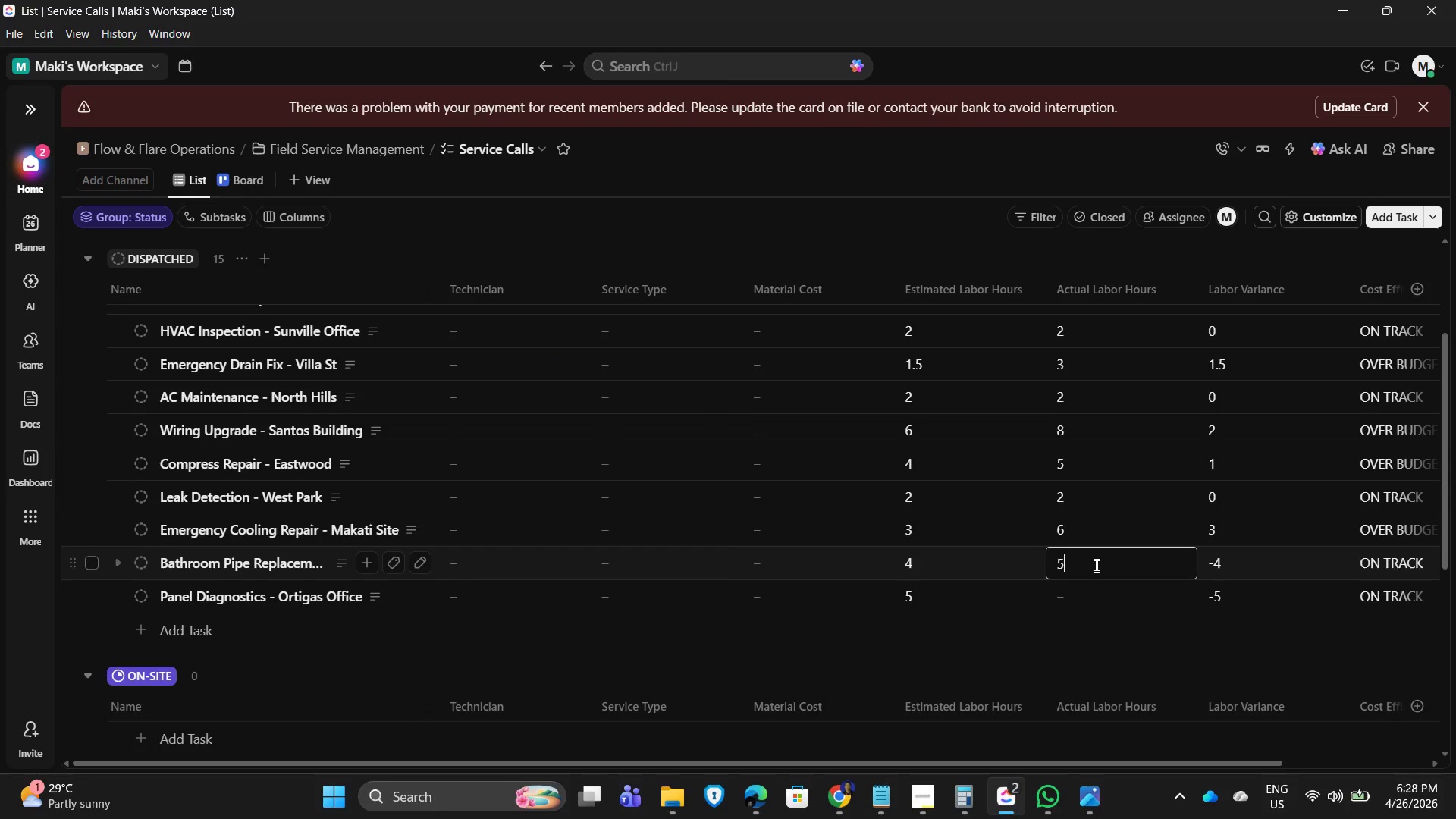 
key(NumpadEnter)
 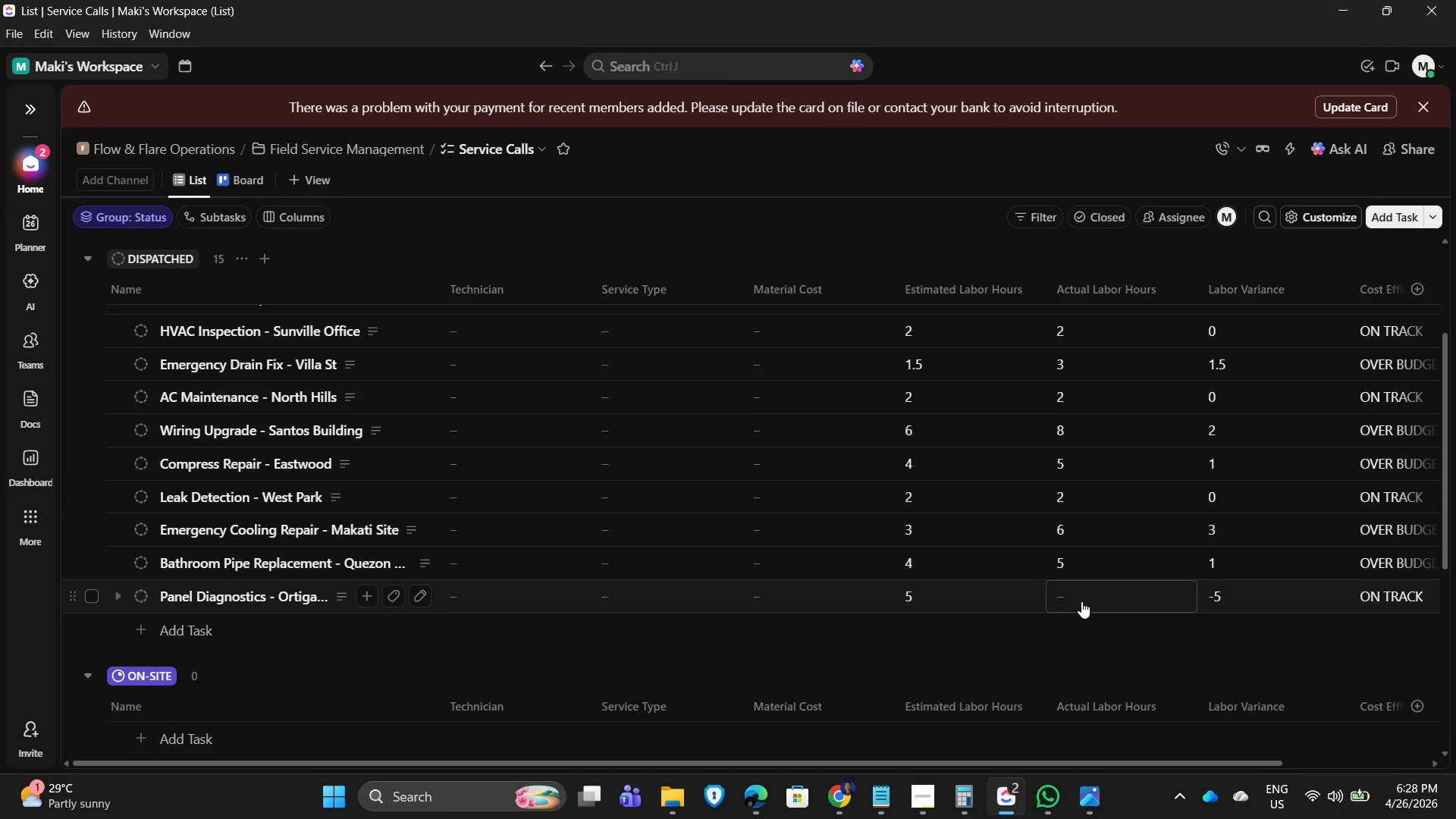 
left_click([1081, 602])
 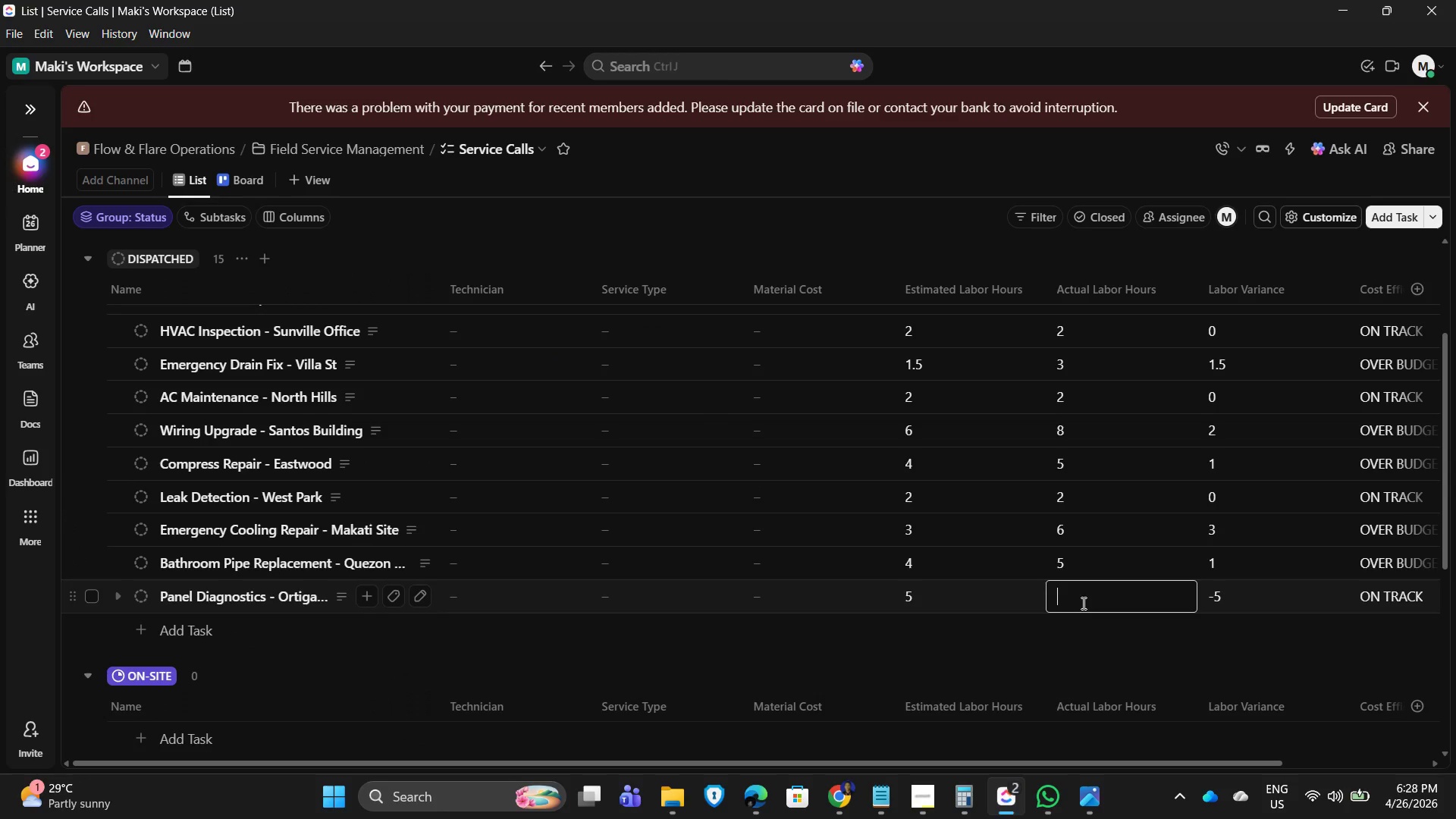 
key(Numpad6)
 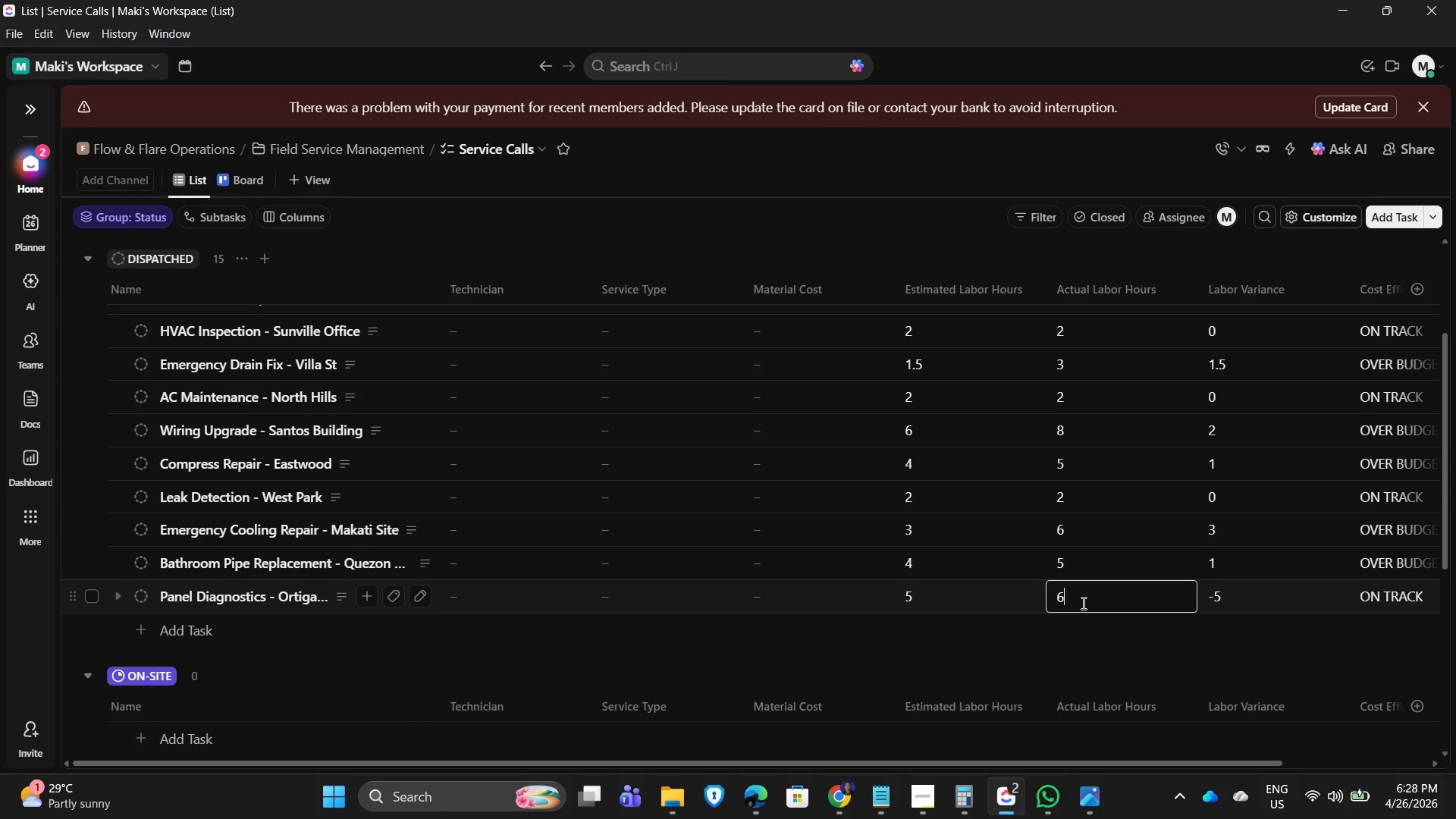 
key(NumpadEnter)
 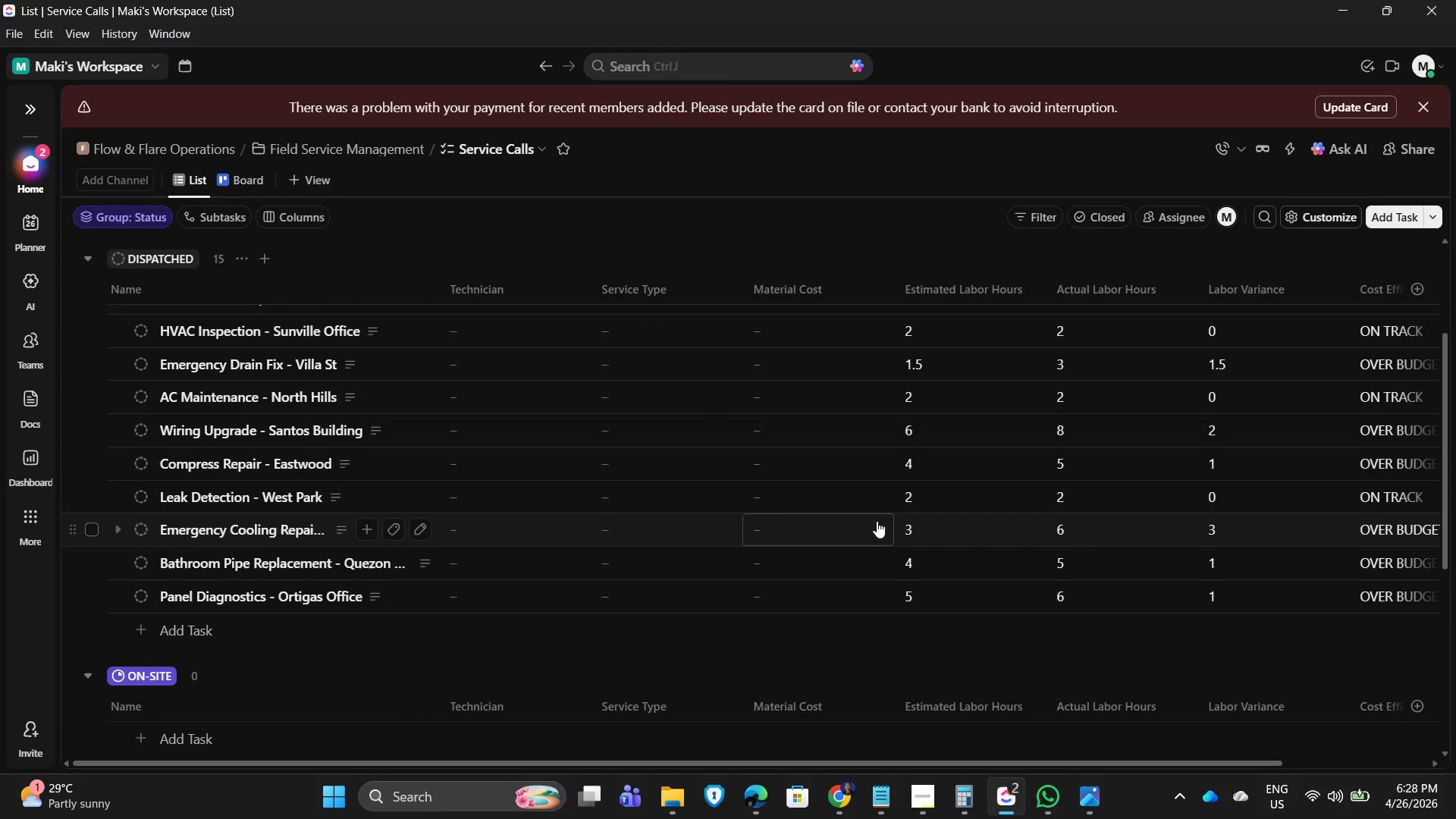 
scroll: coordinate [566, 539], scroll_direction: up, amount: 3.0
 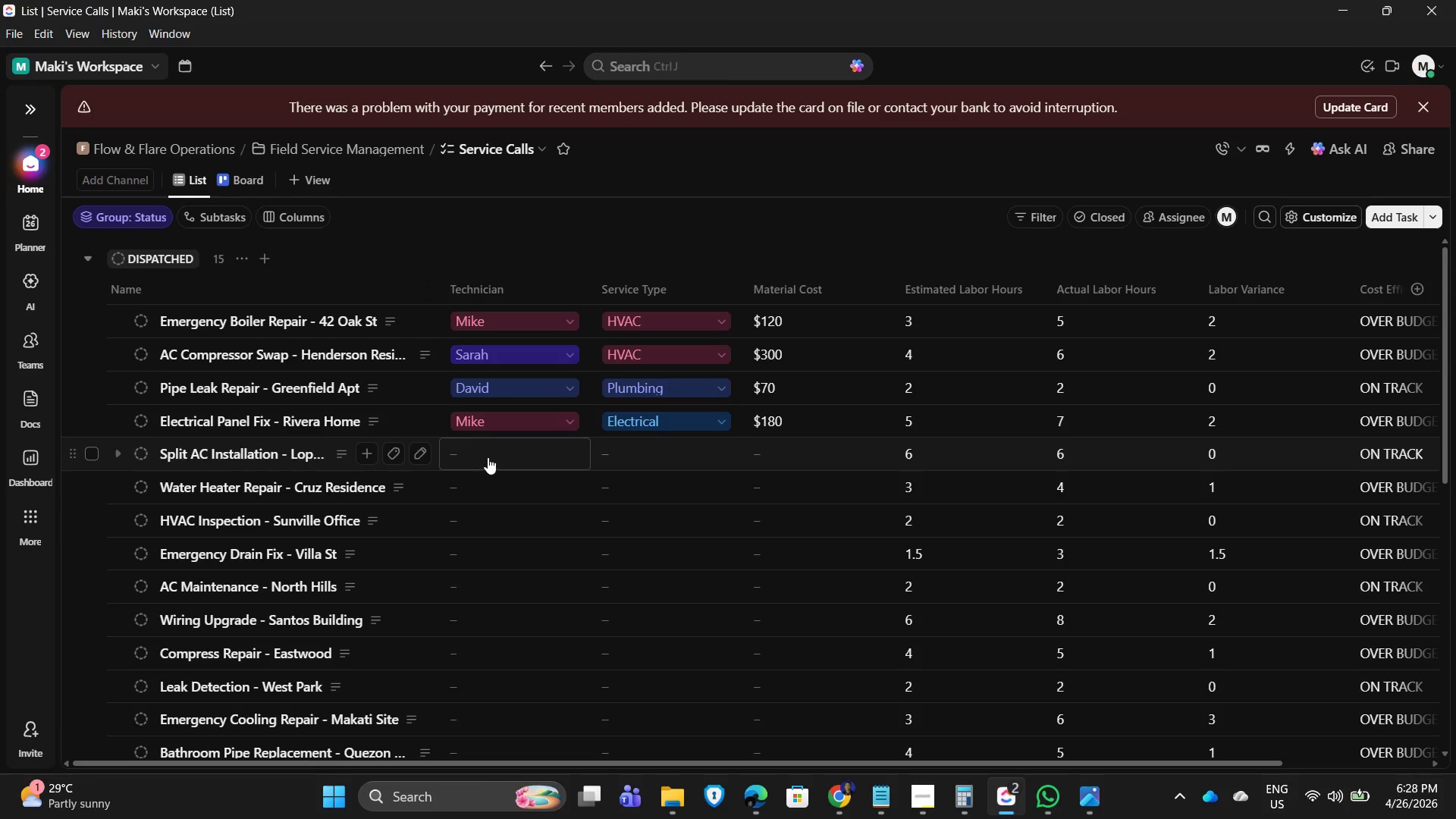 
wait(10.8)
 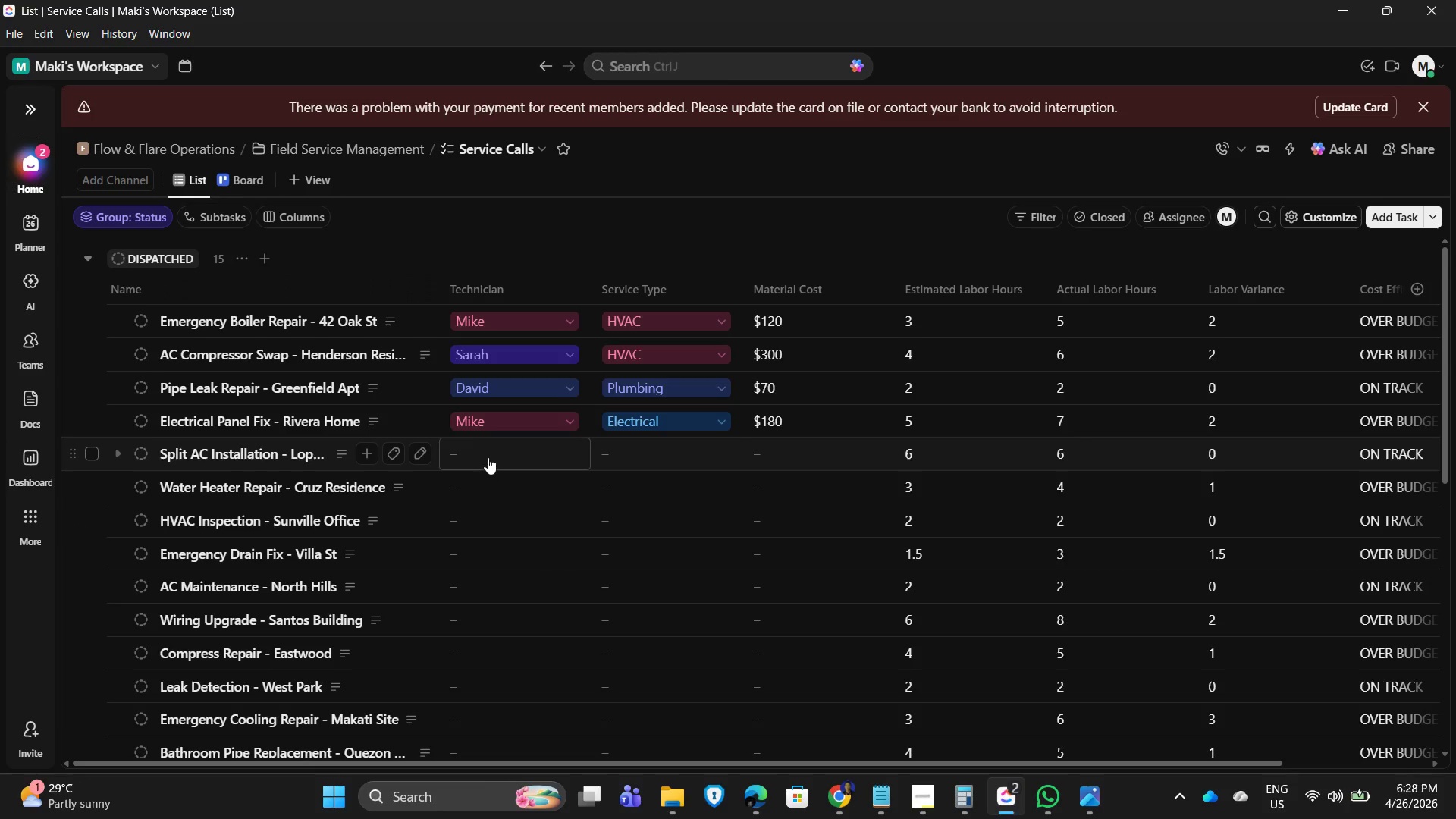 
mouse_move([1074, 196])
 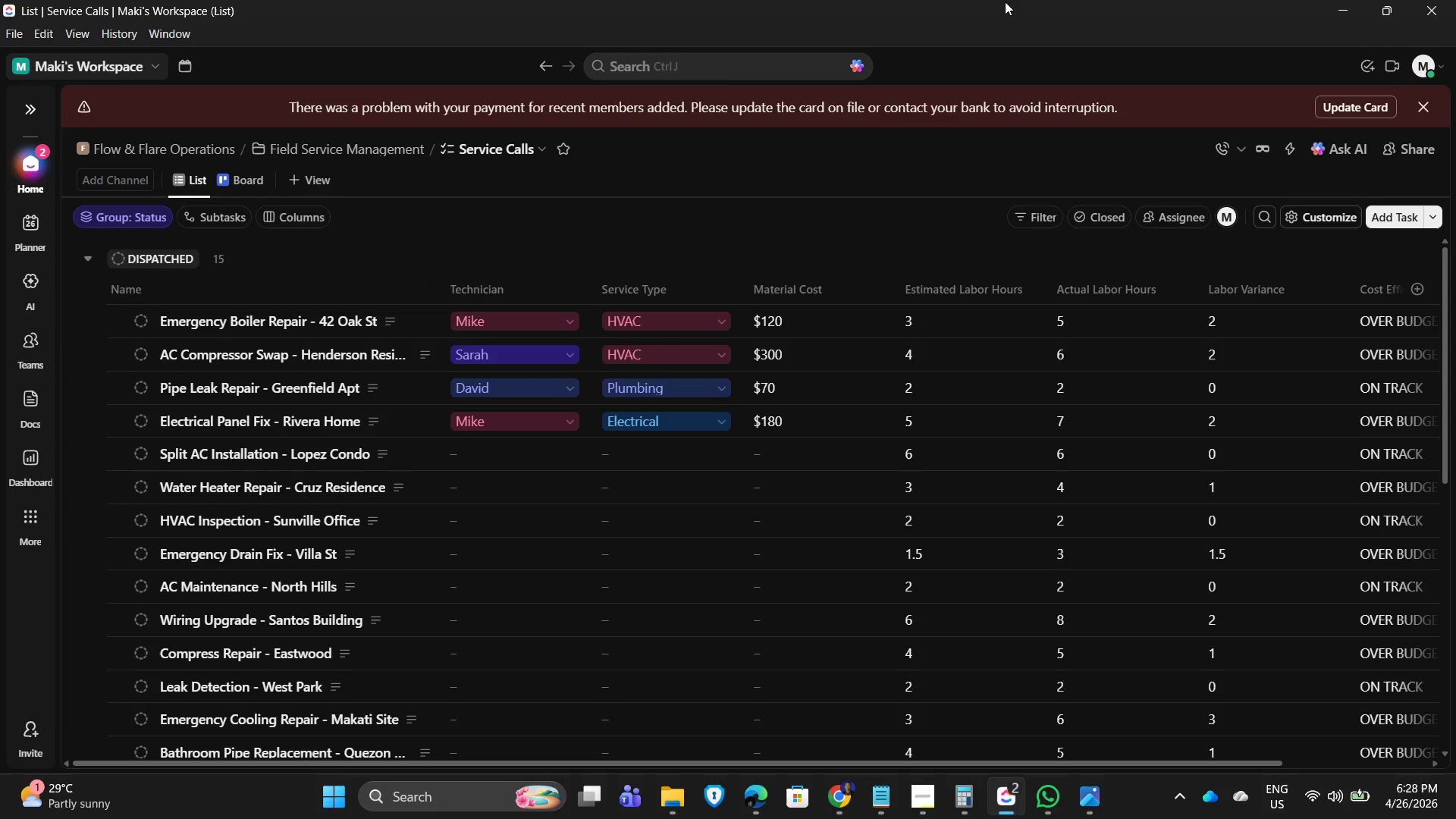 
wait(8.88)
 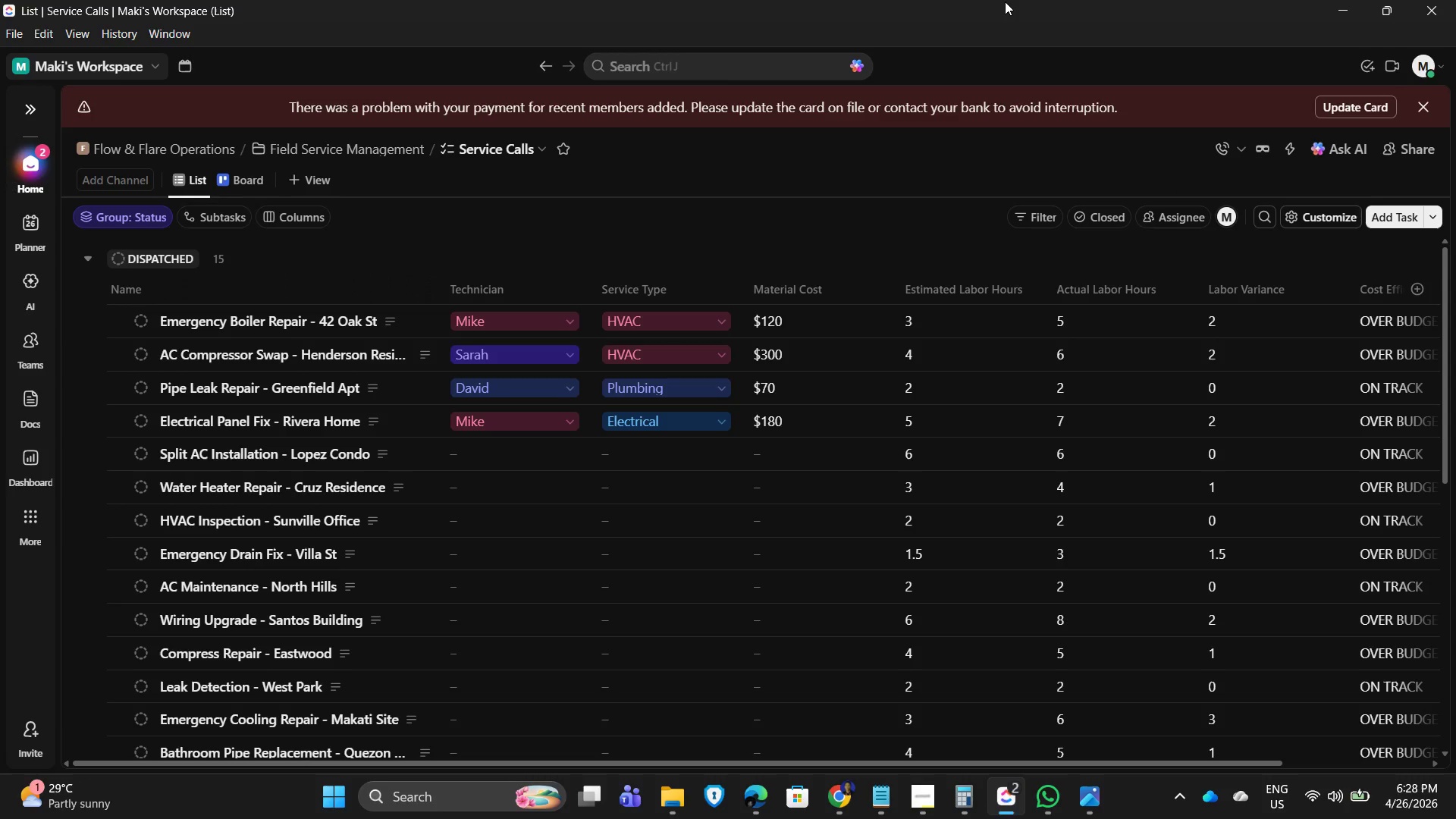 
left_click([509, 588])
 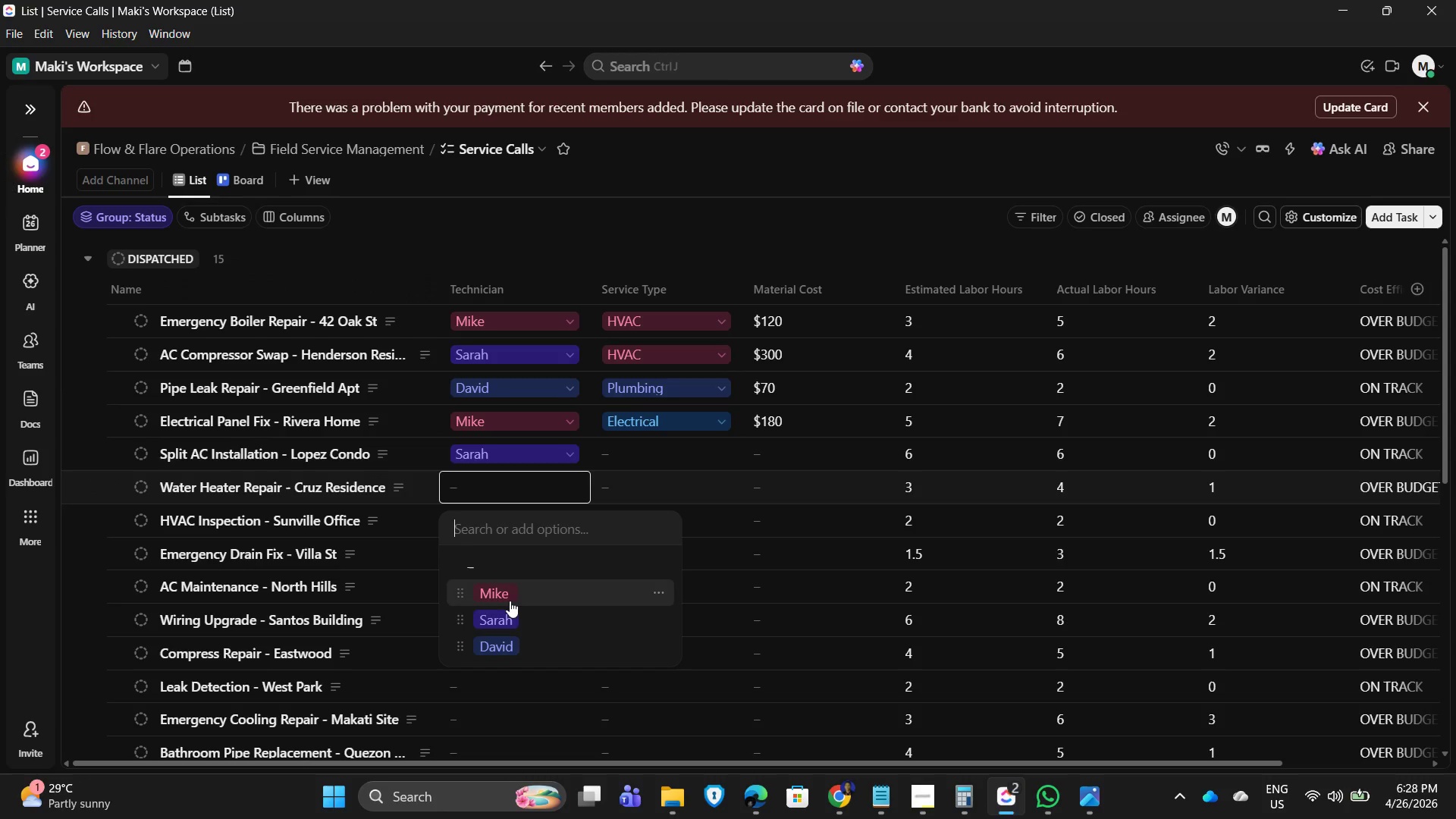 
left_click([513, 645])
 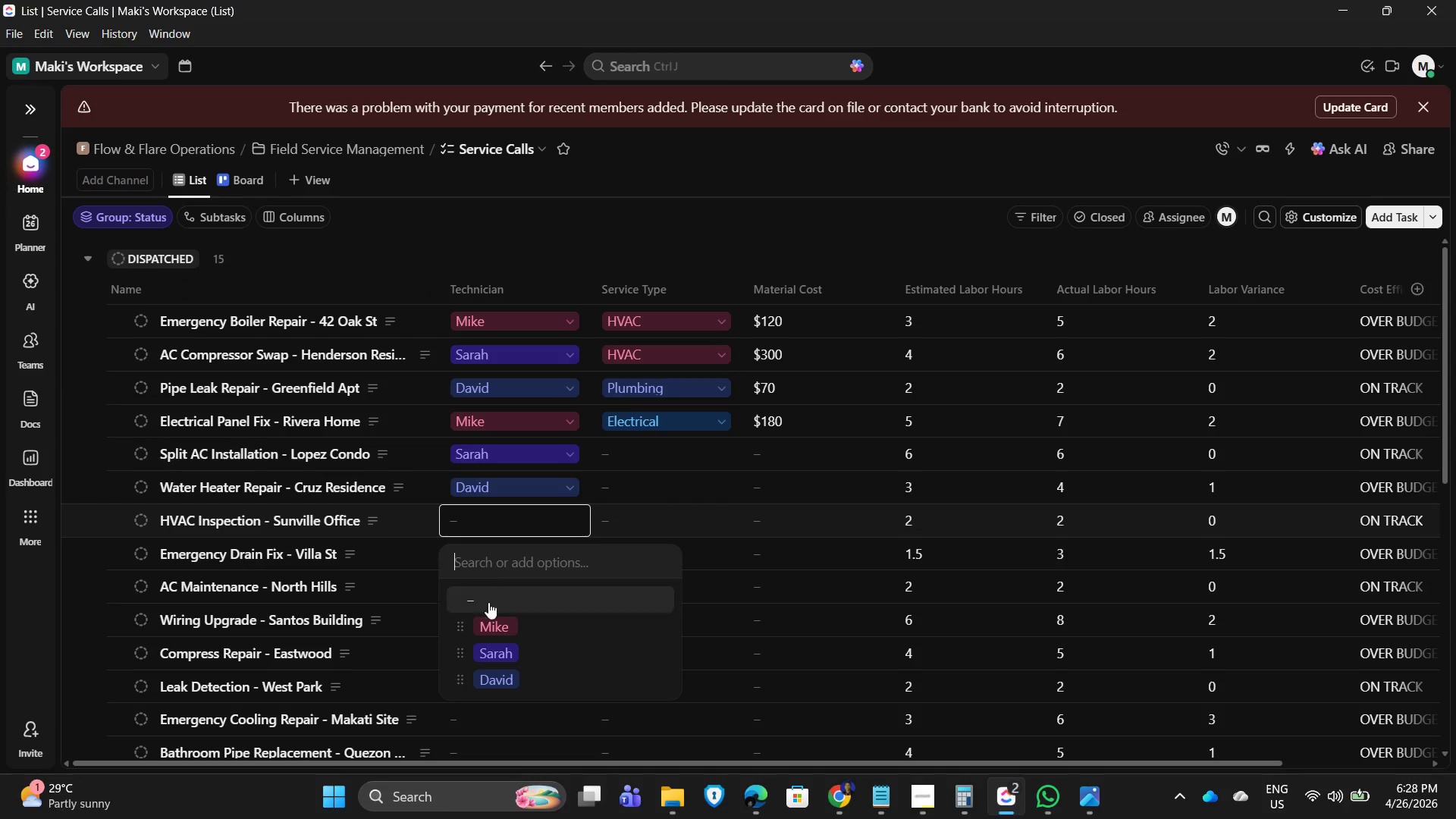 
left_click([494, 626])
 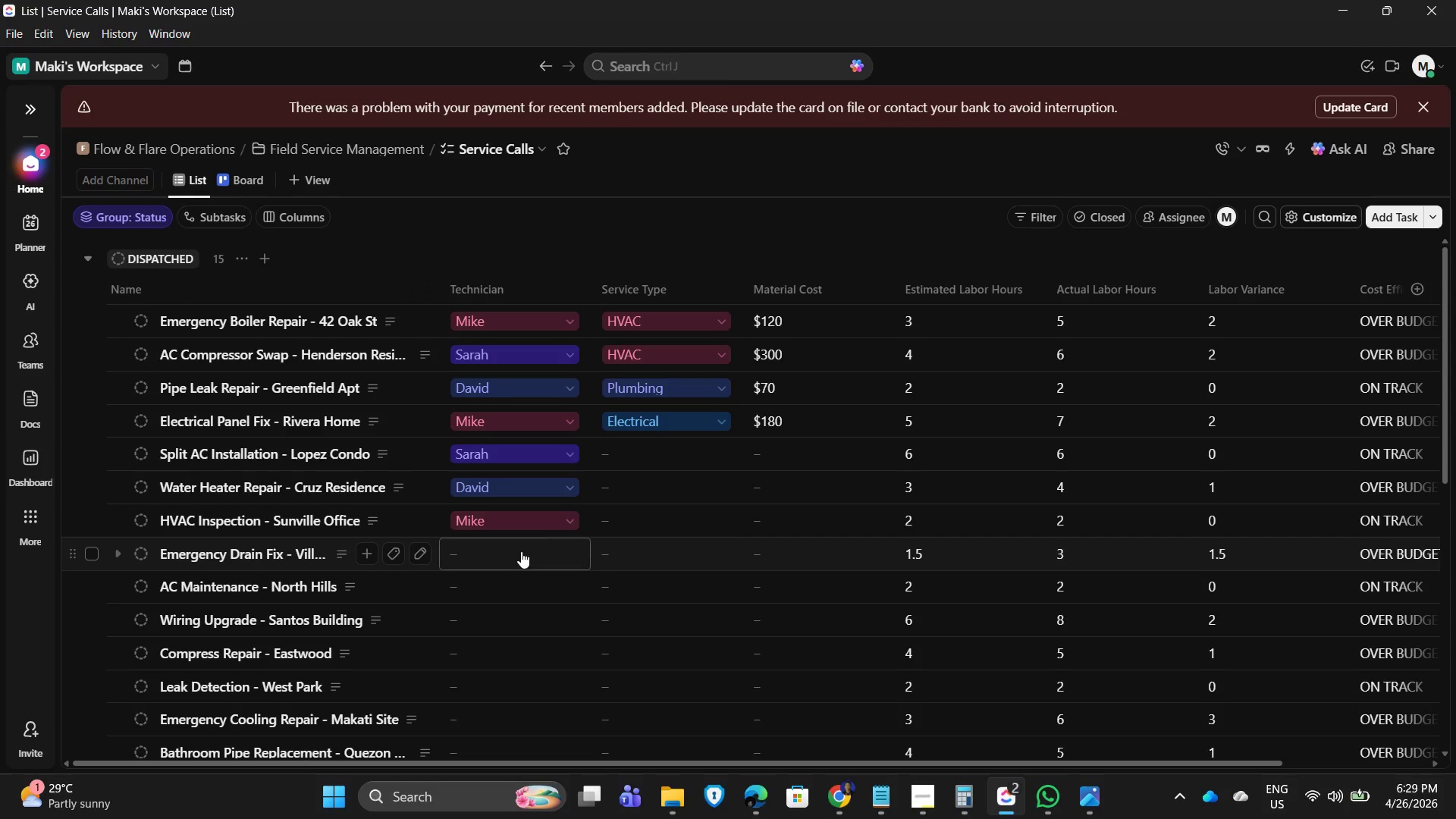 
wait(7.77)
 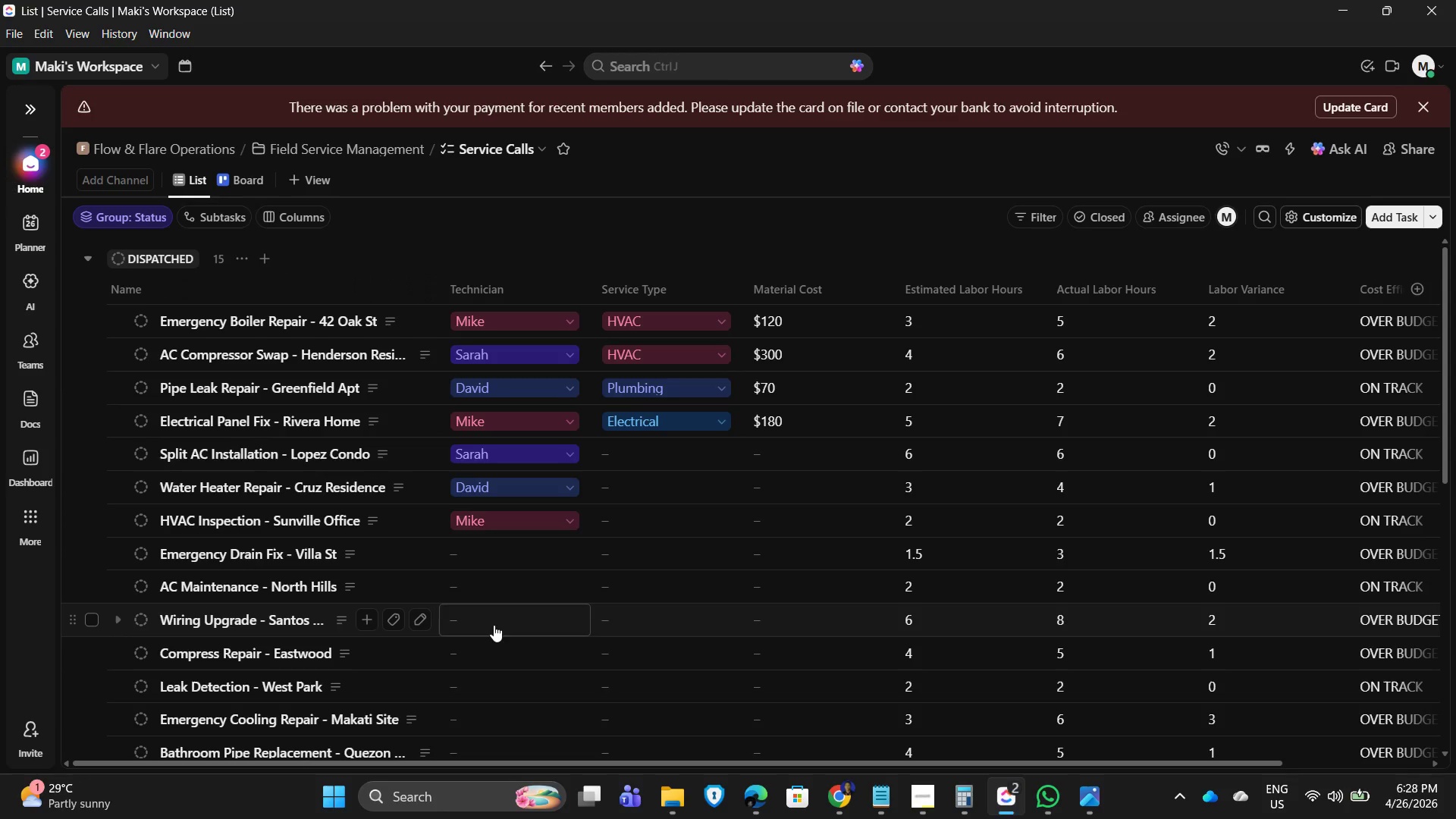 
left_click([490, 588])
 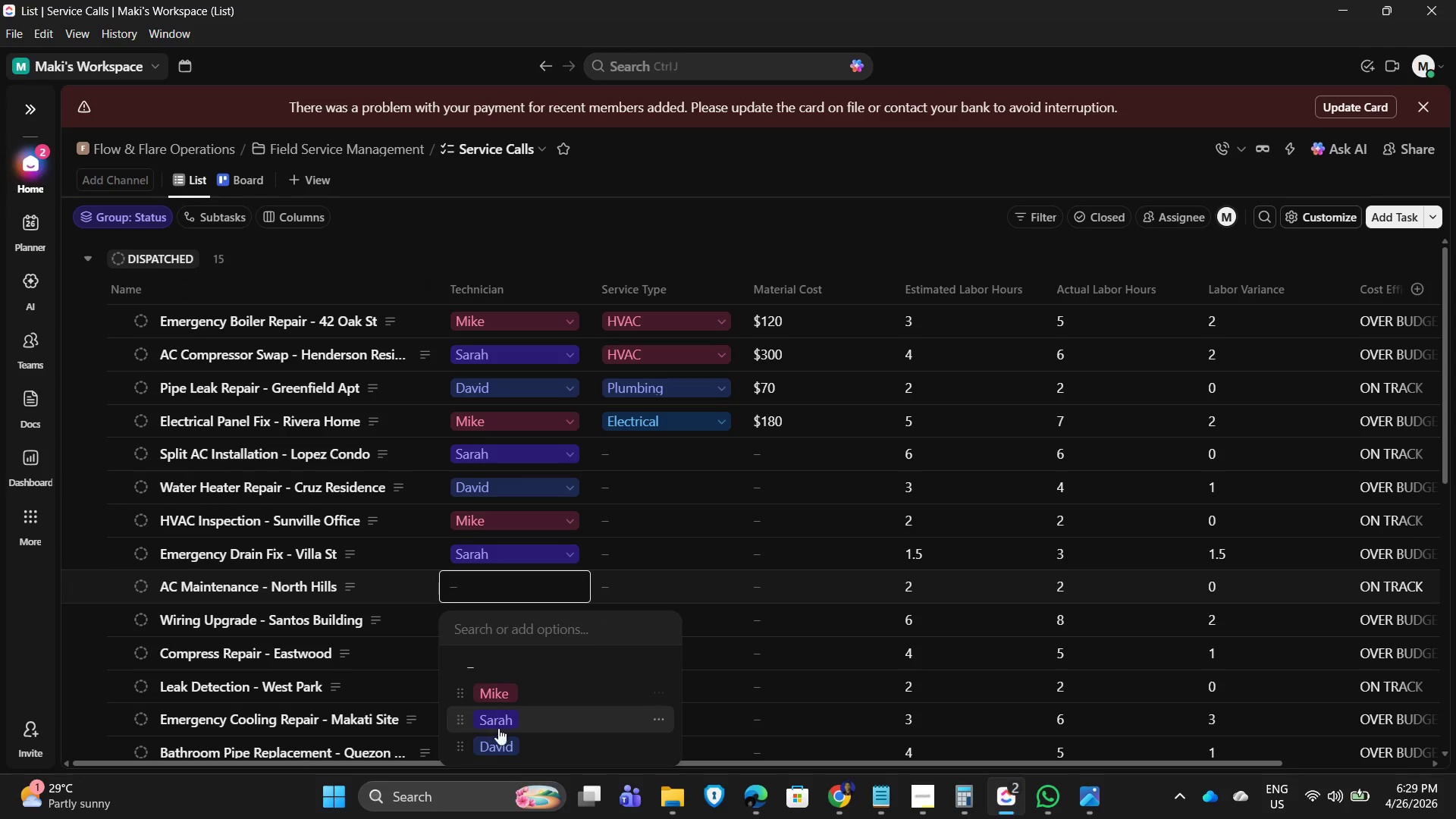 
left_click([500, 748])
 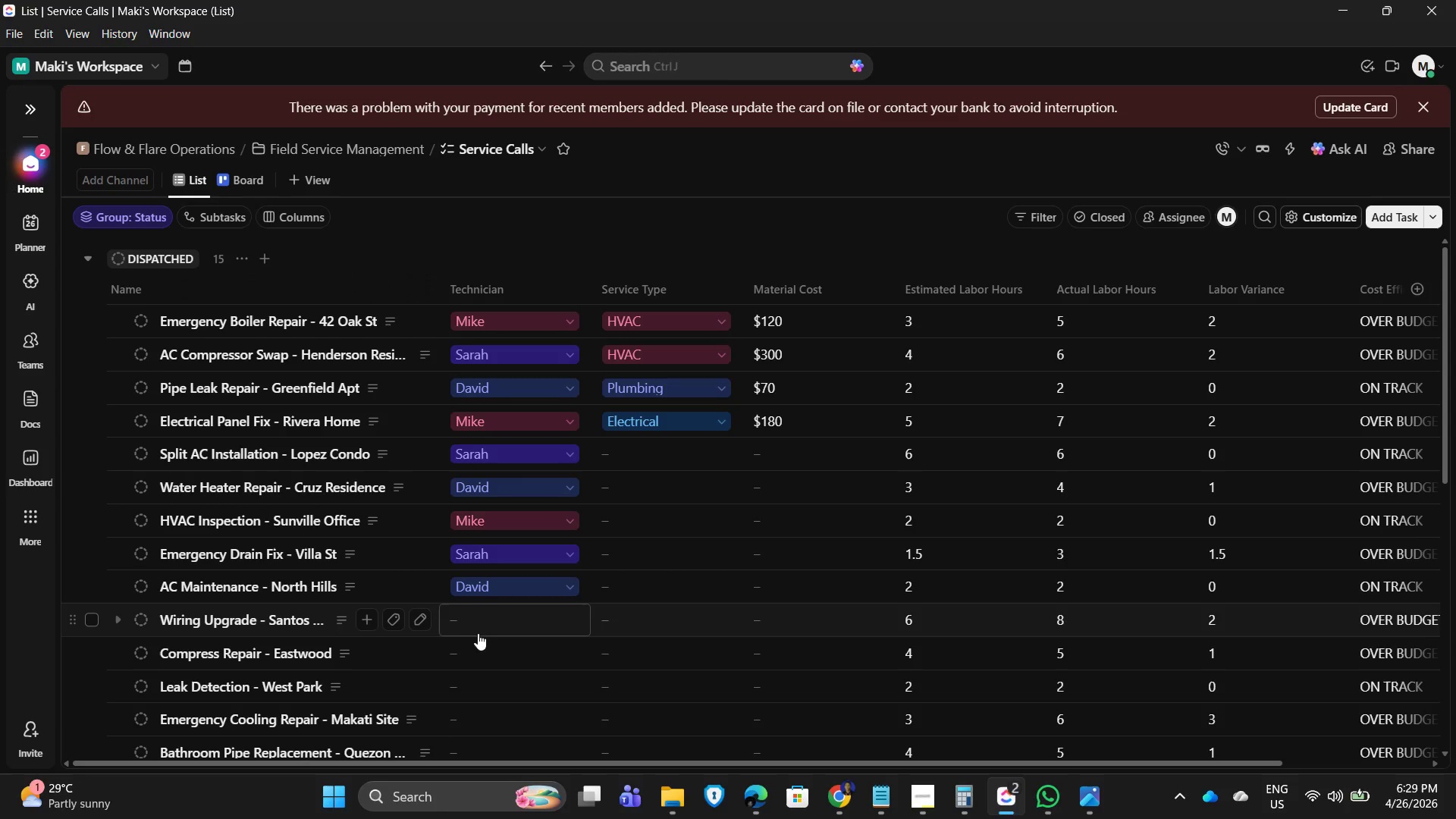 
left_click([482, 624])
 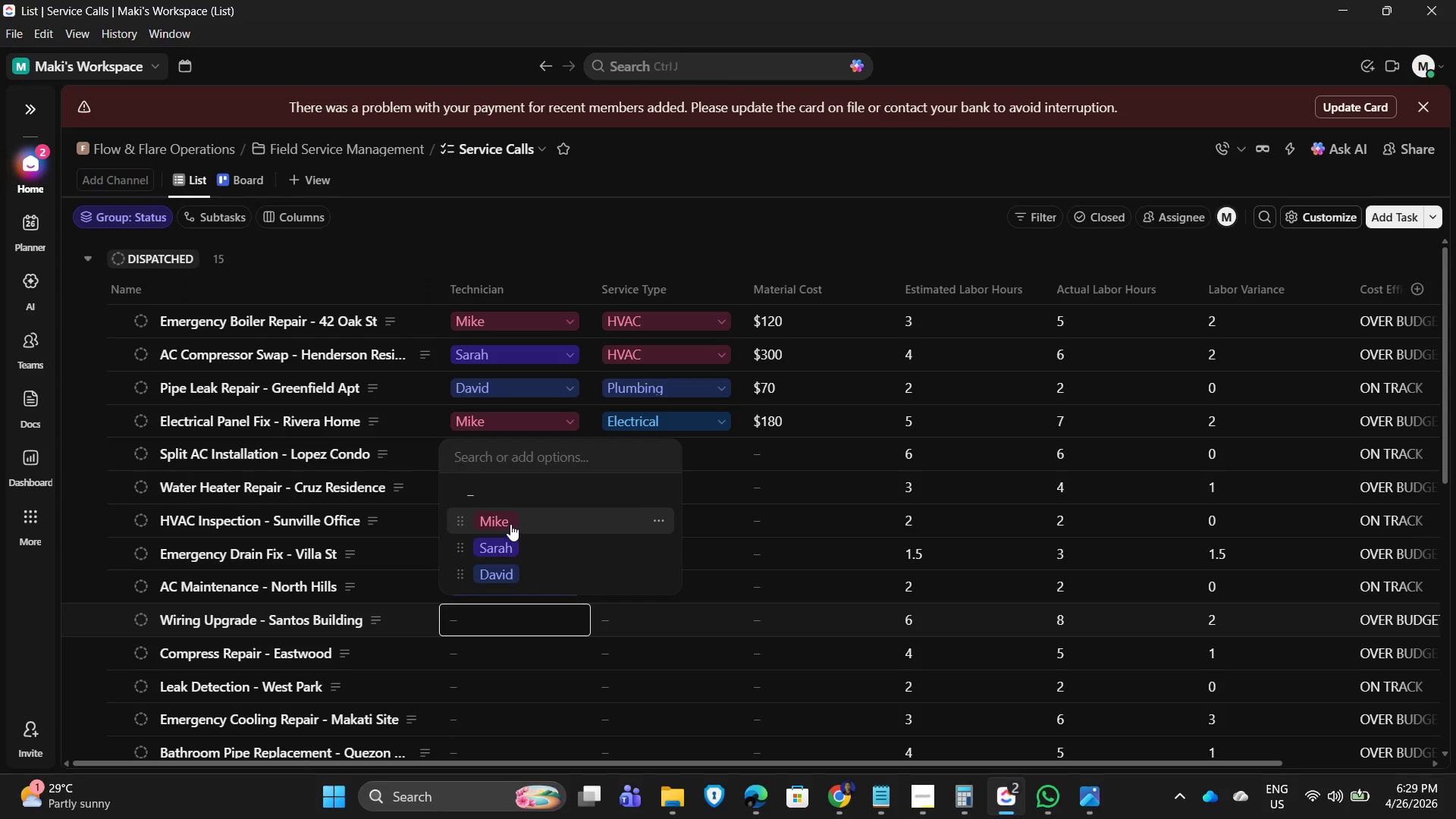 
scroll: coordinate [614, 654], scroll_direction: down, amount: 1.0
 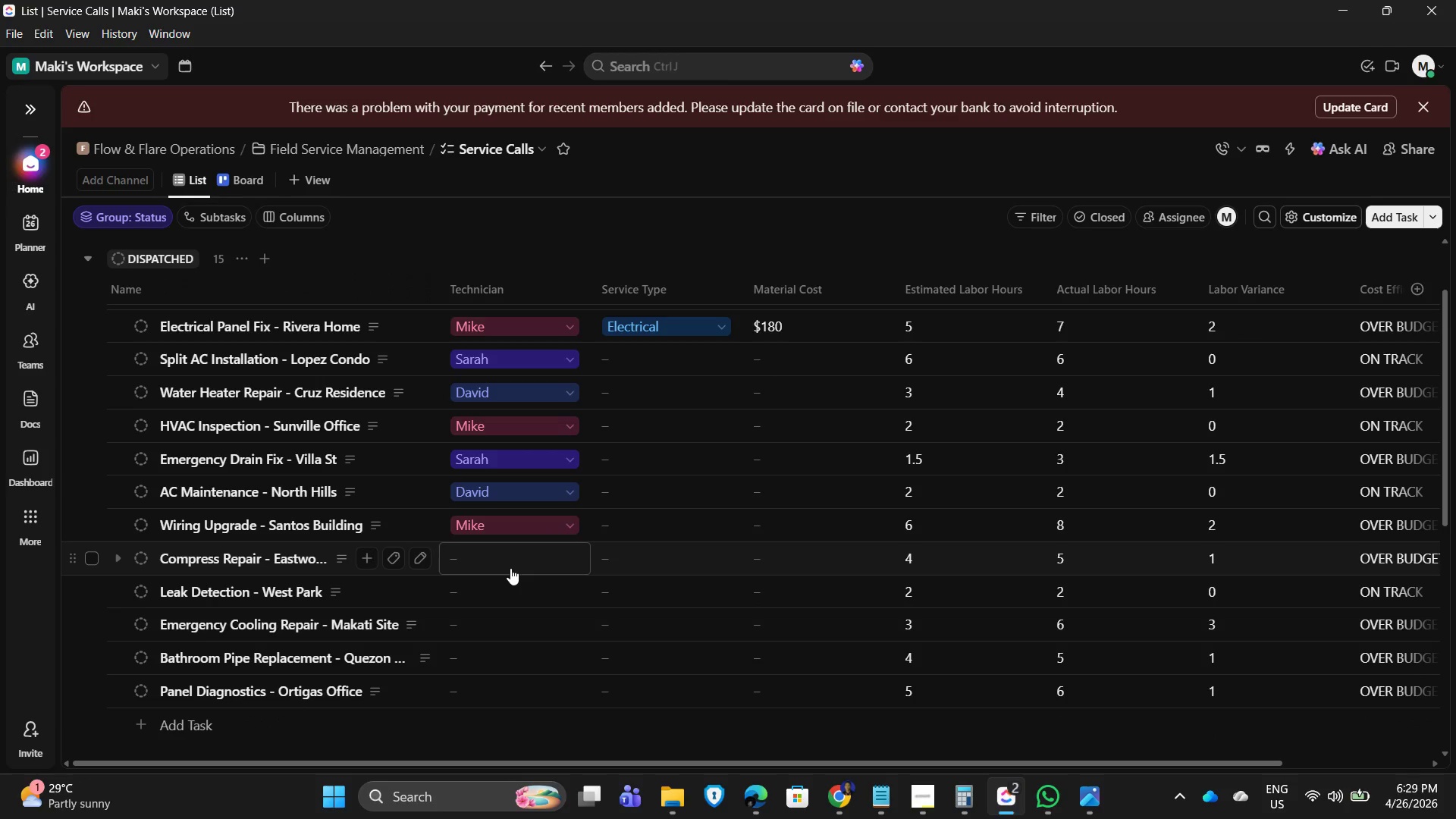 
wait(5.65)
 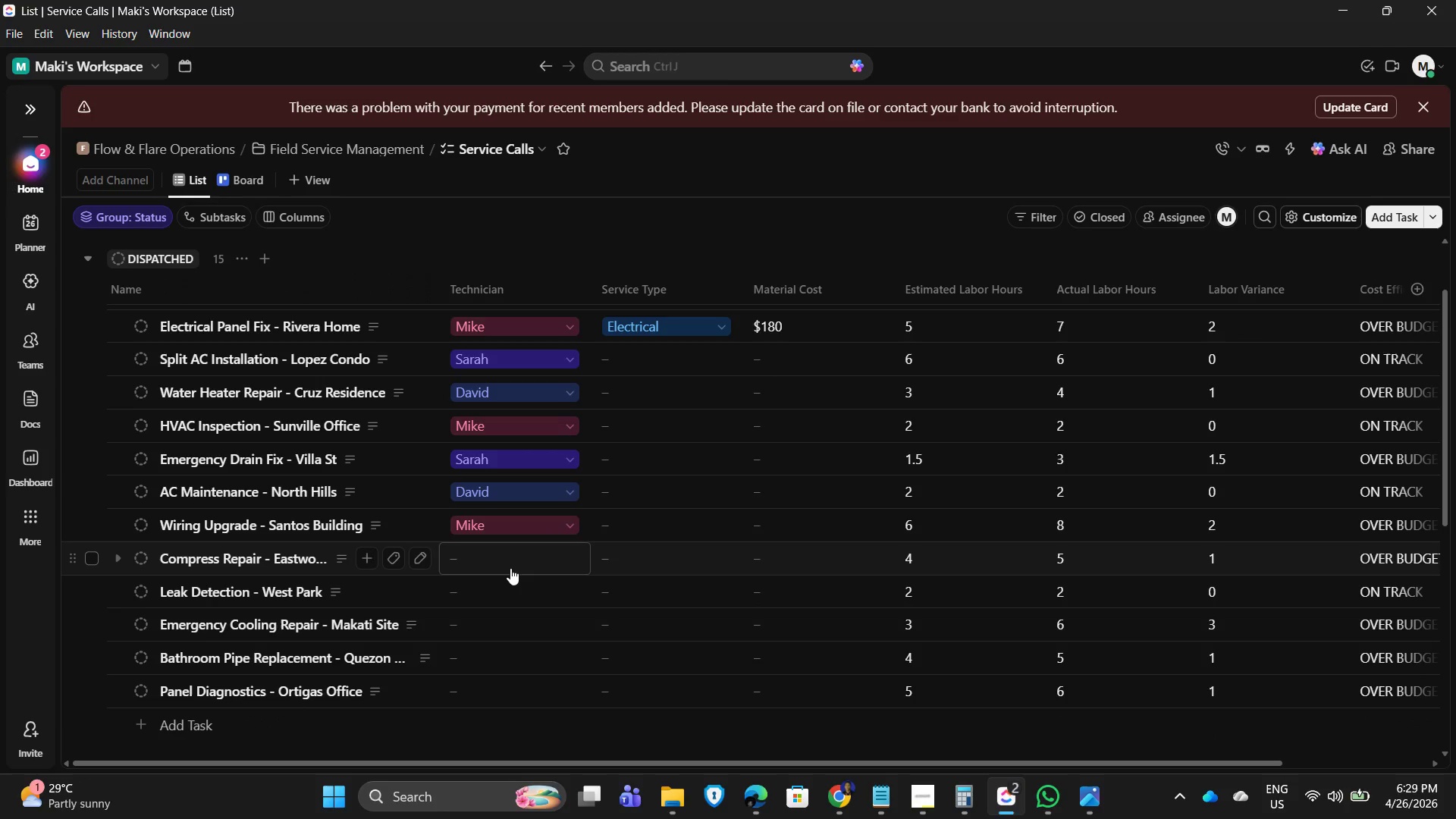 
scroll: coordinate [498, 467], scroll_direction: up, amount: 4.0
 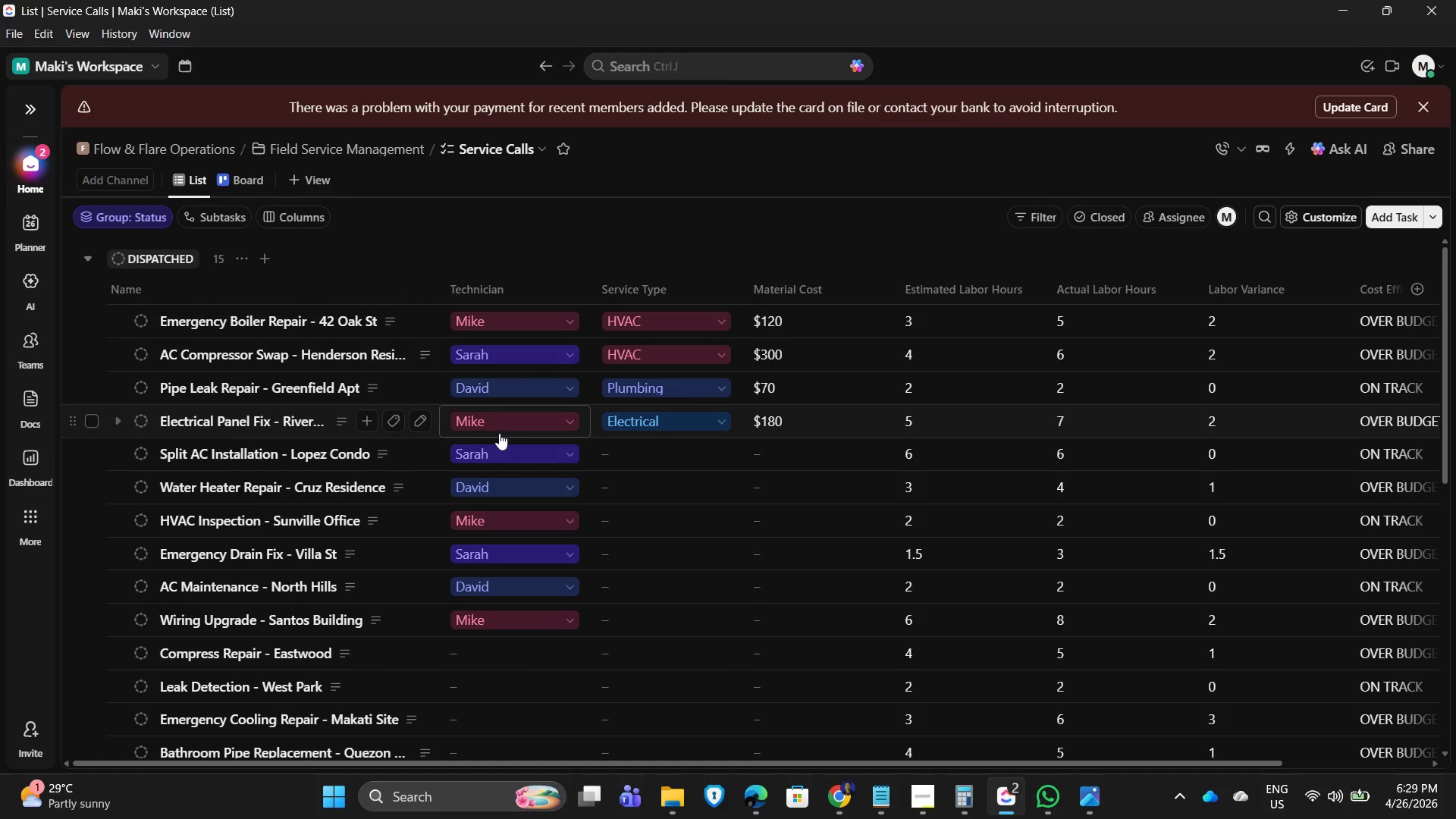 
wait(9.22)
 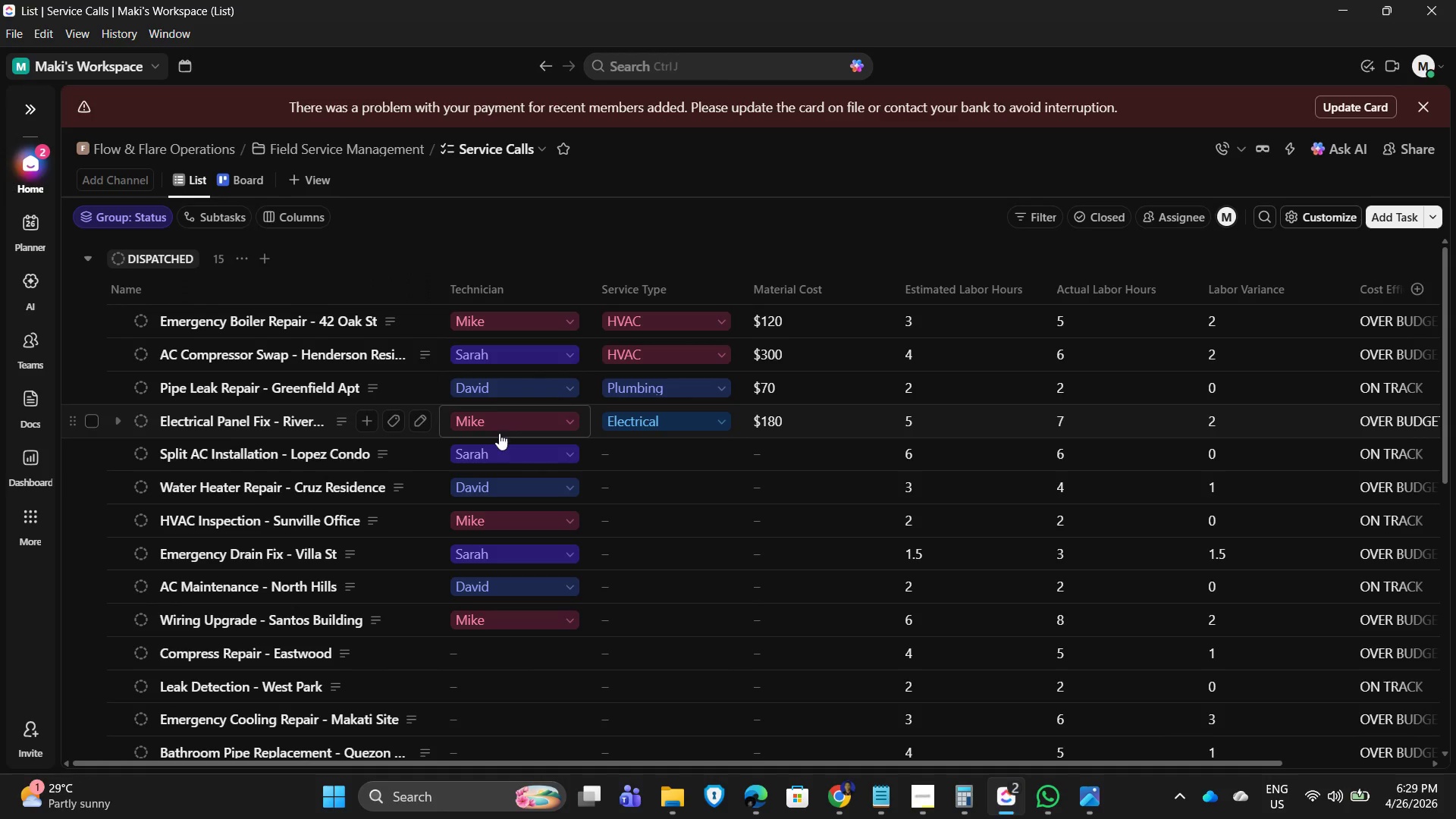 
left_click([500, 662])
 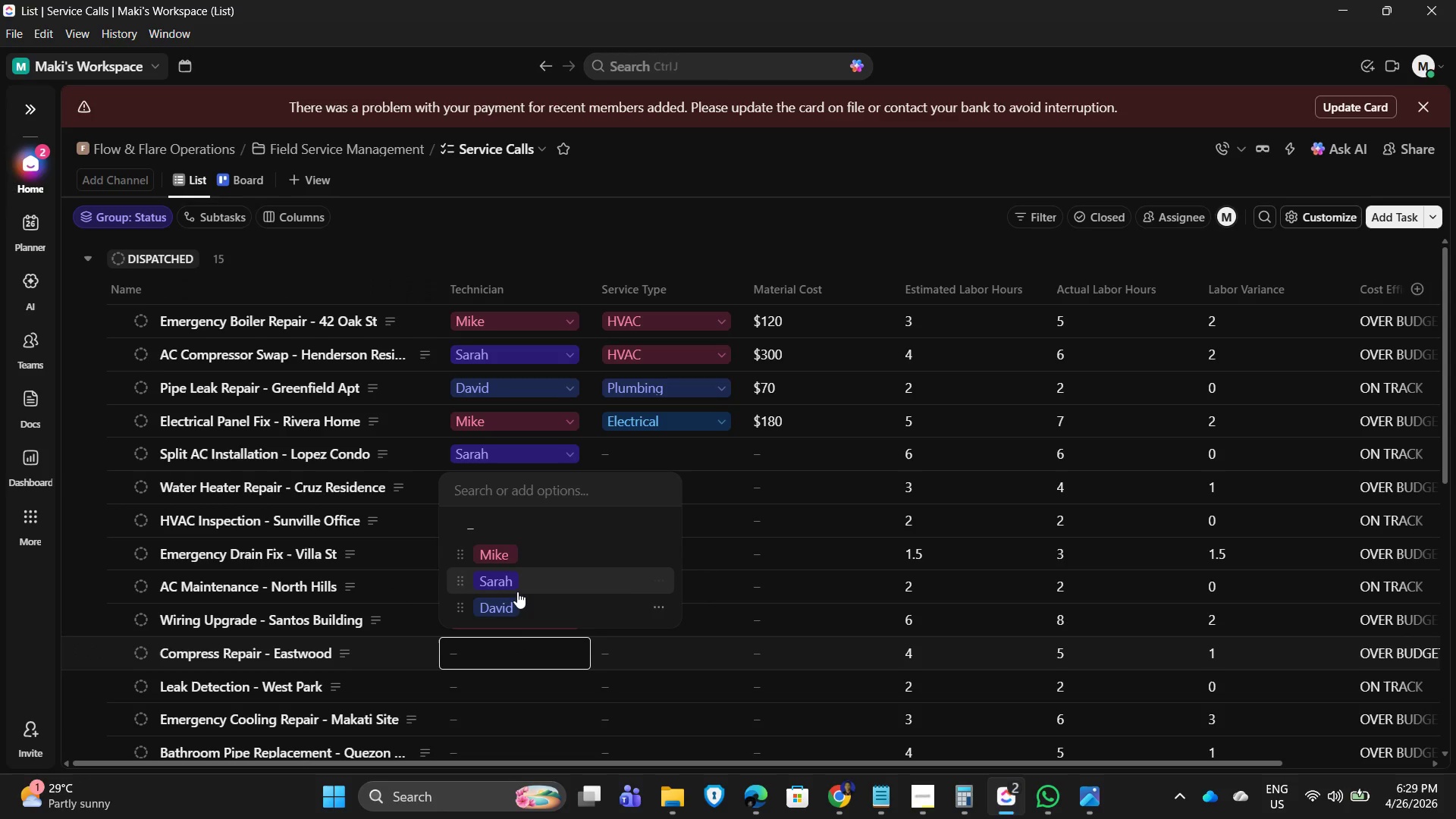 
left_click([517, 592])
 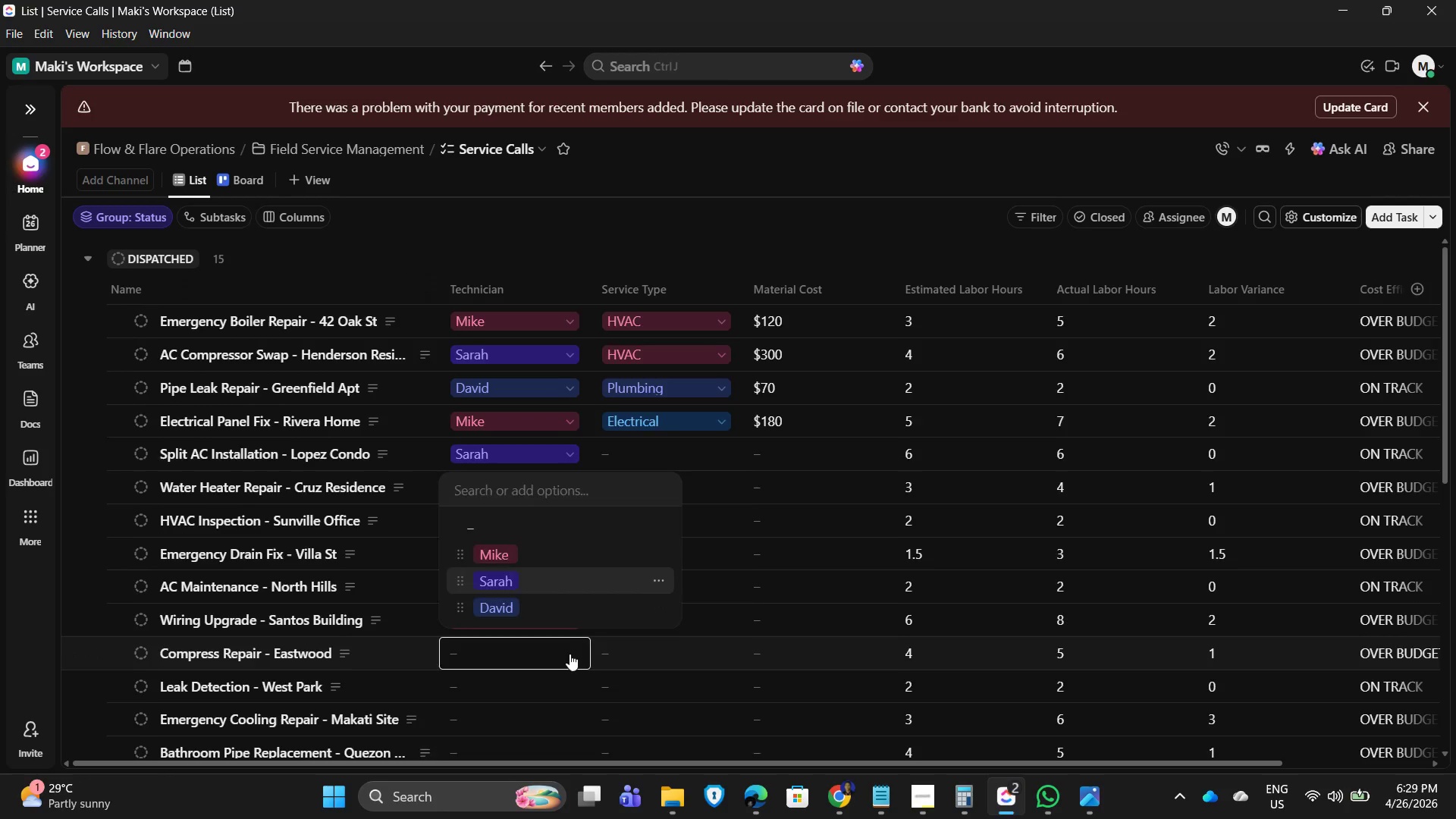 
scroll: coordinate [570, 654], scroll_direction: down, amount: 1.0
 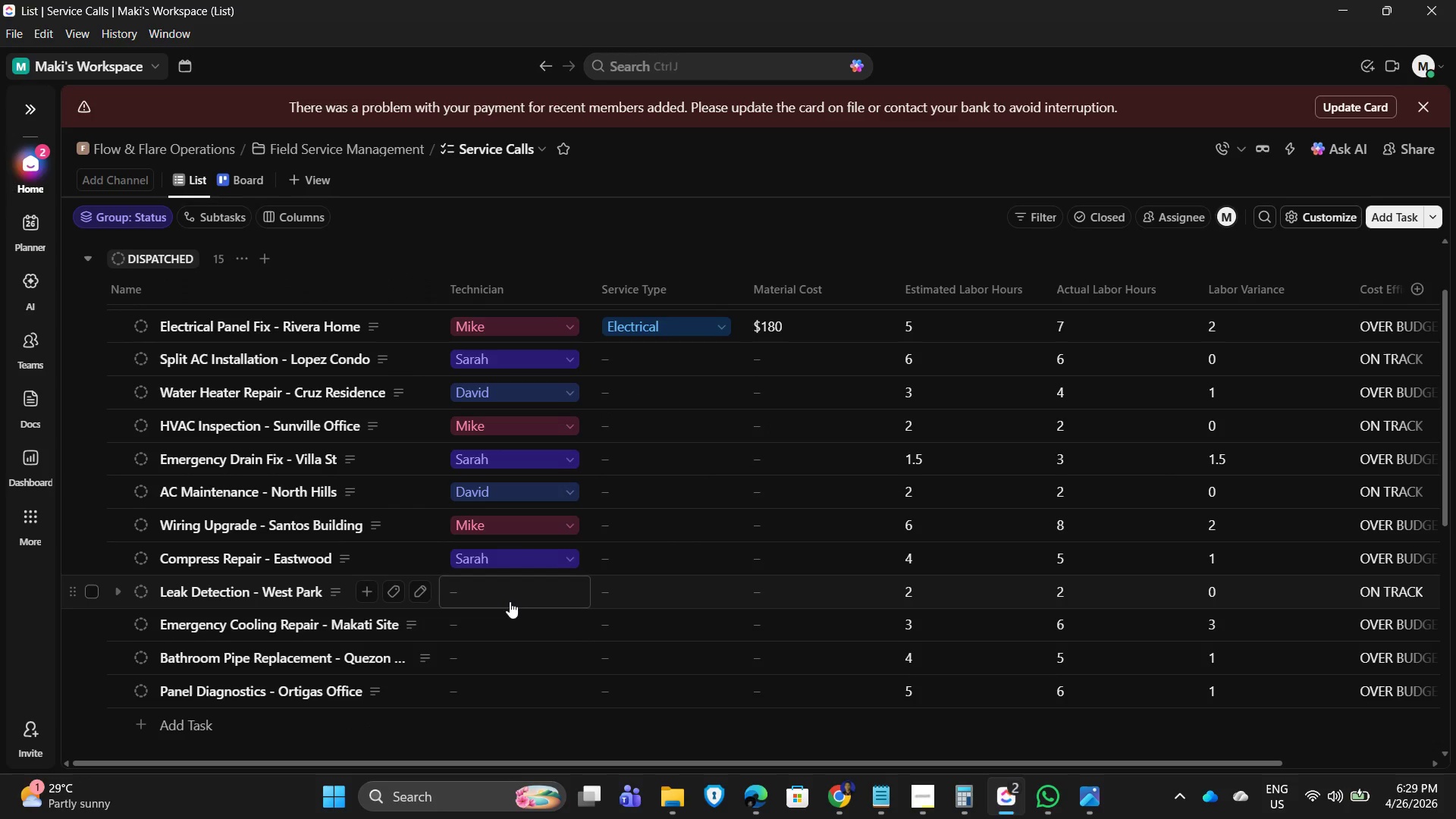 
left_click([492, 582])
 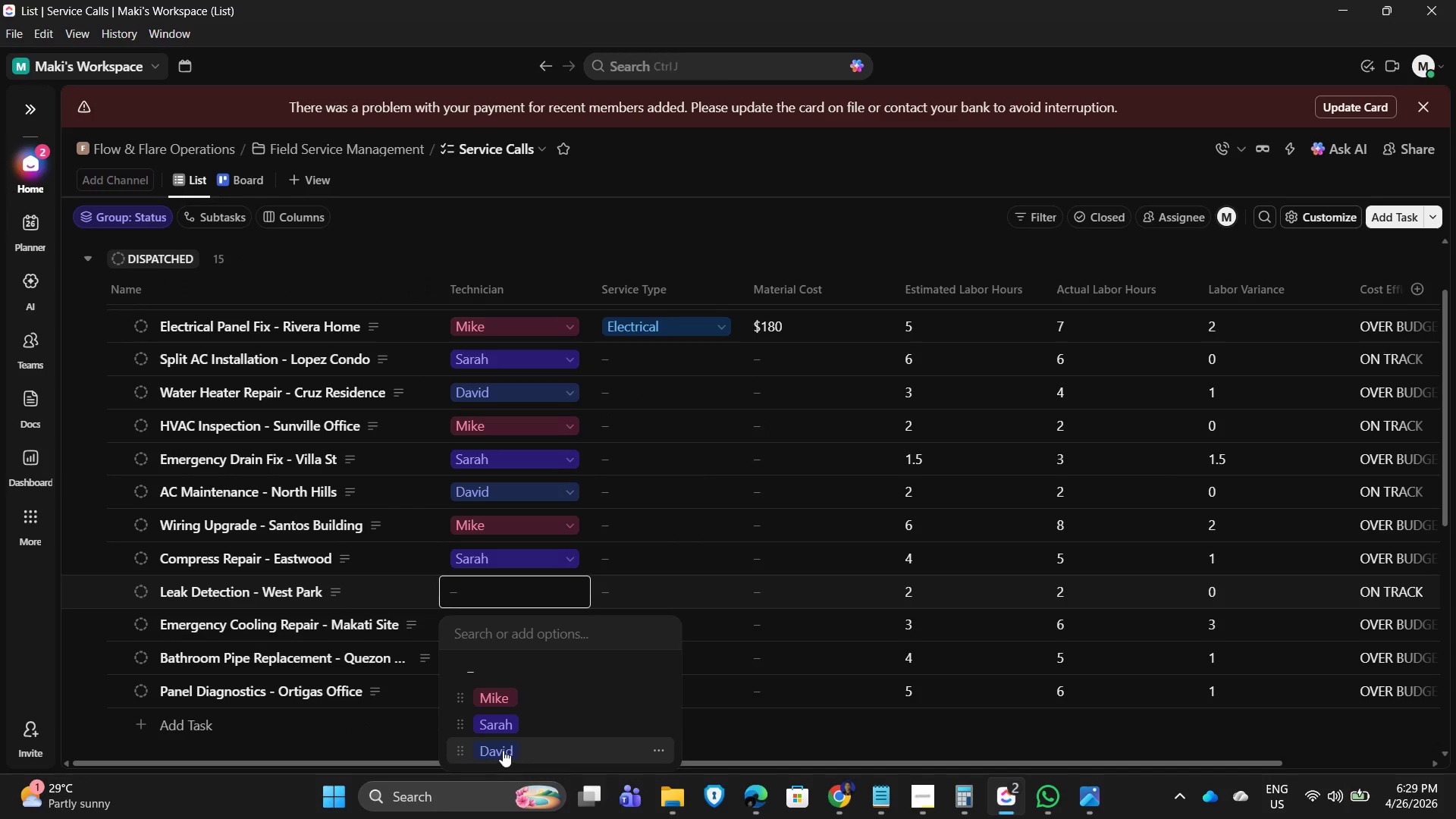 
scroll: coordinate [617, 632], scroll_direction: down, amount: 1.0
 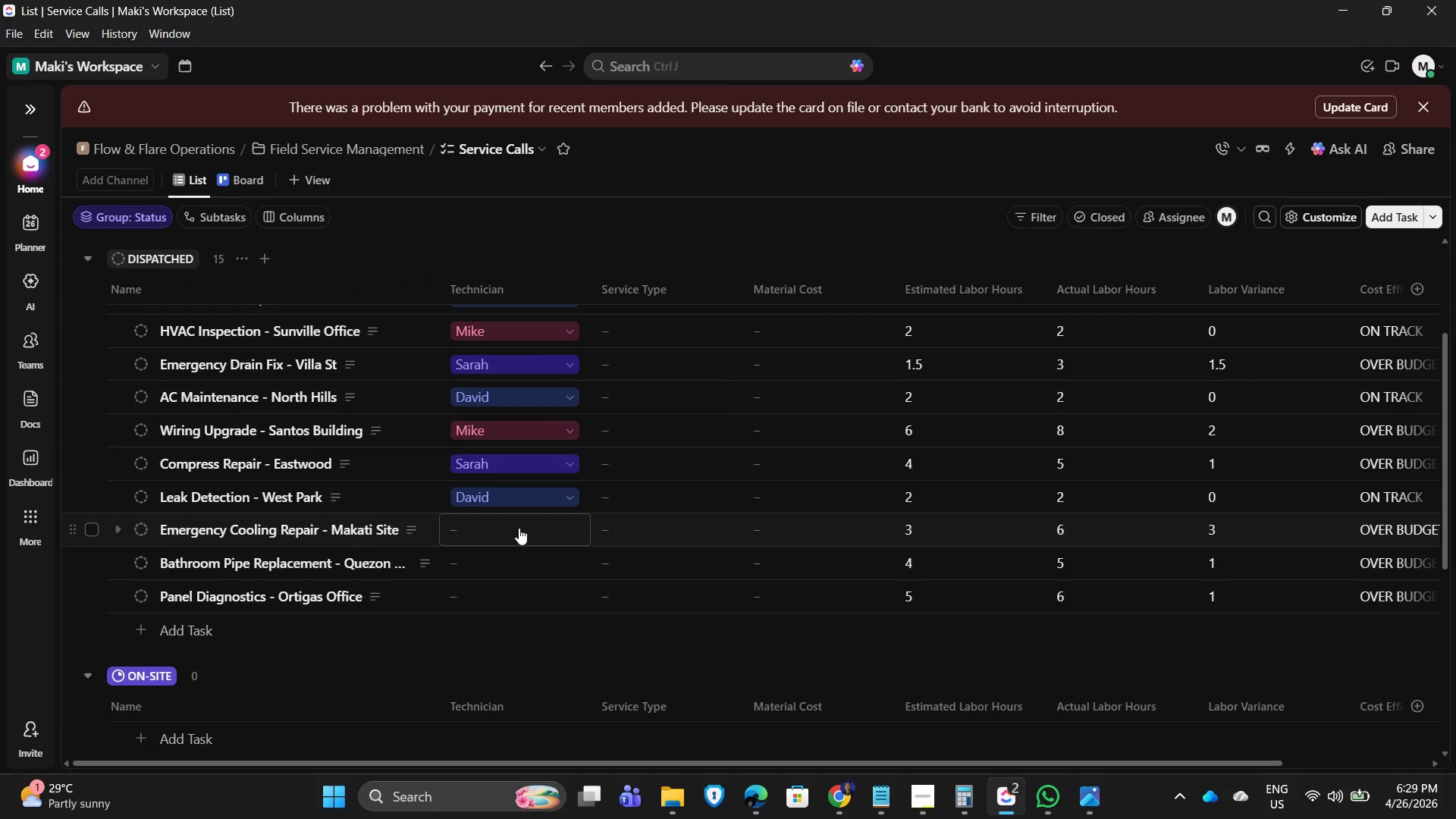 
left_click([513, 524])
 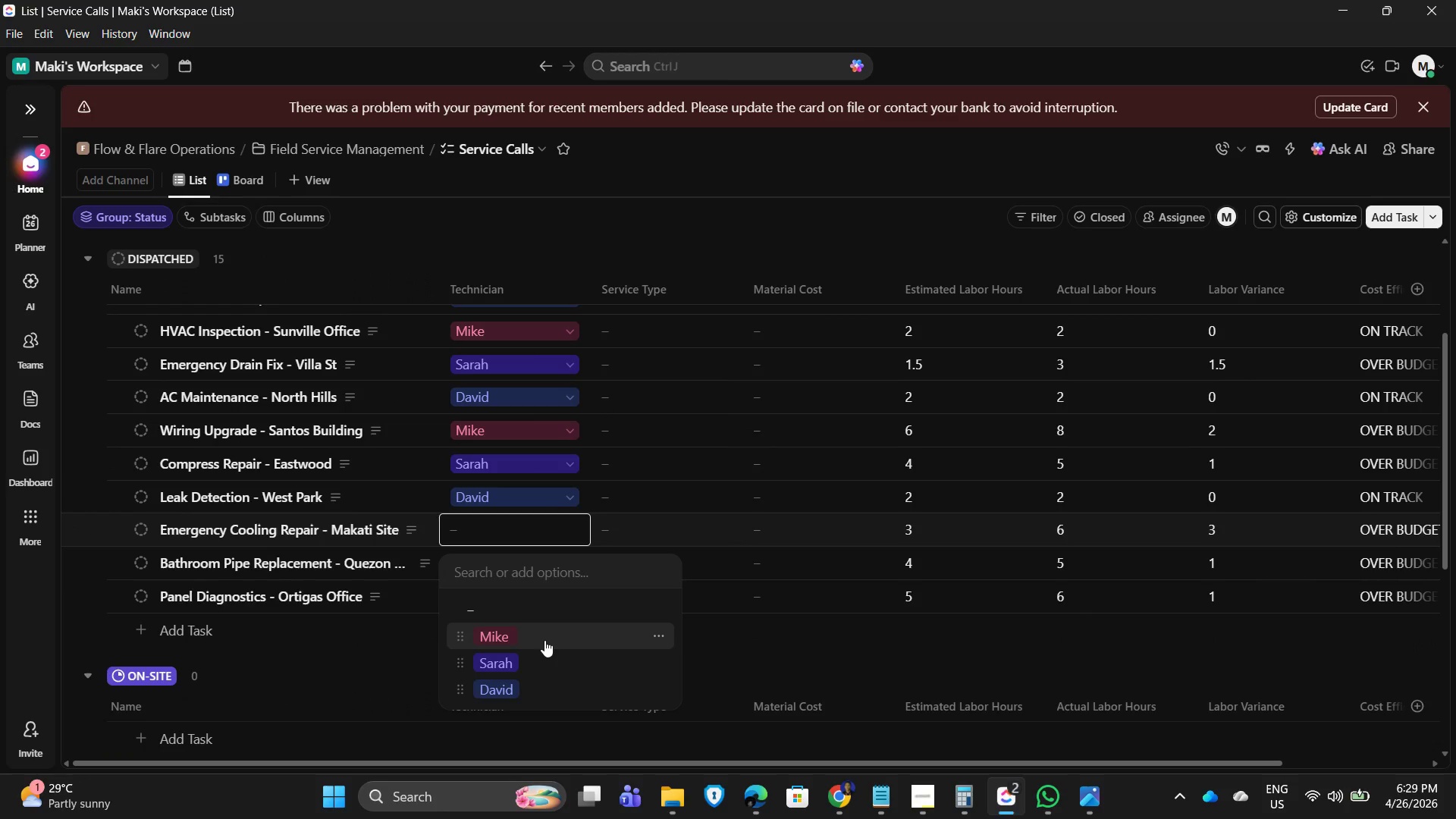 
left_click([544, 640])
 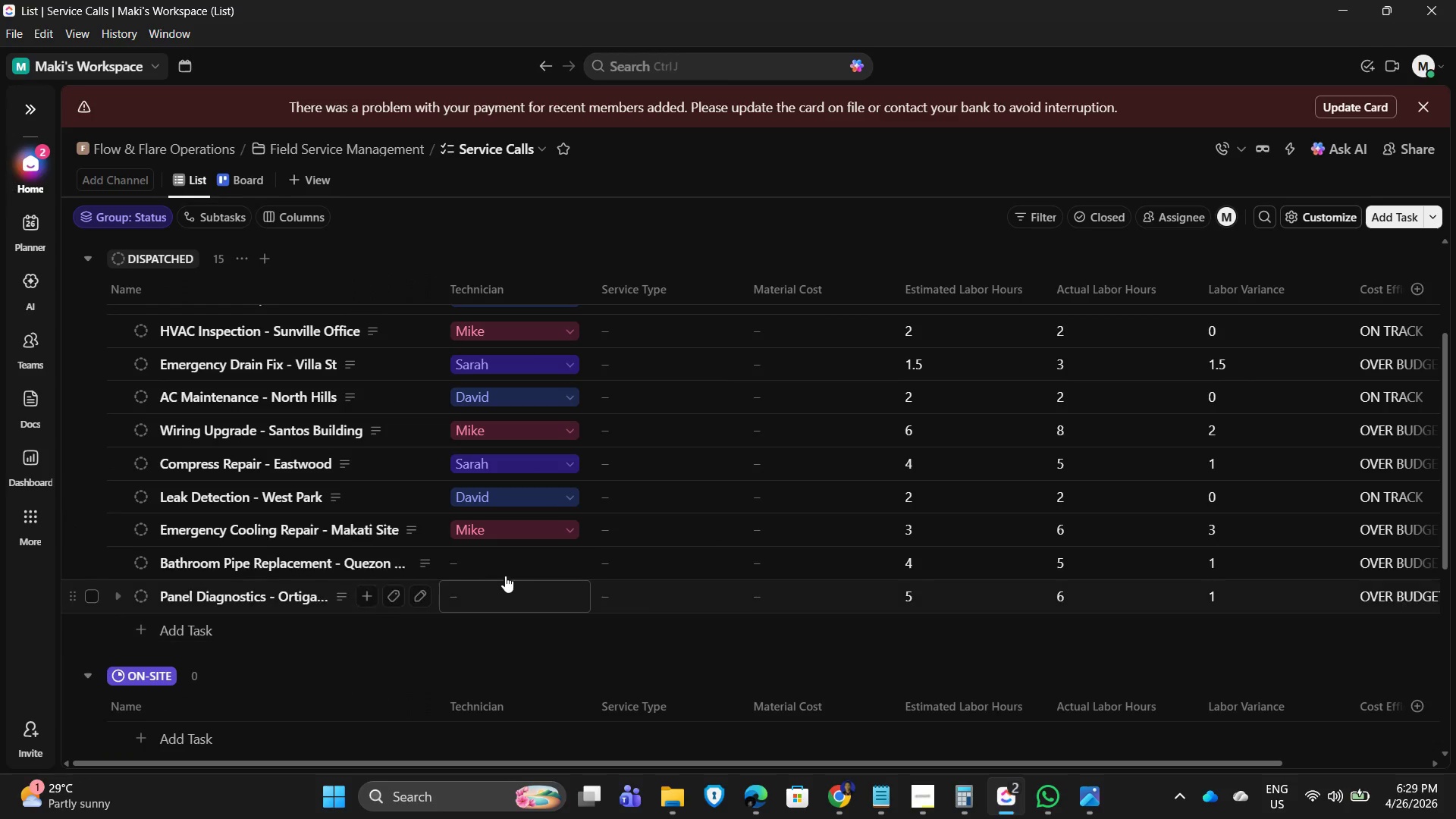 
left_click([498, 569])
 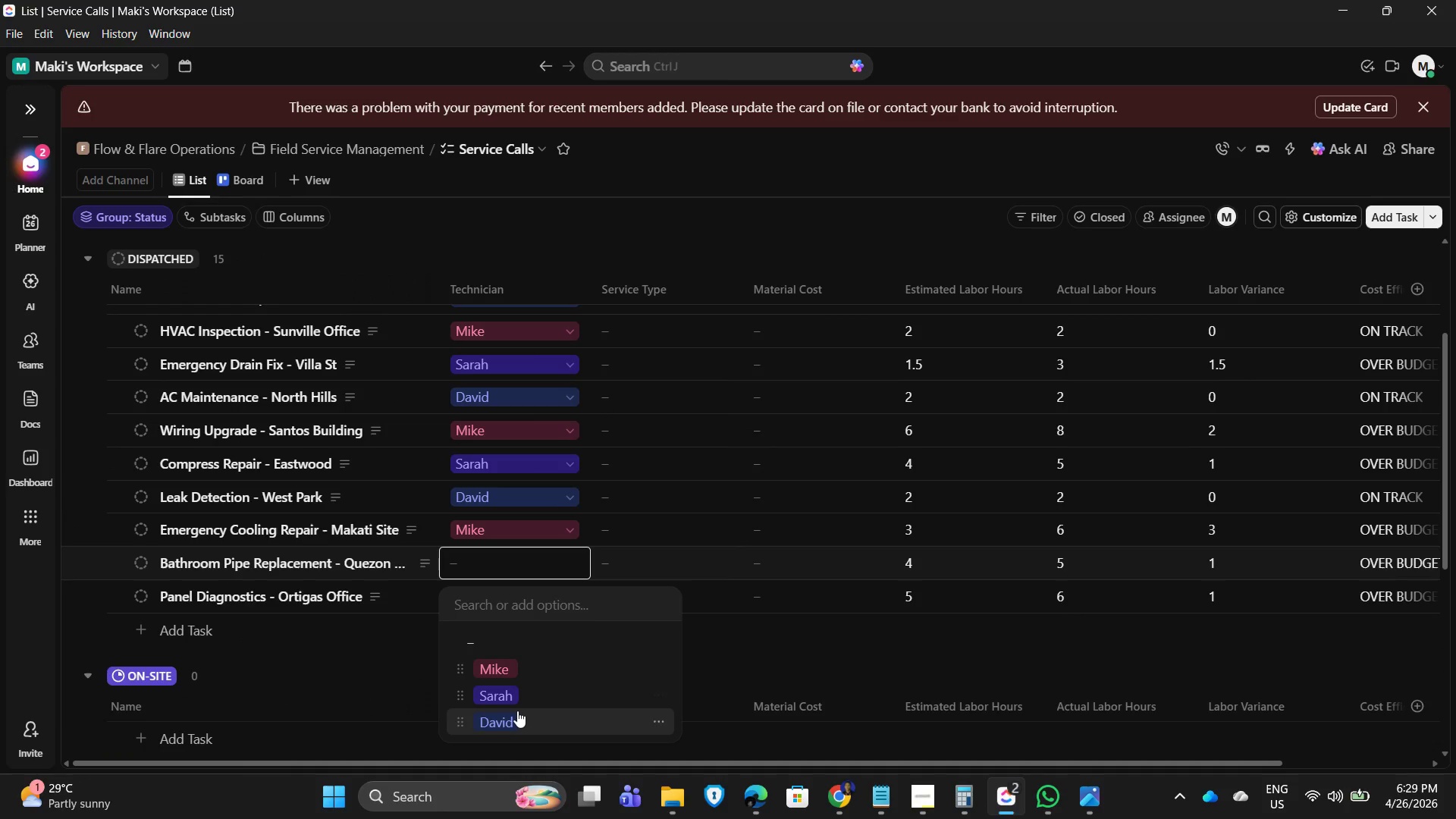 
left_click([517, 701])
 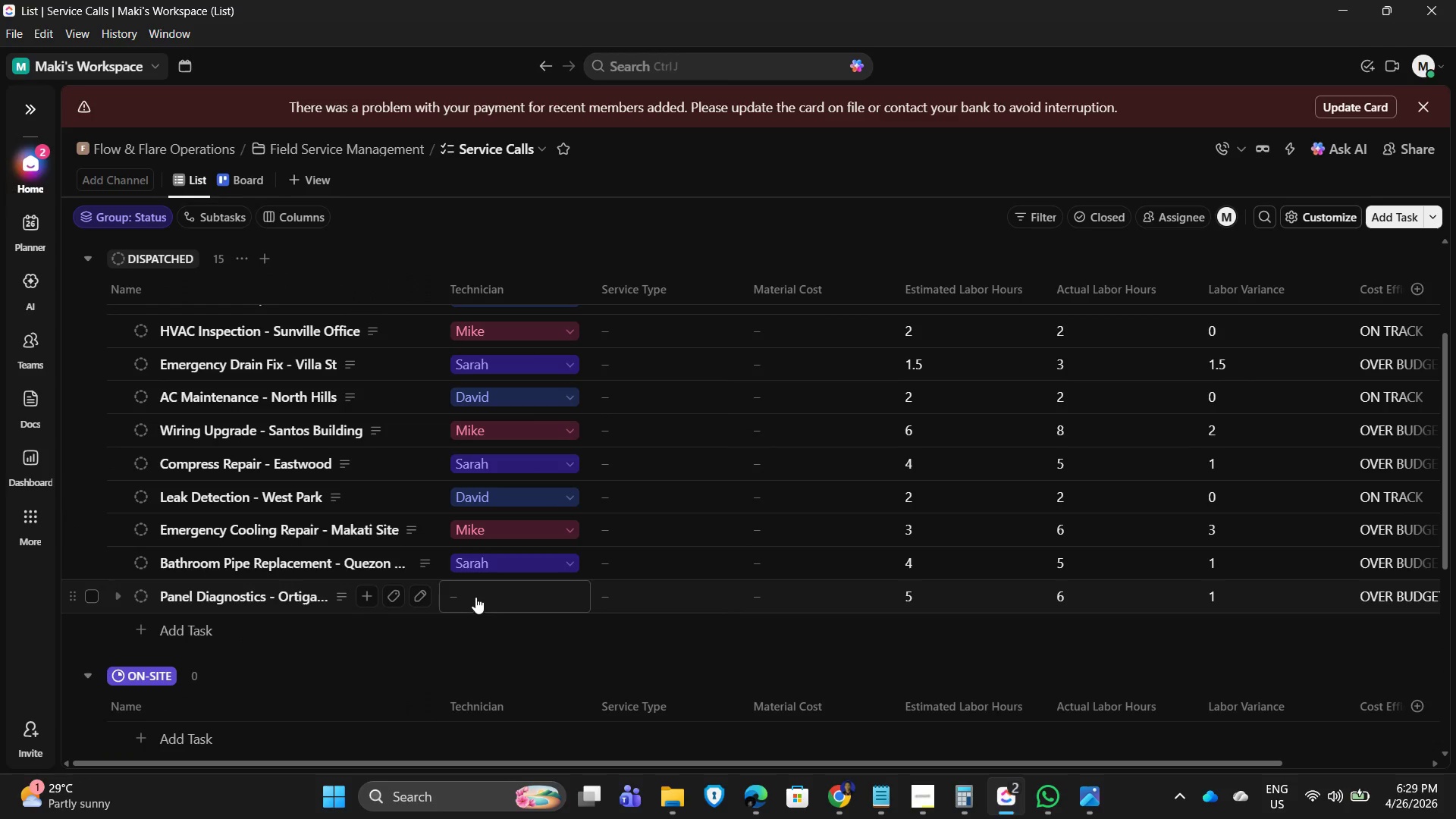 
left_click([475, 597])
 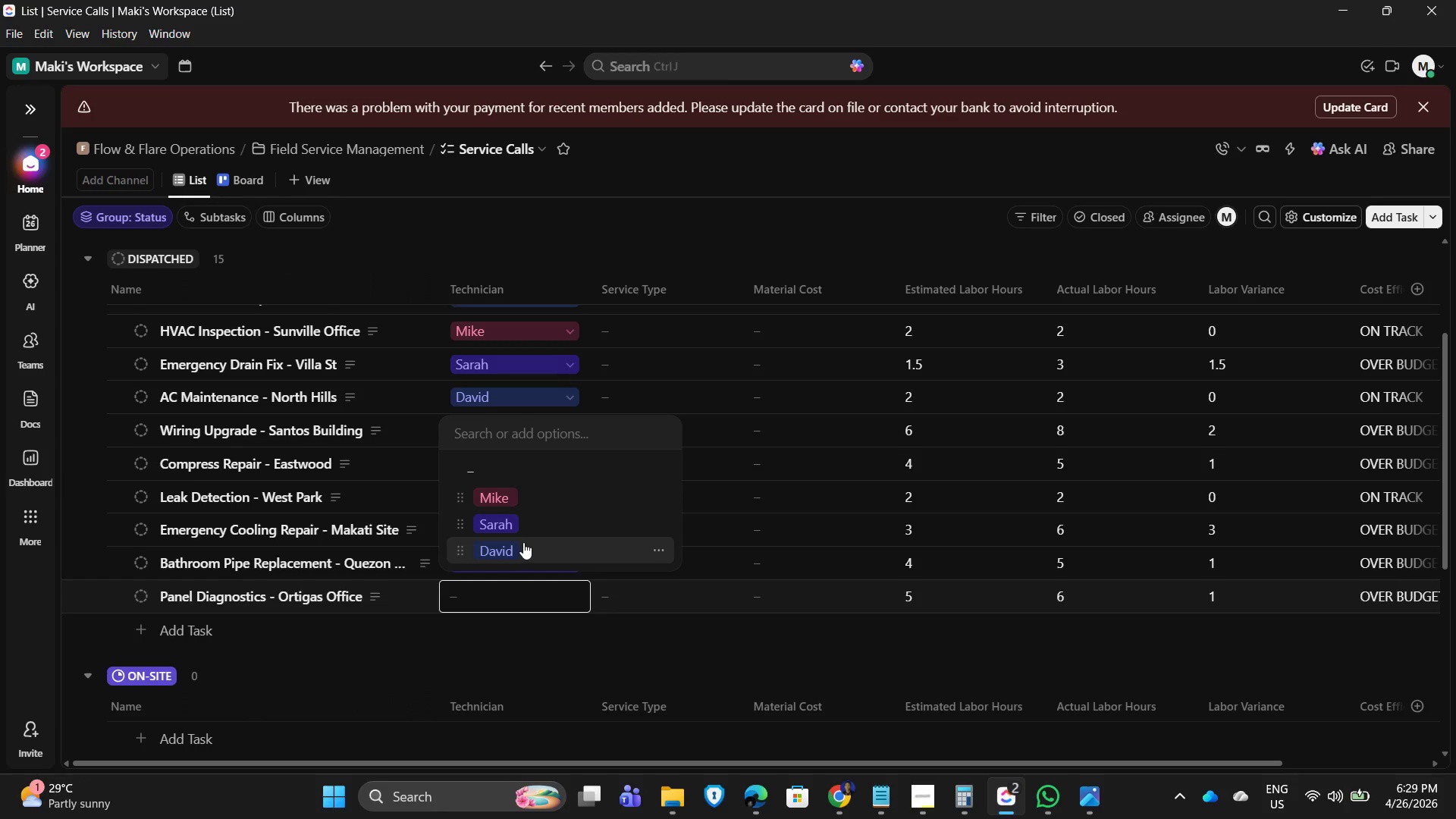 
left_click([507, 555])
 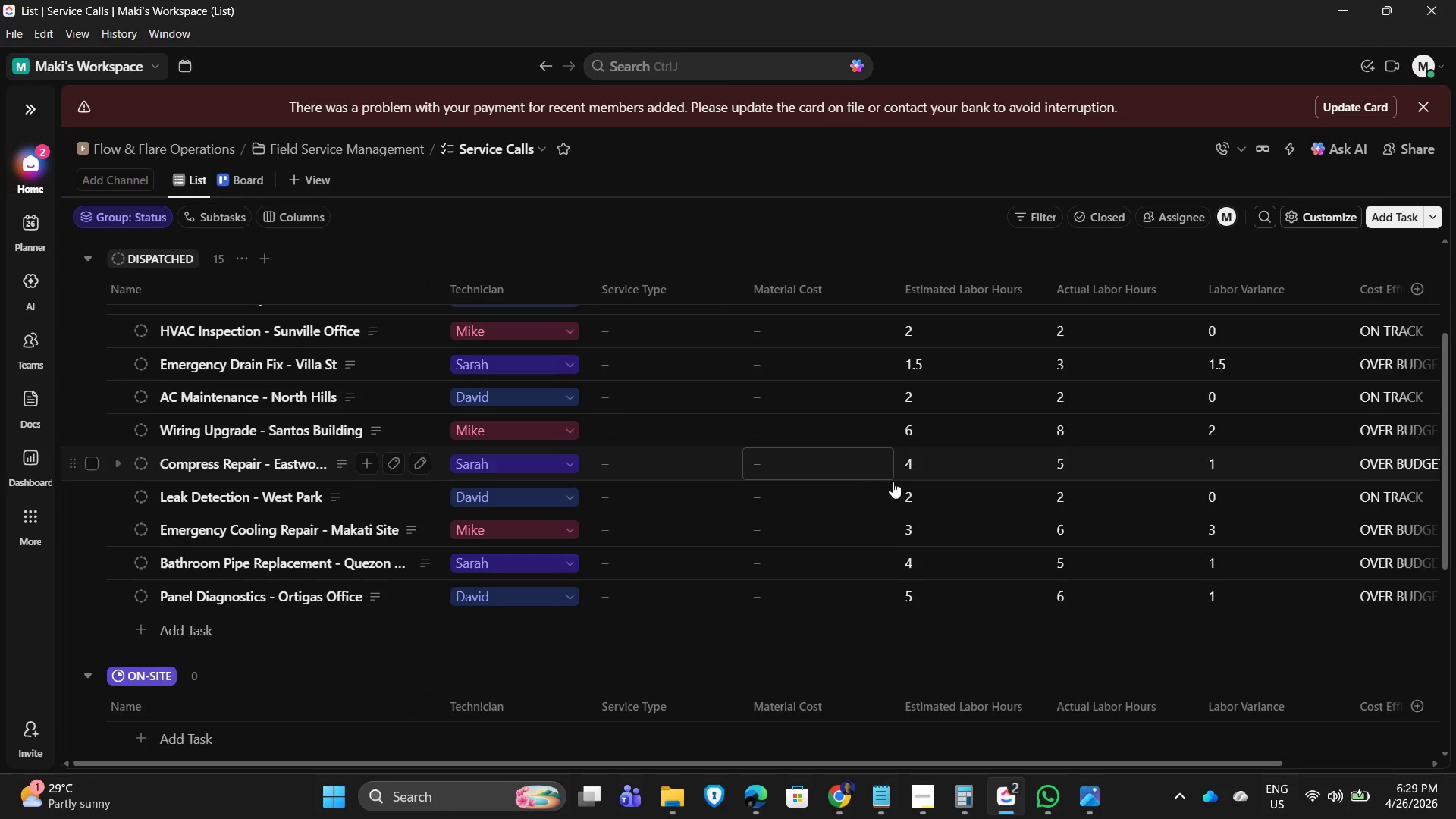 
scroll: coordinate [675, 579], scroll_direction: up, amount: 9.0
 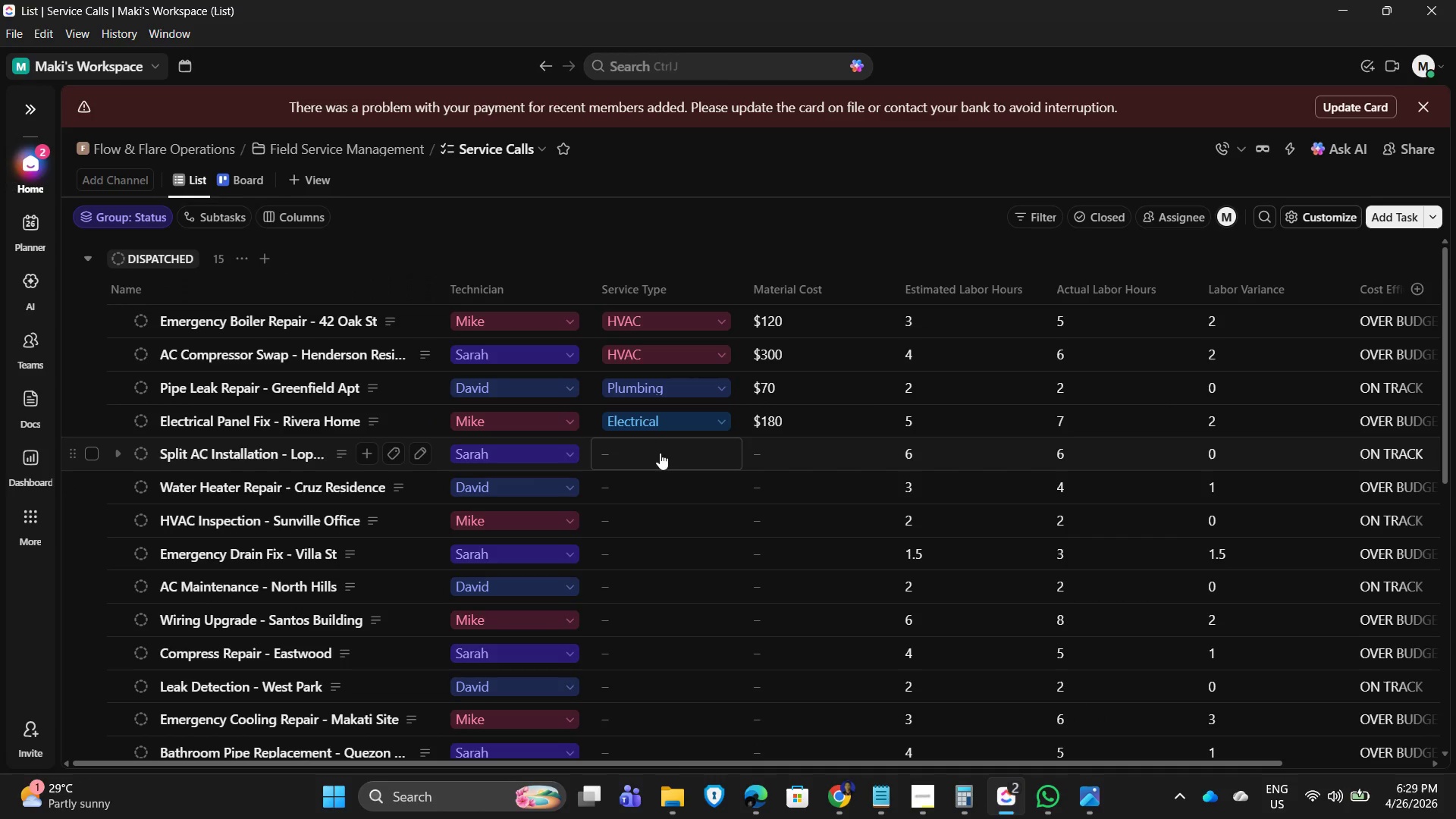 
left_click([660, 454])
 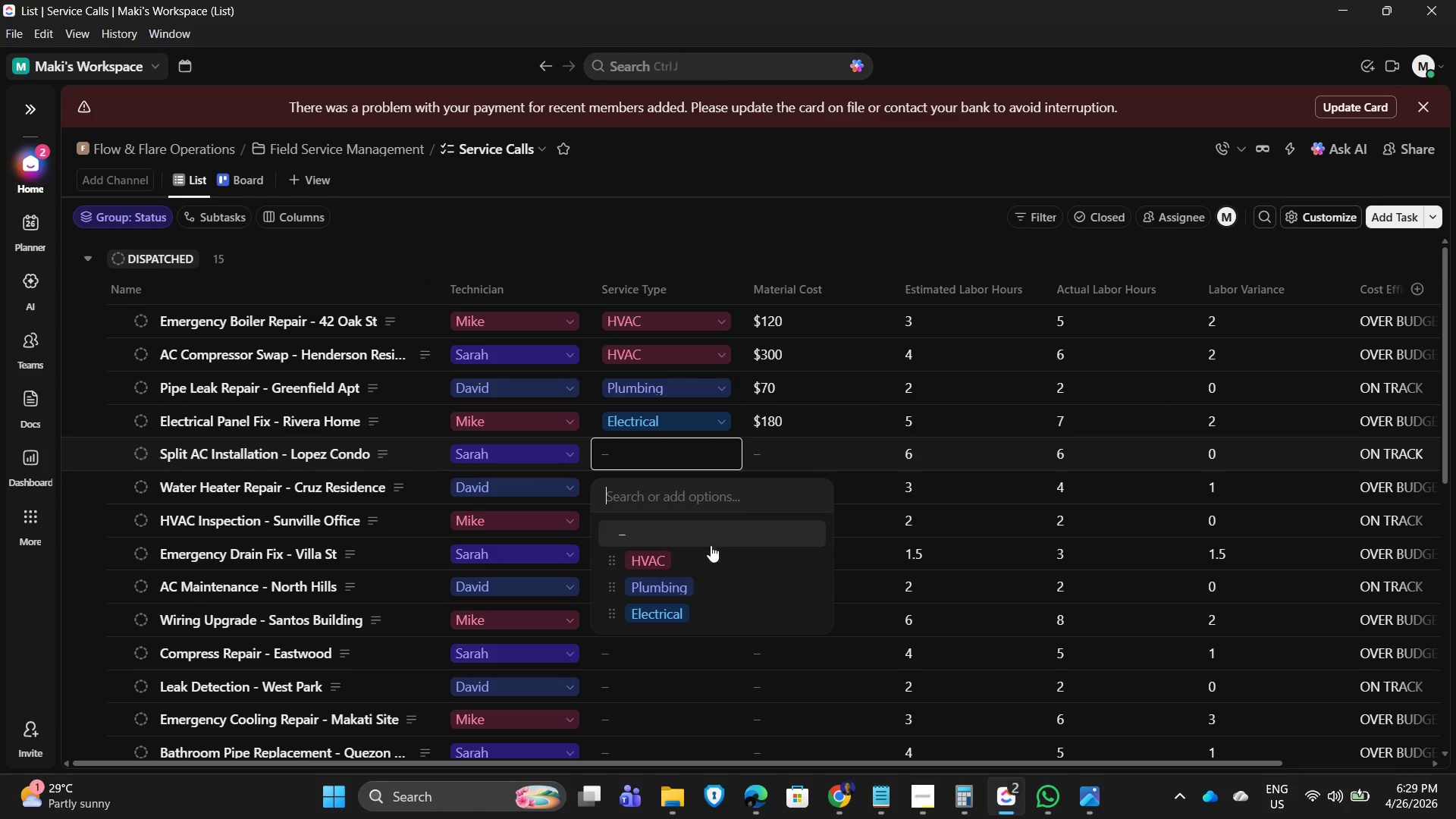 
left_click([700, 552])
 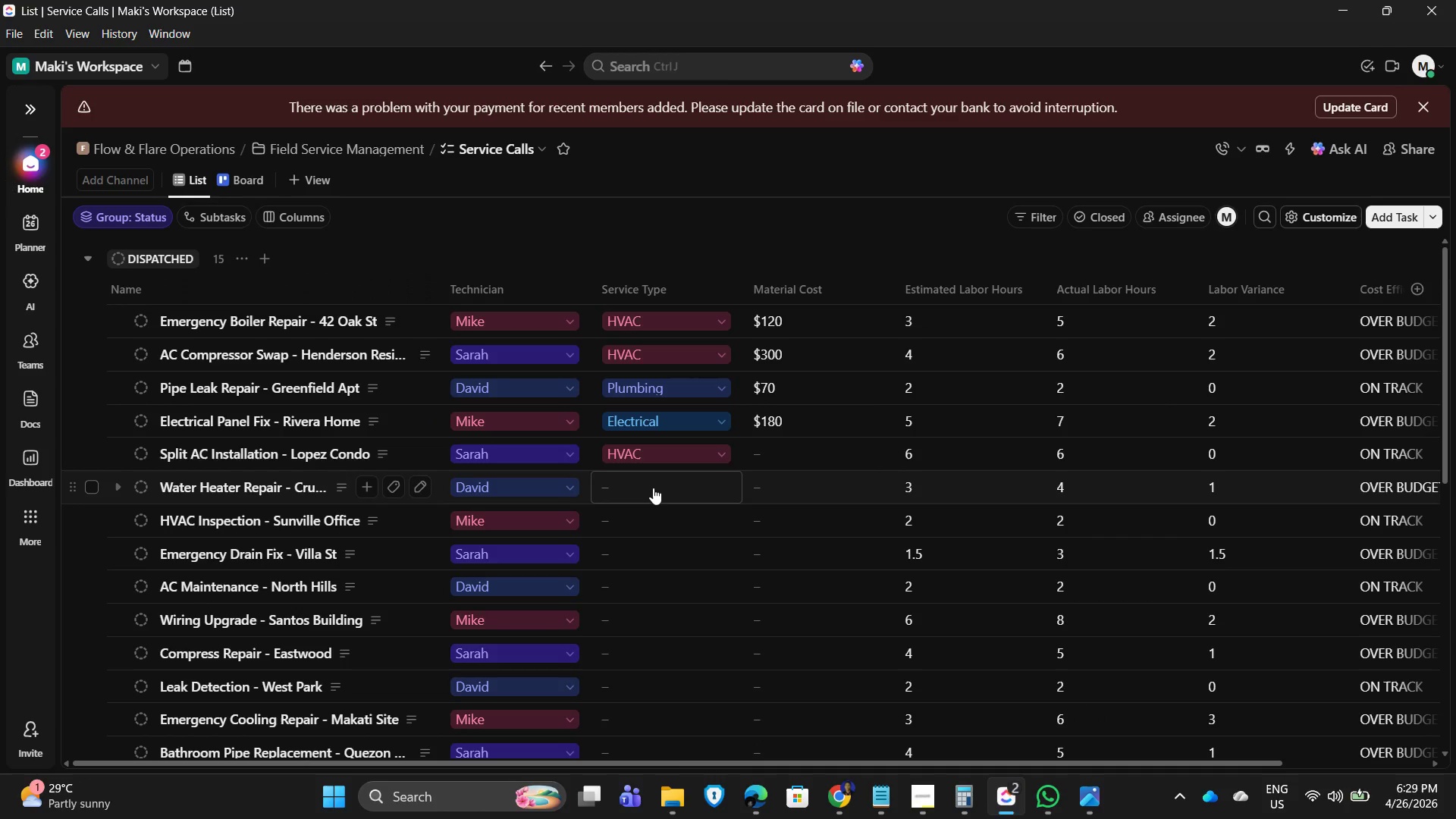 
left_click([653, 488])
 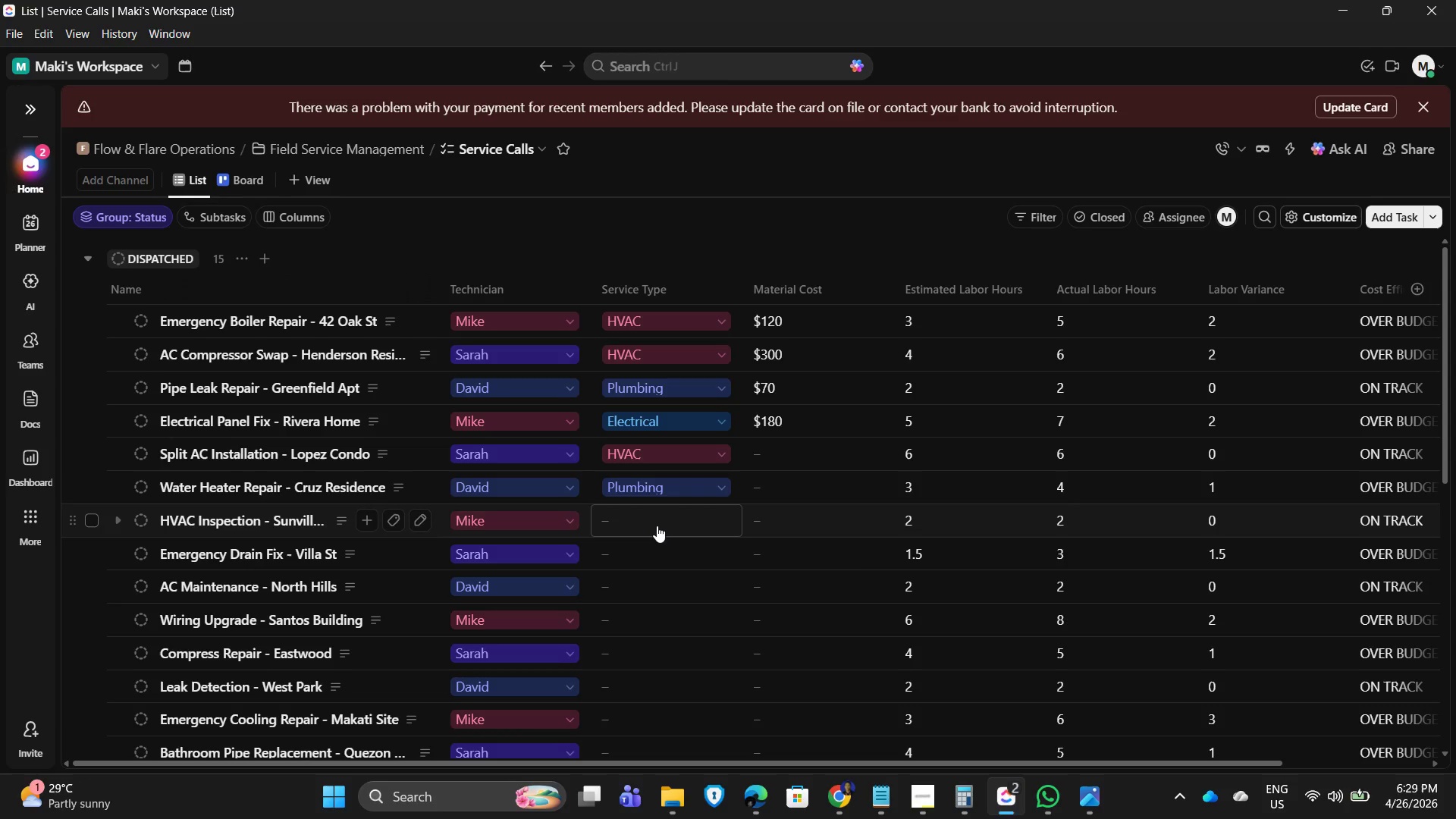 
left_click([652, 521])
 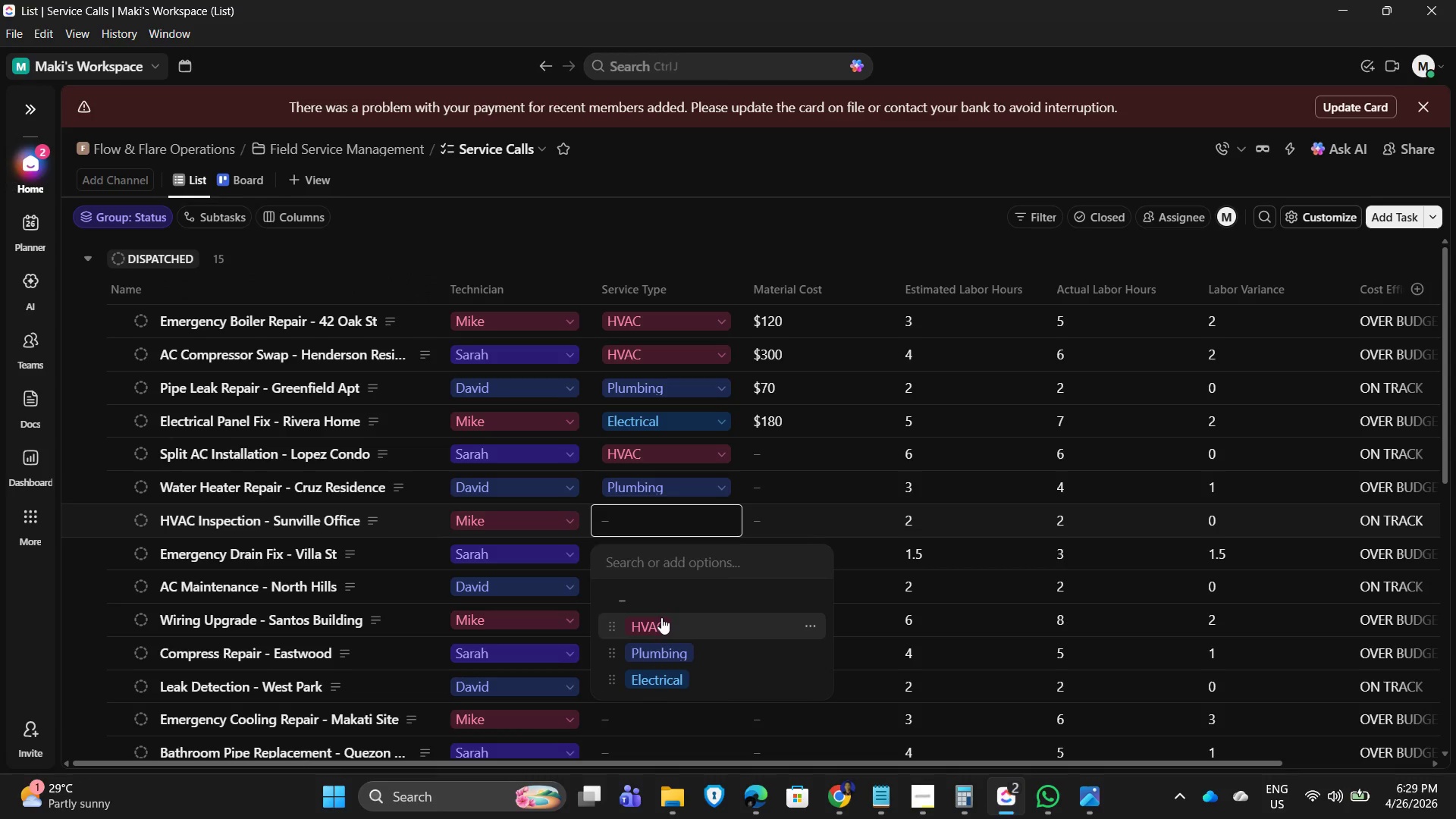 
left_click([645, 562])
 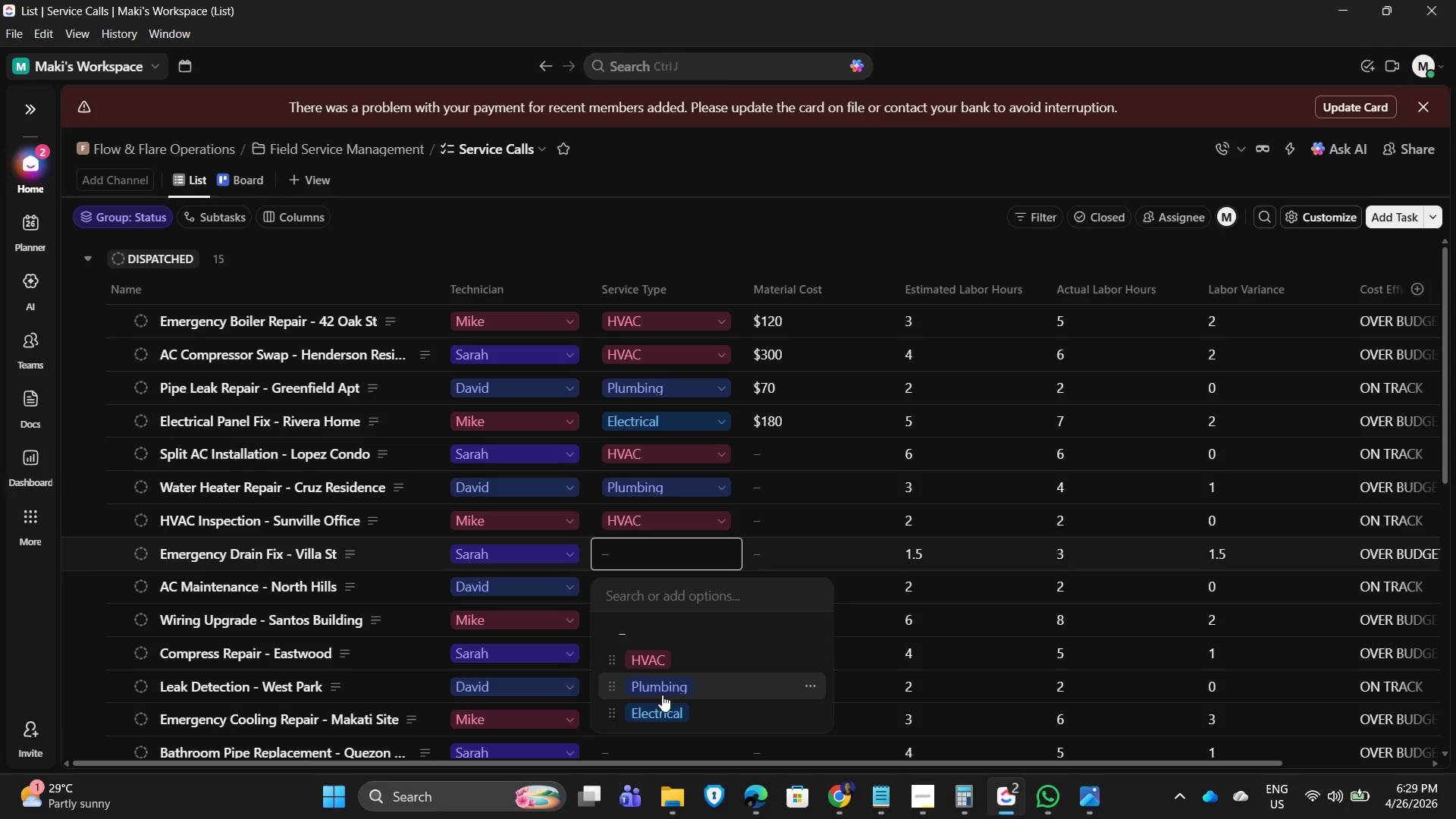 
left_click([661, 688])
 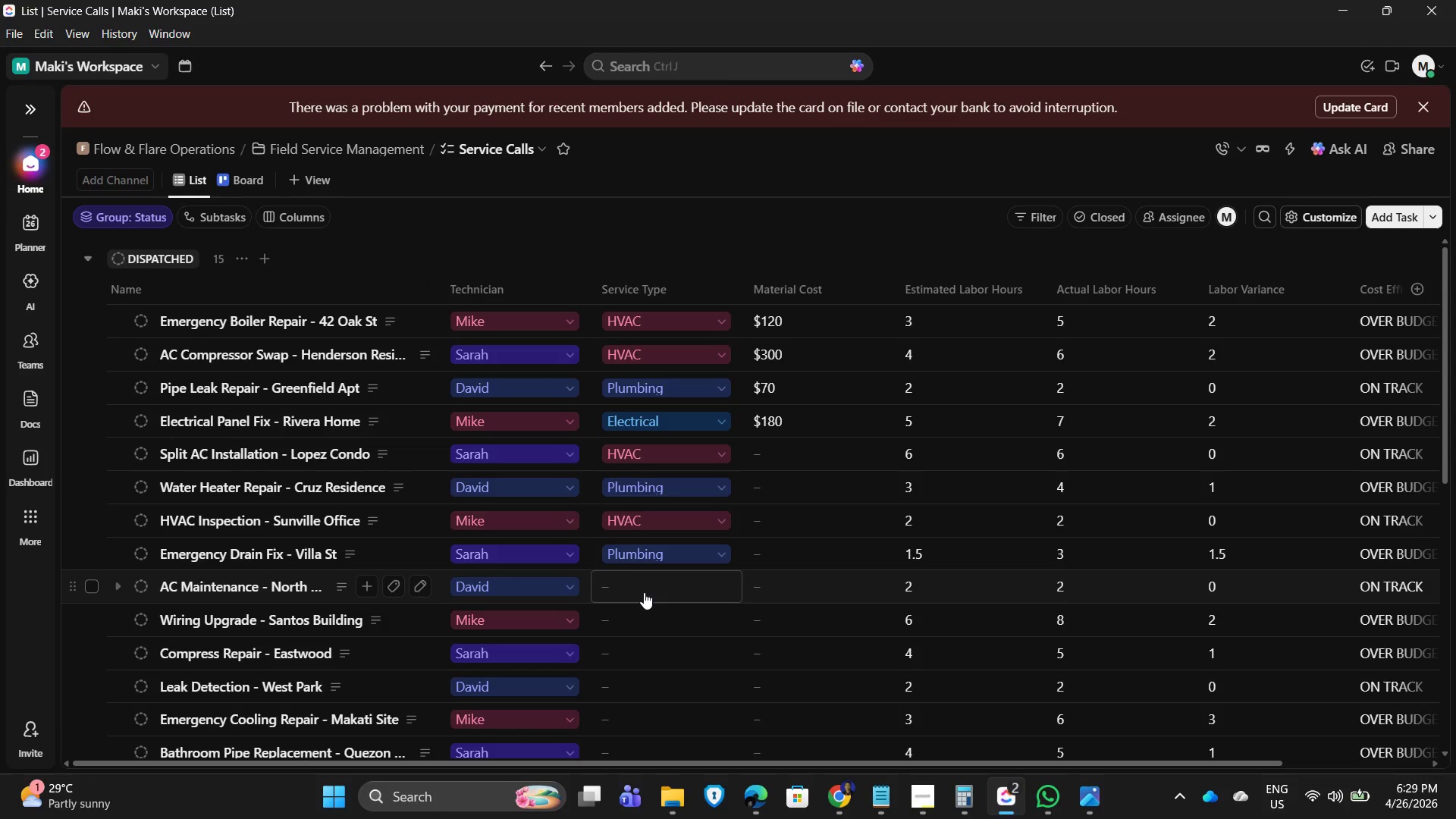 
left_click([644, 592])
 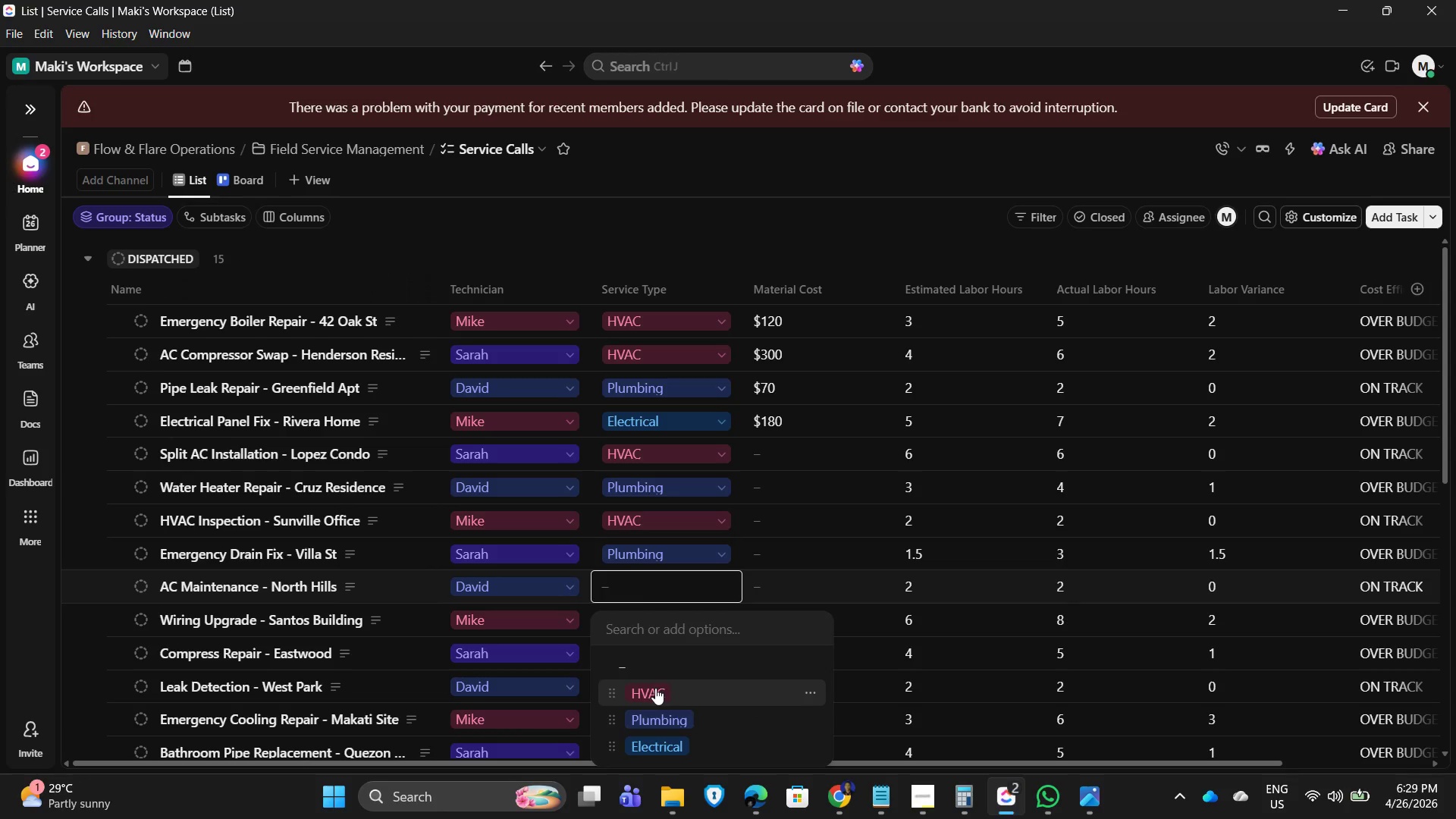 
left_click([654, 629])
 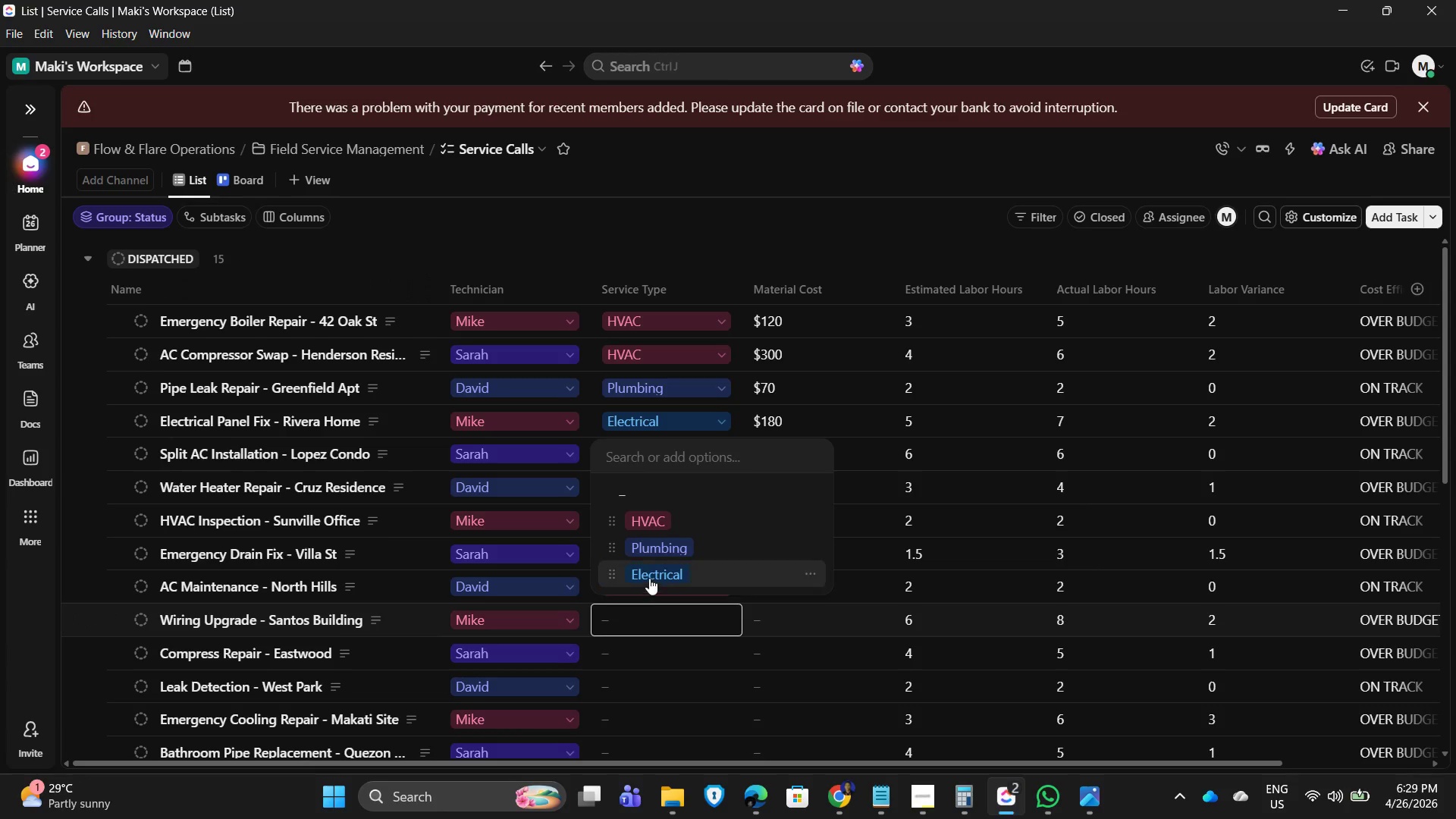 
left_click([649, 576])
 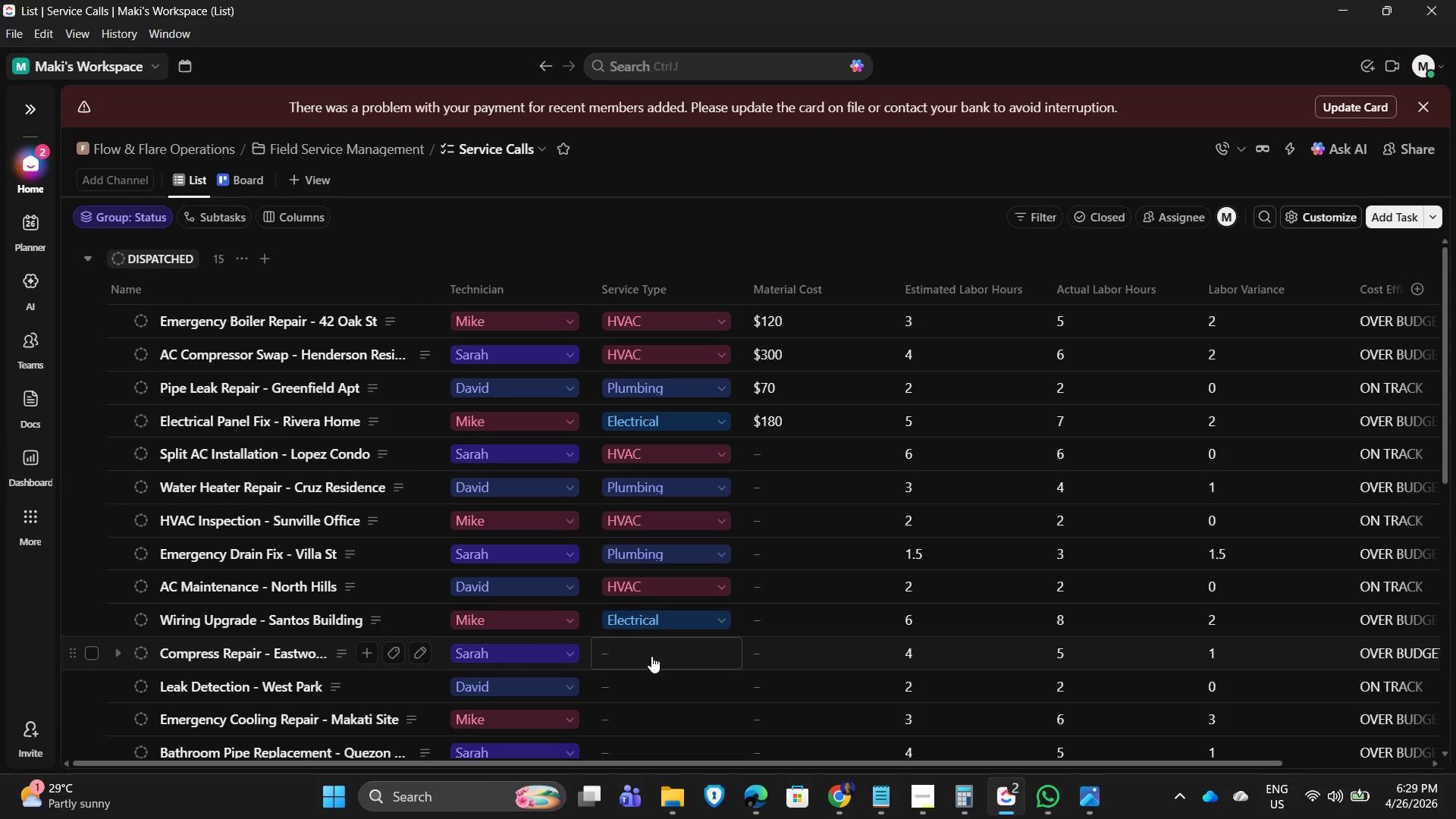 
left_click([651, 653])
 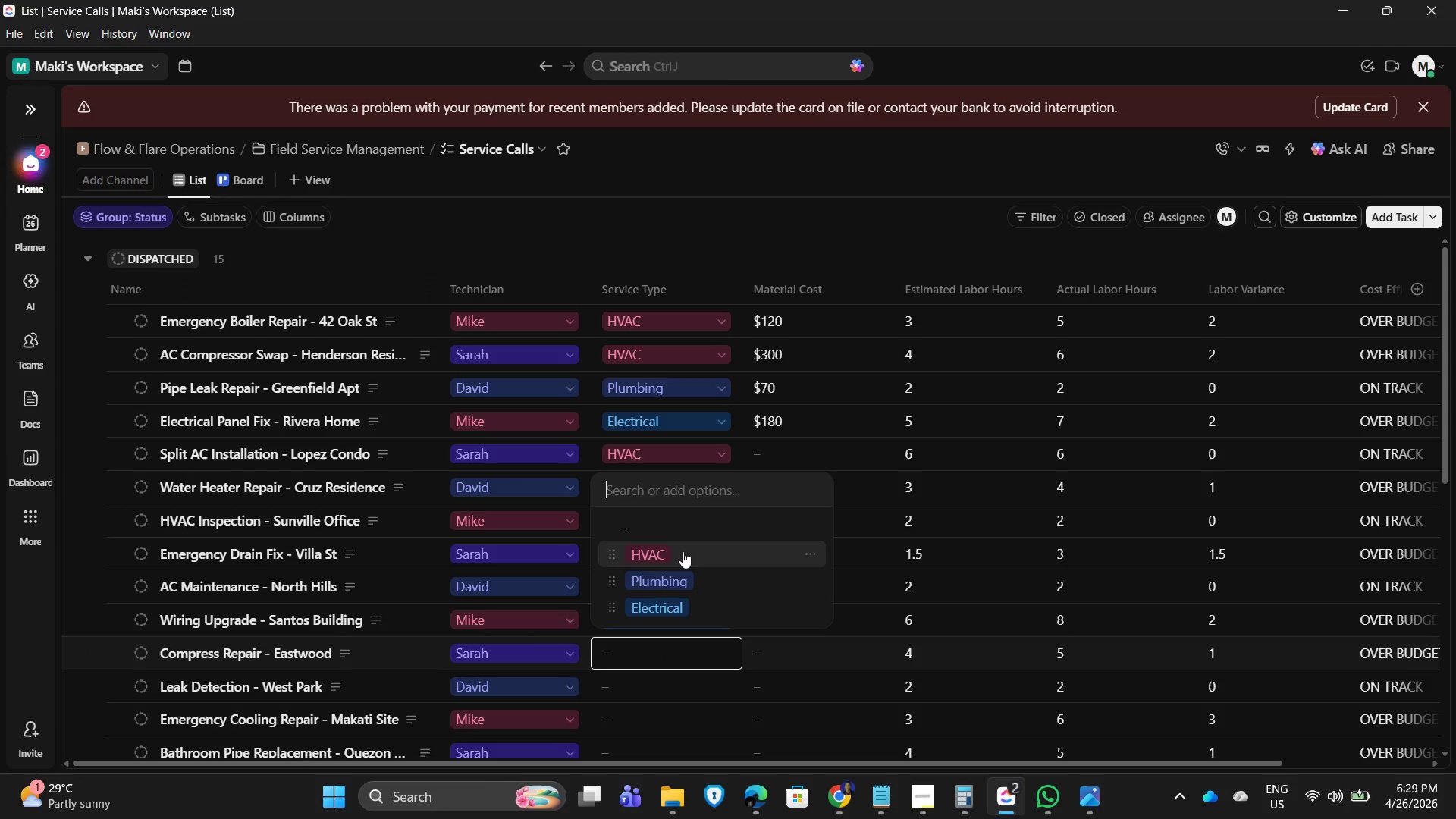 
left_click([682, 556])
 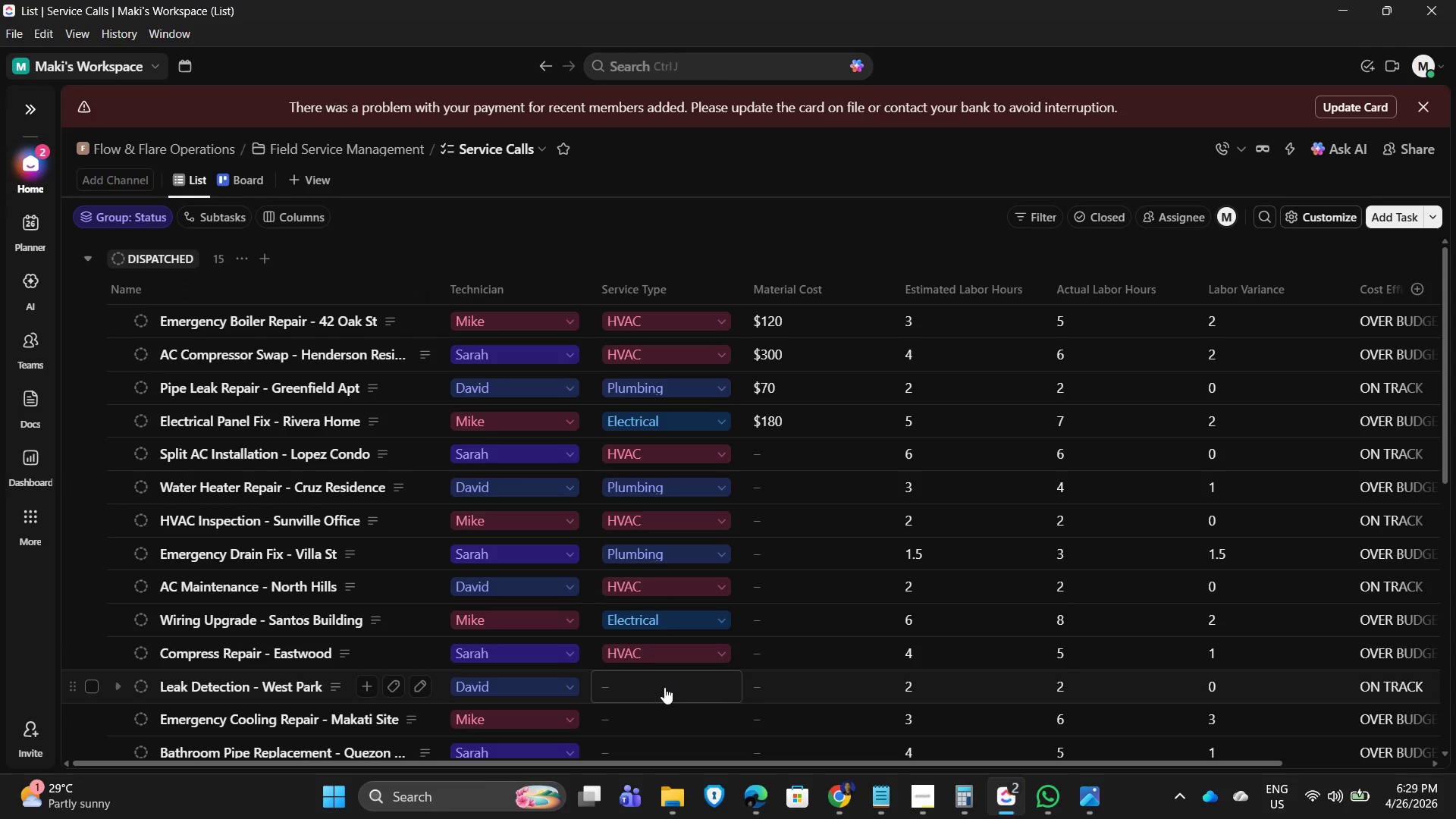 
left_click([664, 687])
 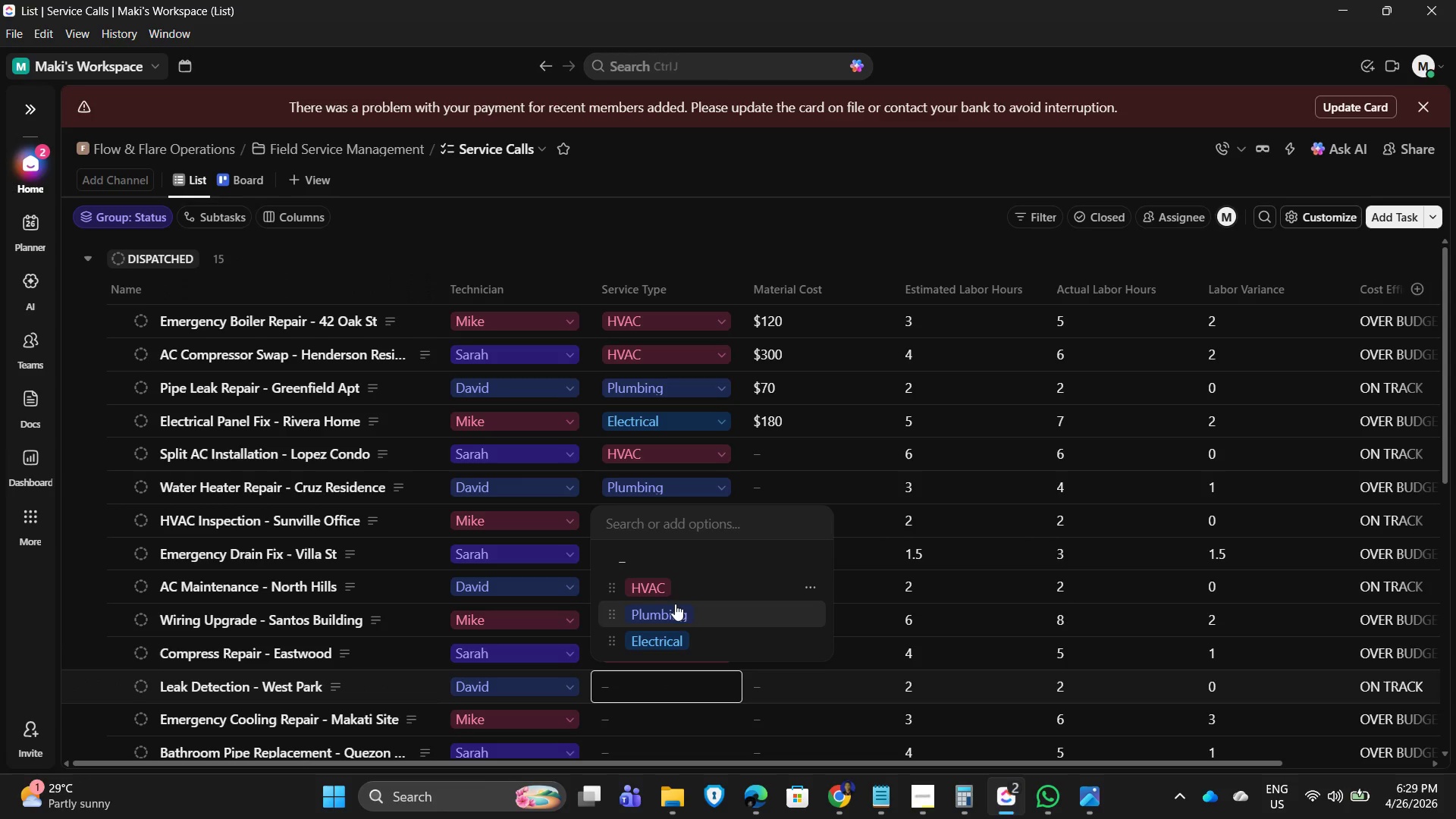 
left_click([674, 610])
 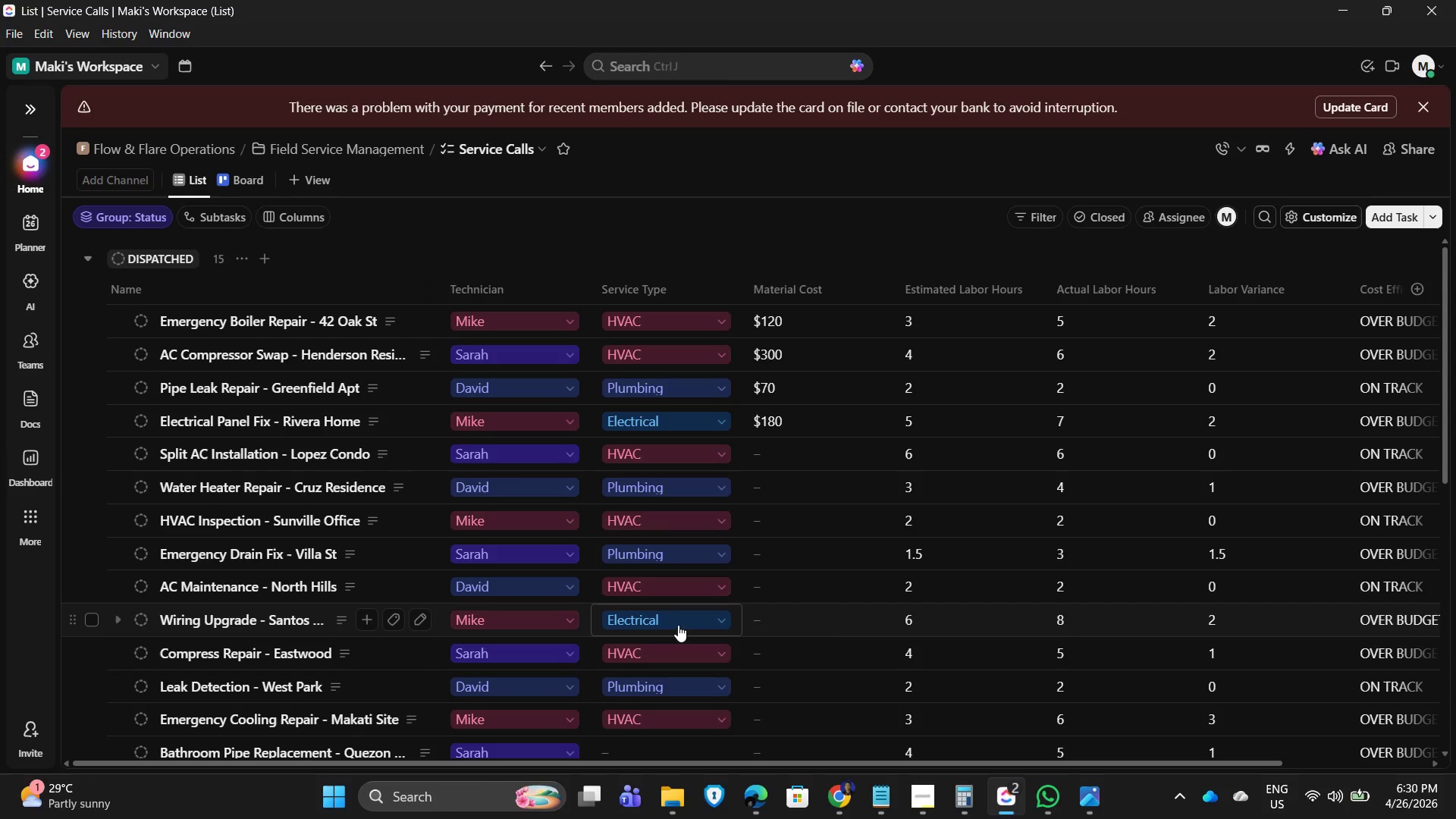 
scroll: coordinate [734, 651], scroll_direction: down, amount: 2.0
 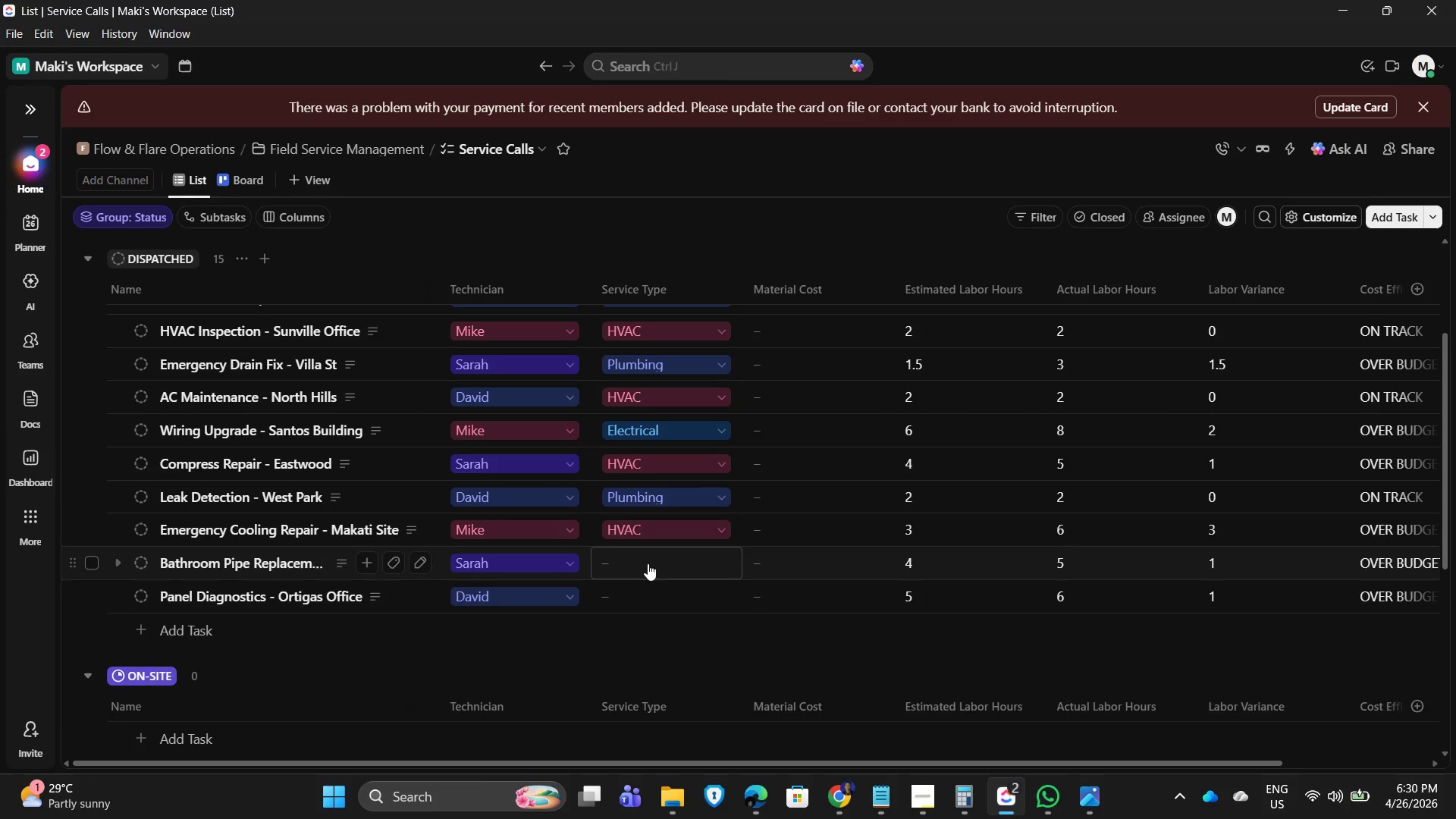 
left_click([645, 563])
 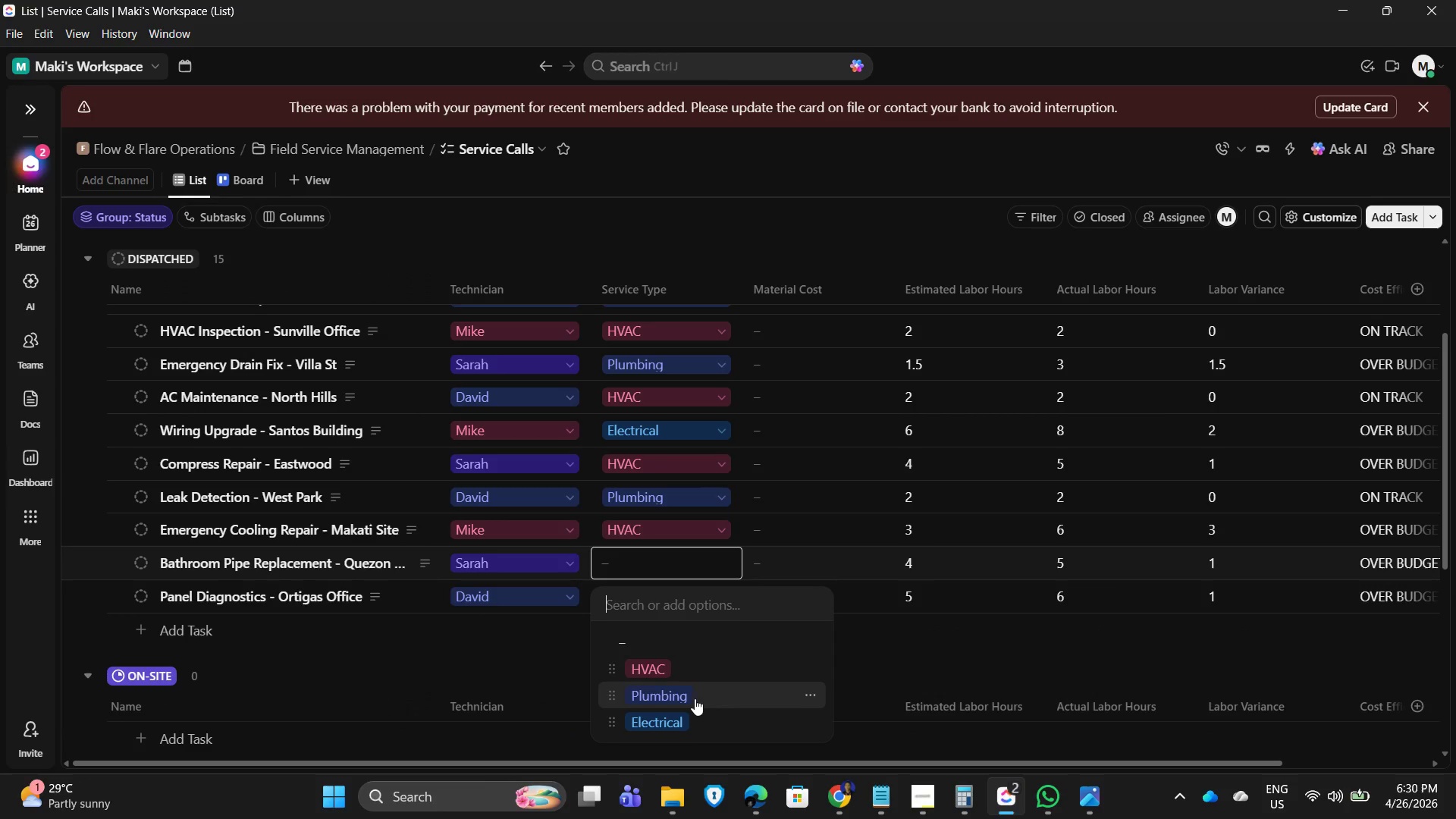 
left_click([687, 697])
 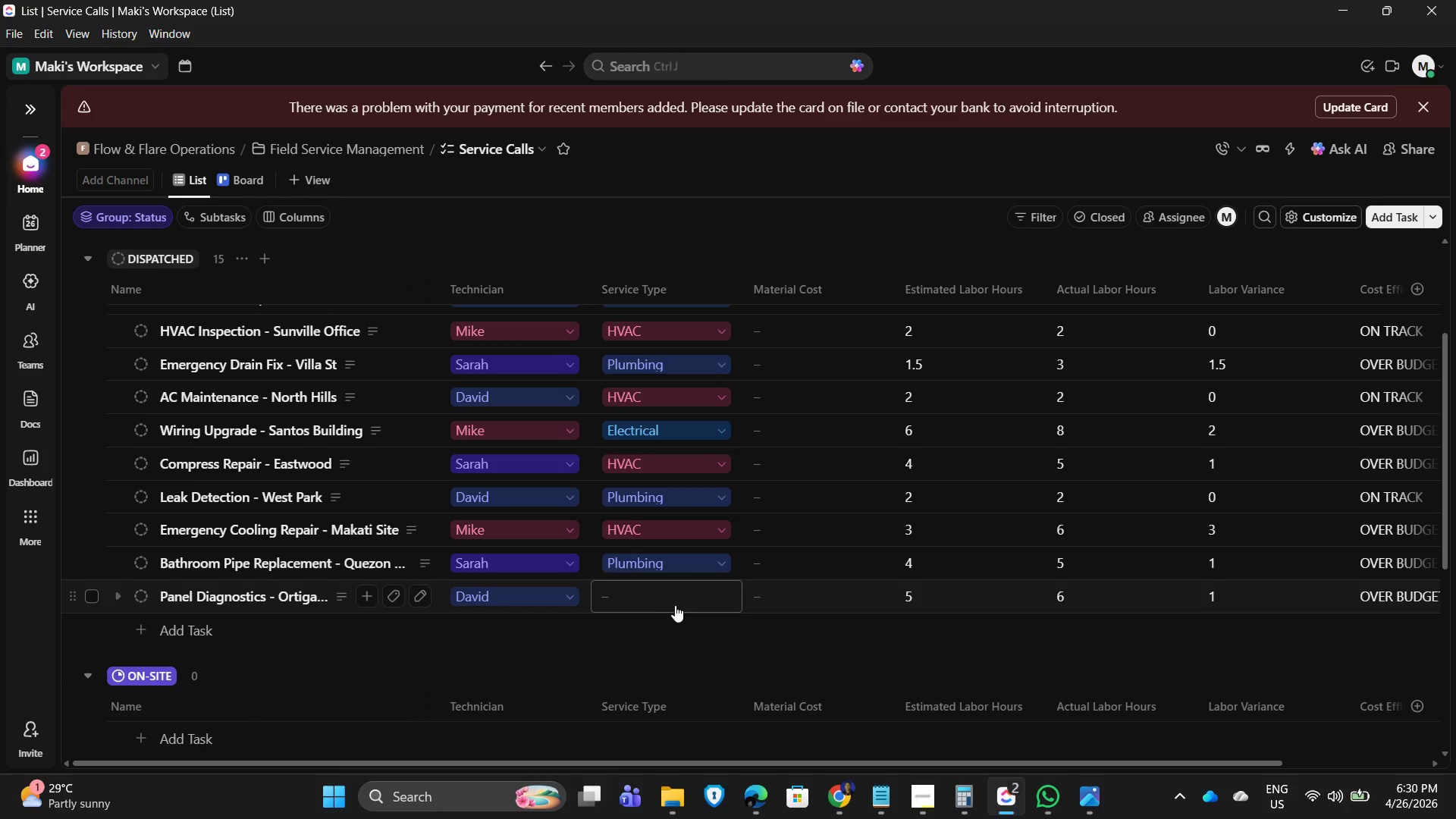 
left_click([677, 543])
 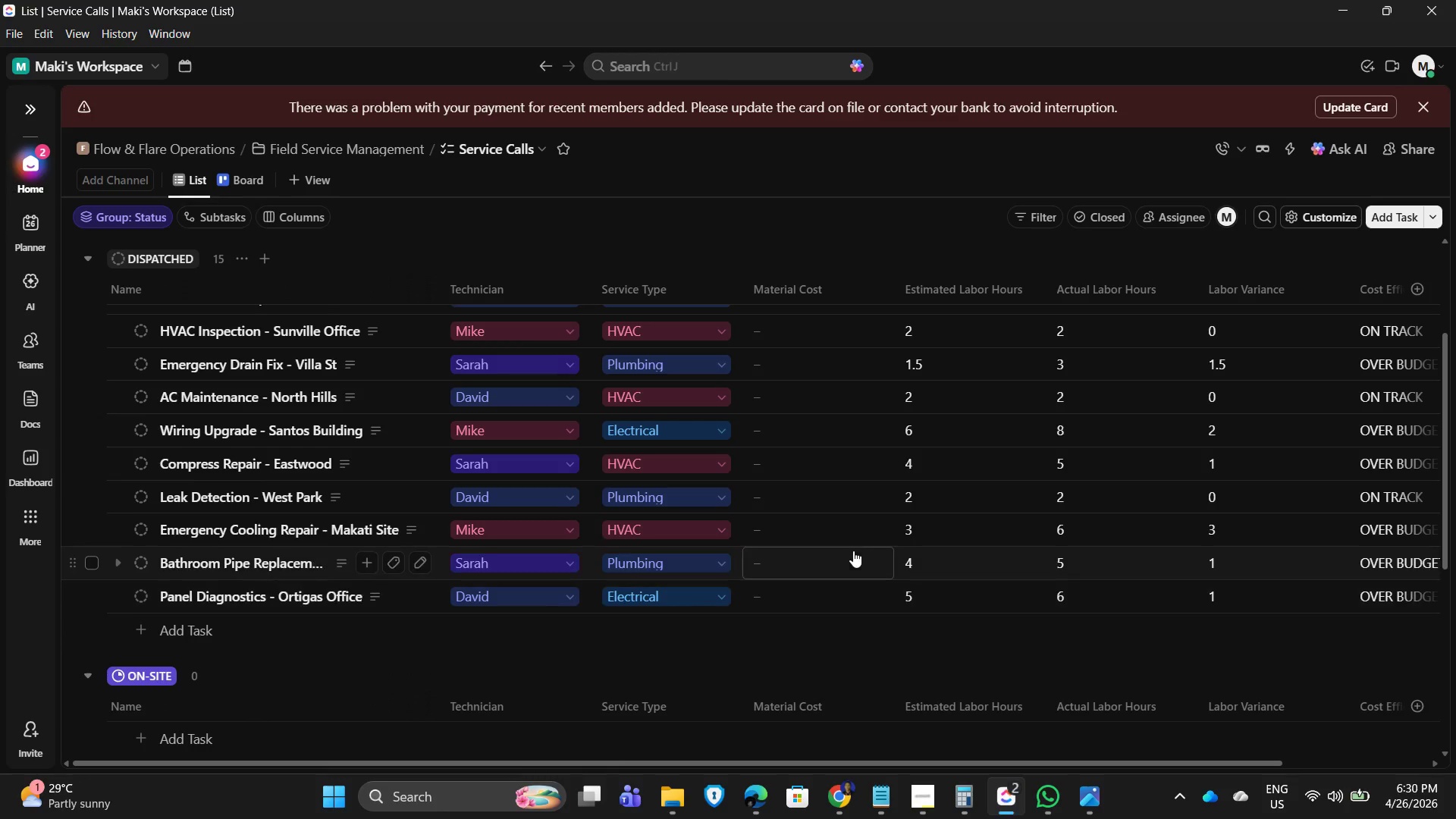 
scroll: coordinate [810, 496], scroll_direction: up, amount: 5.0
 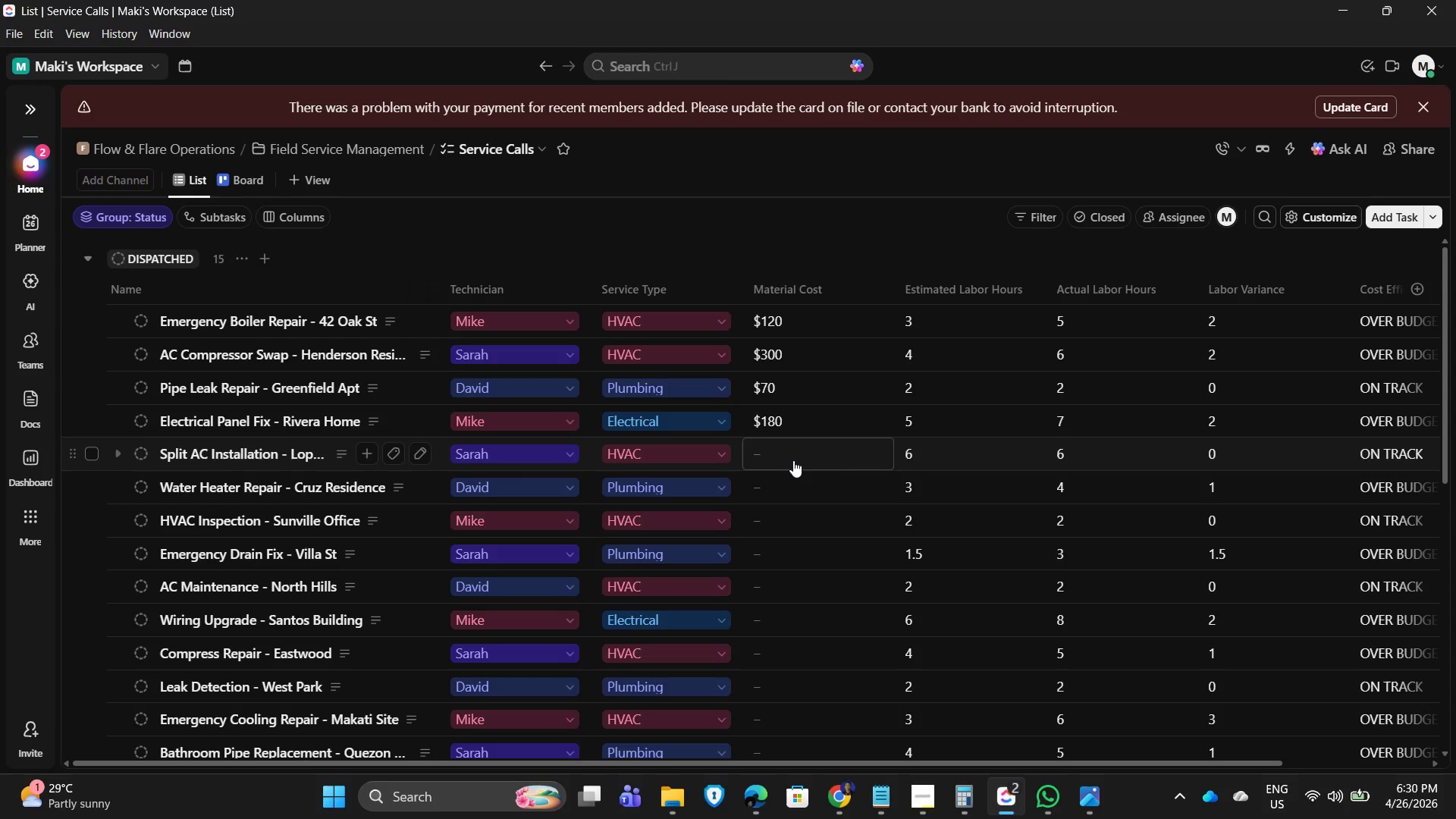 
wait(16.0)
 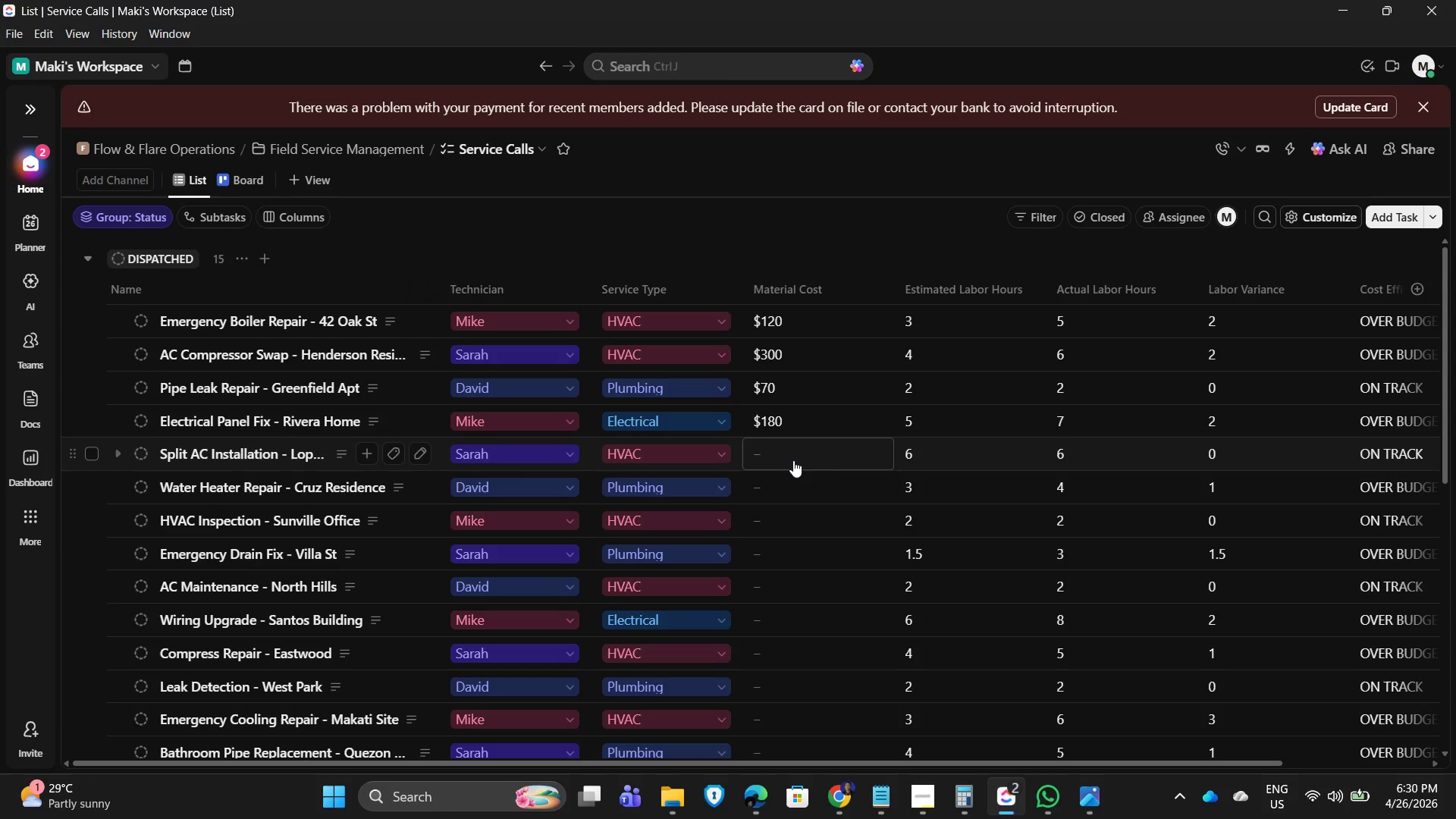 
left_click([793, 460])
 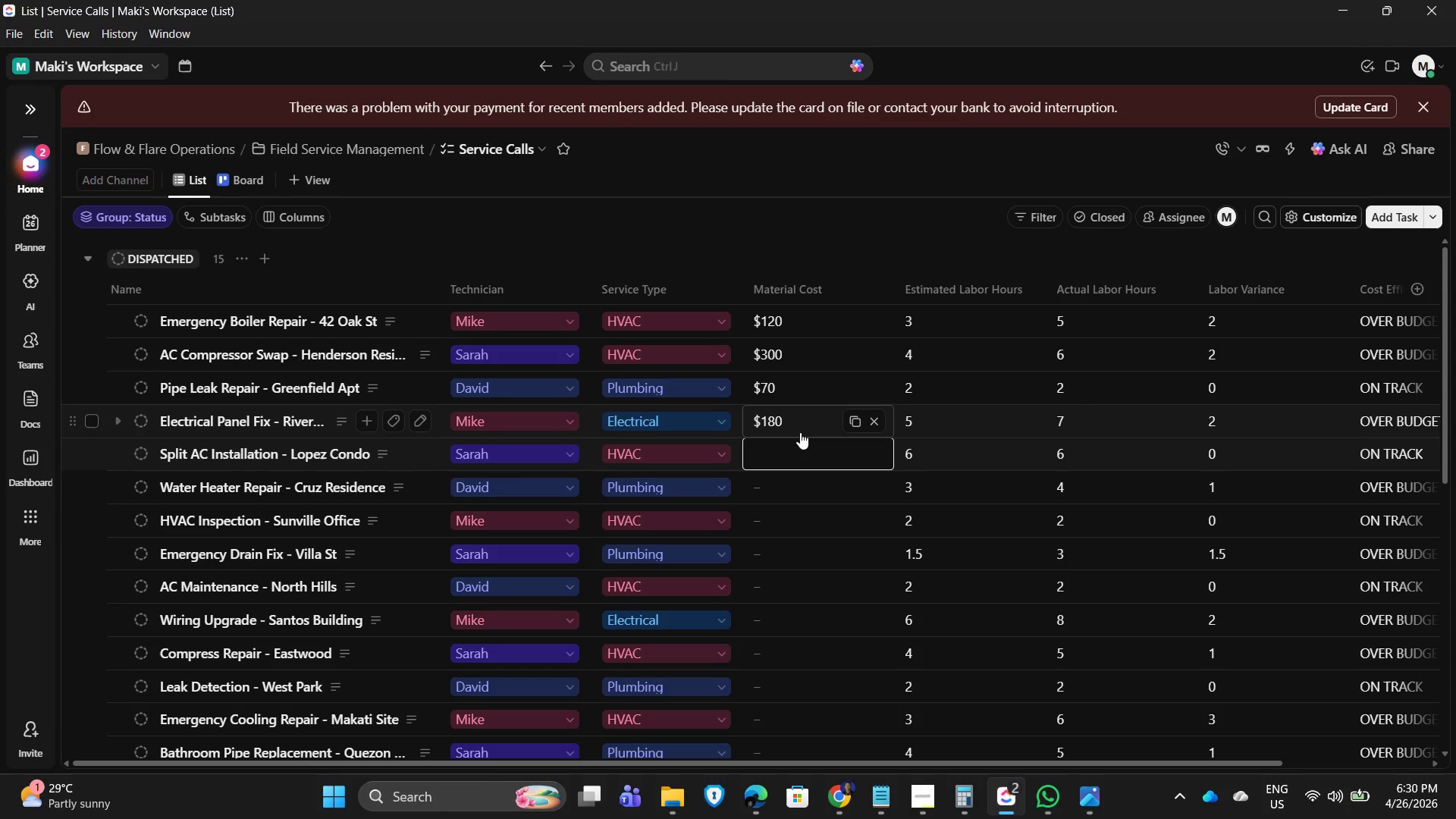 
key(Numpad6)
 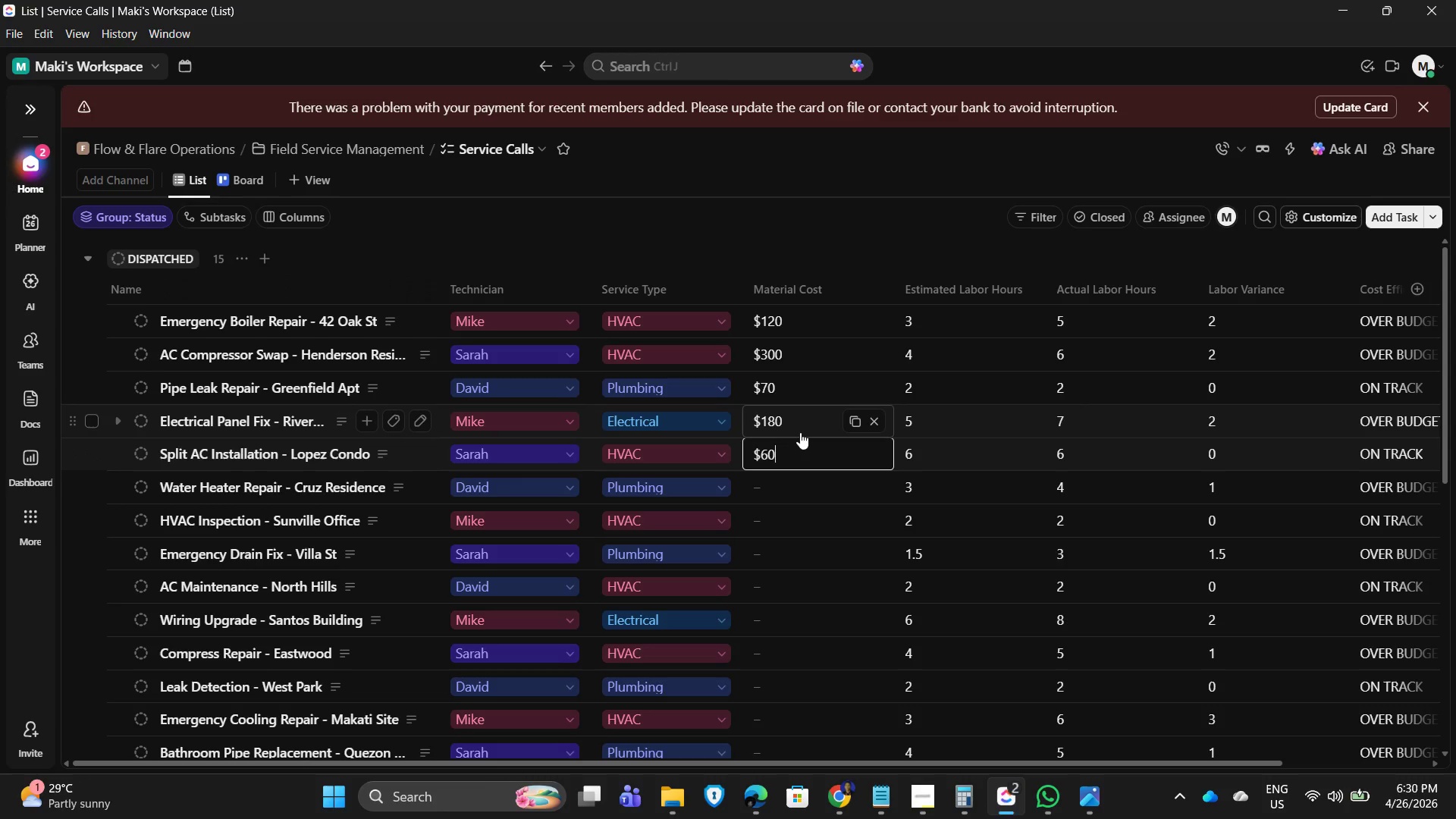 
key(Numpad0)
 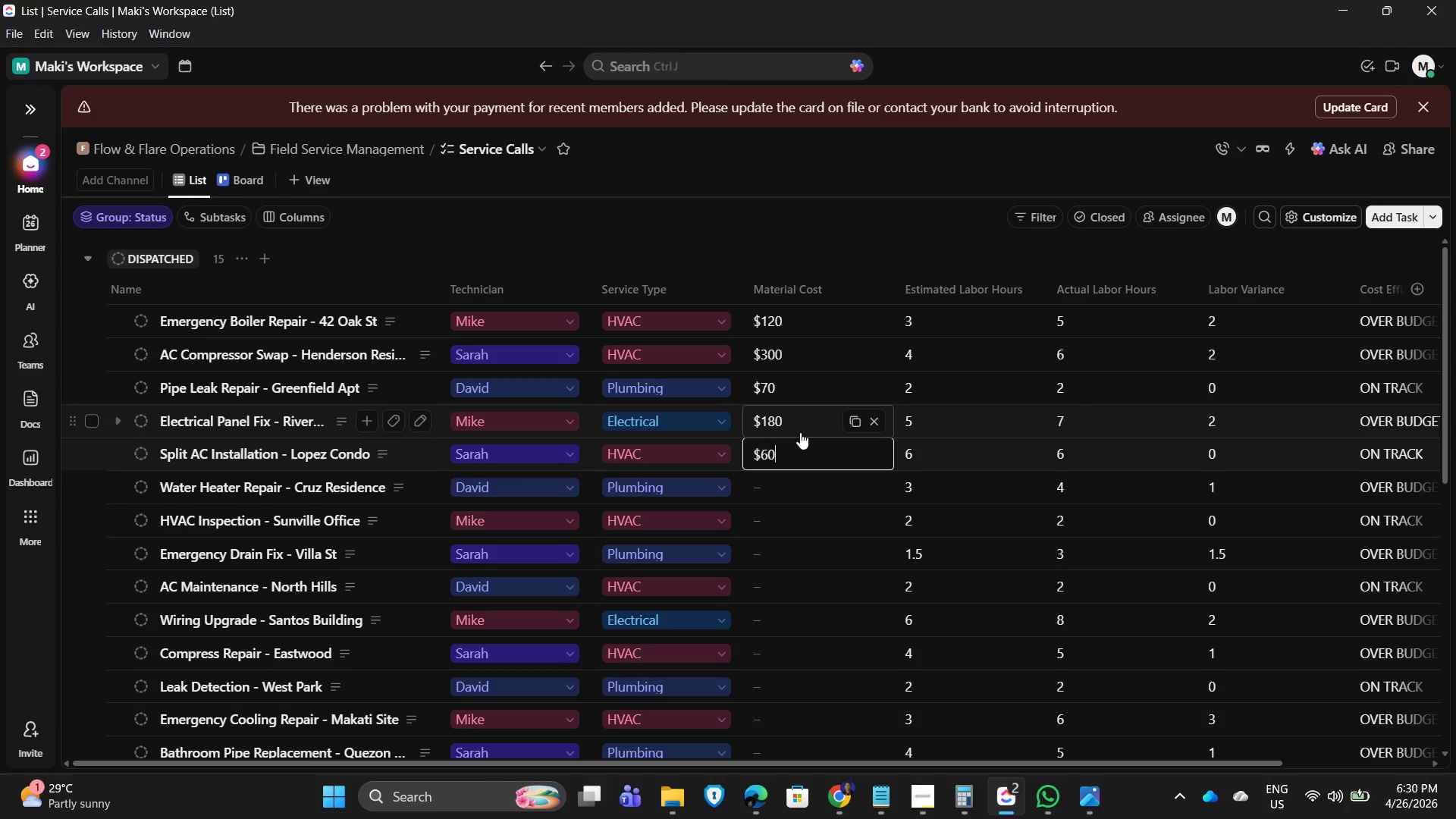 
key(Numpad0)
 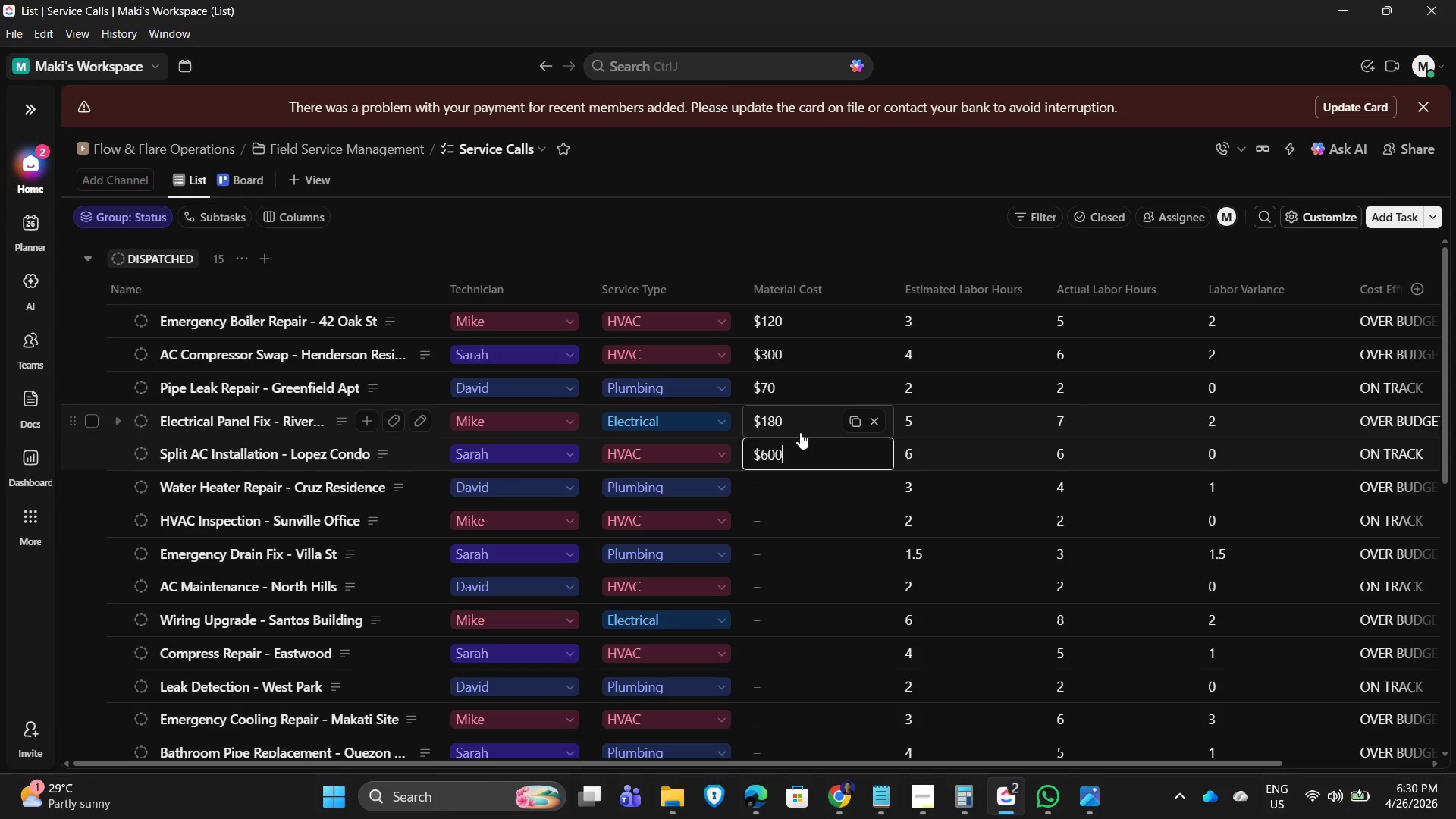 
key(Backspace)
 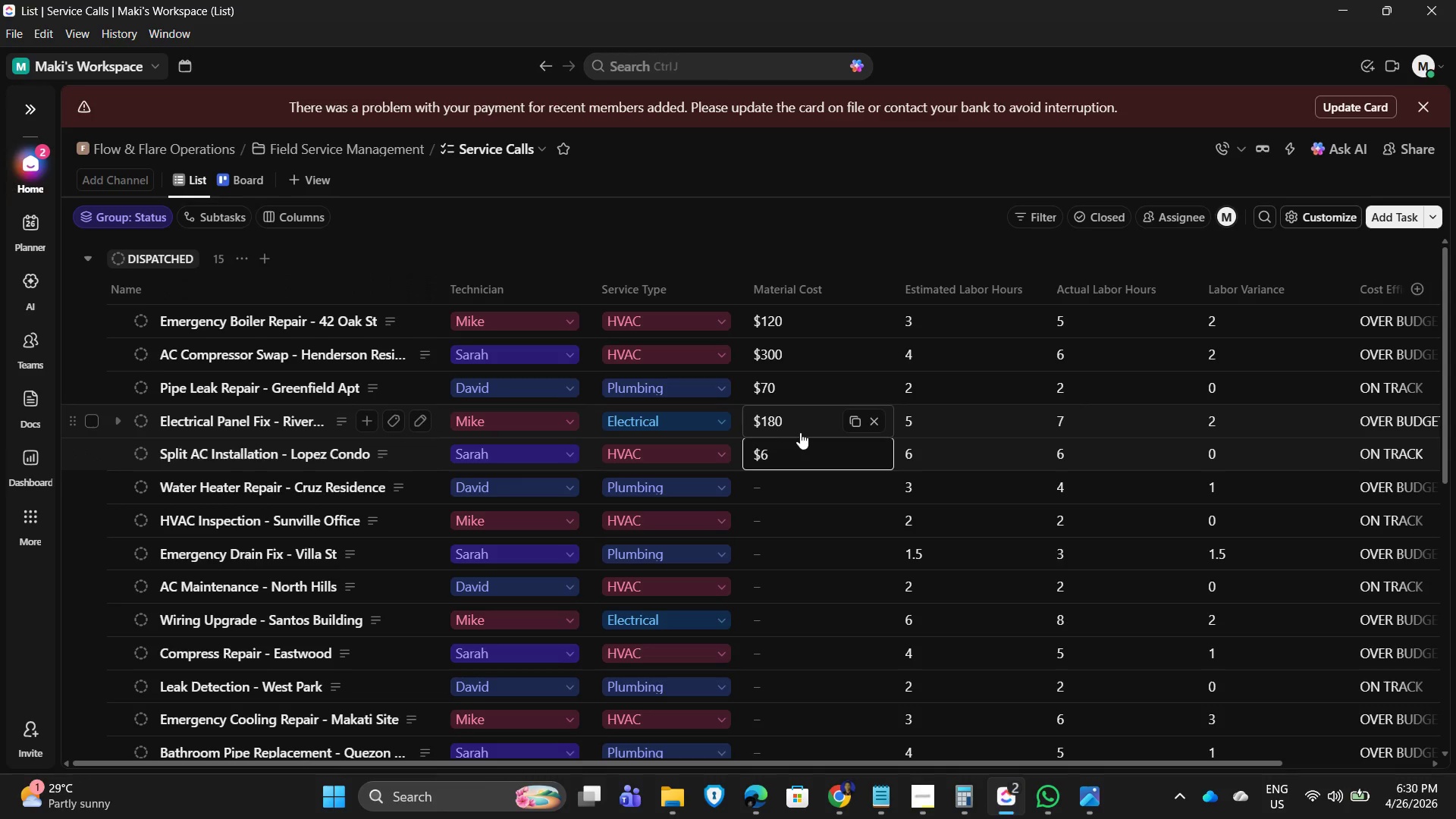 
key(Backspace)
 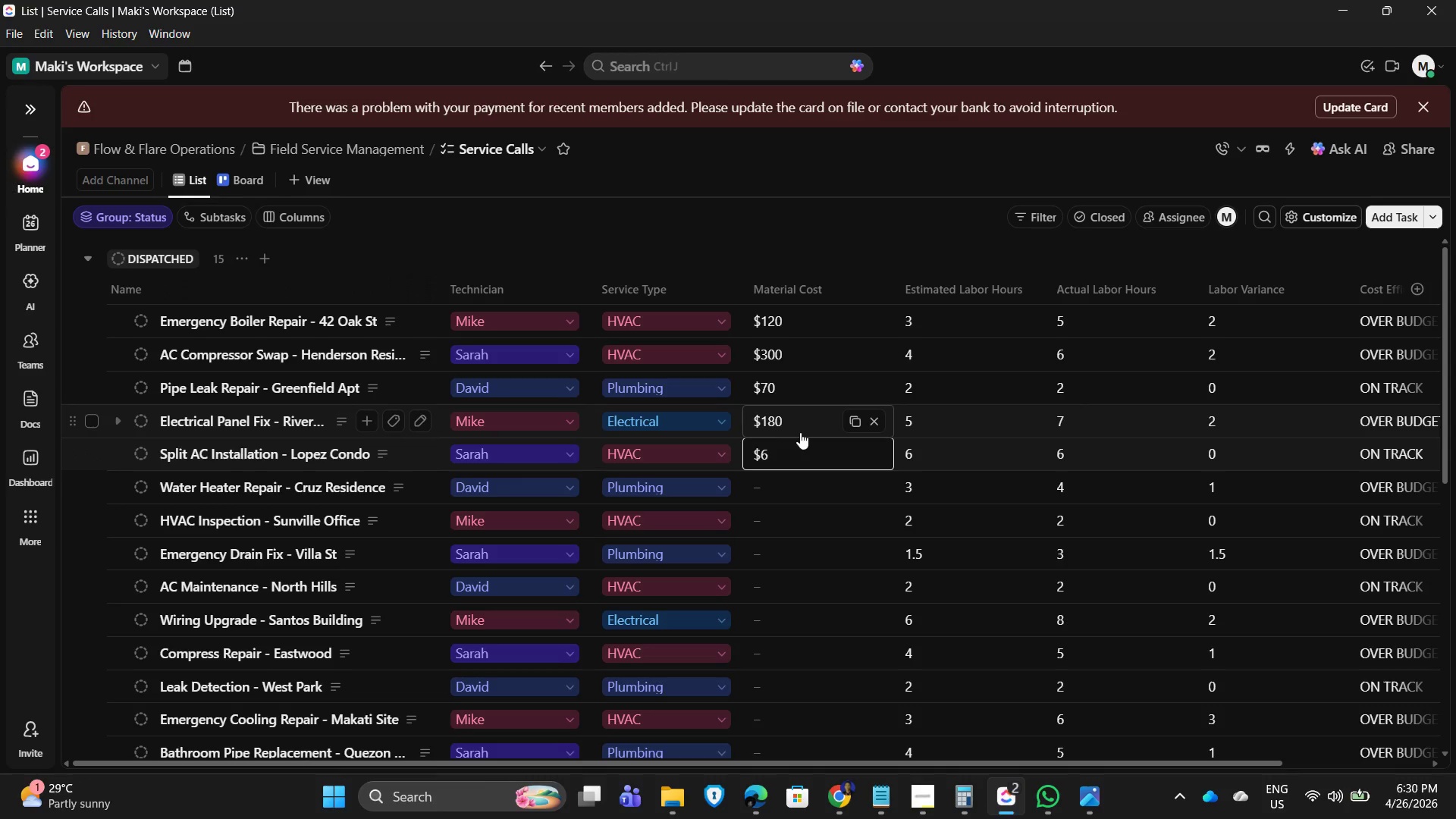 
key(Backspace)
 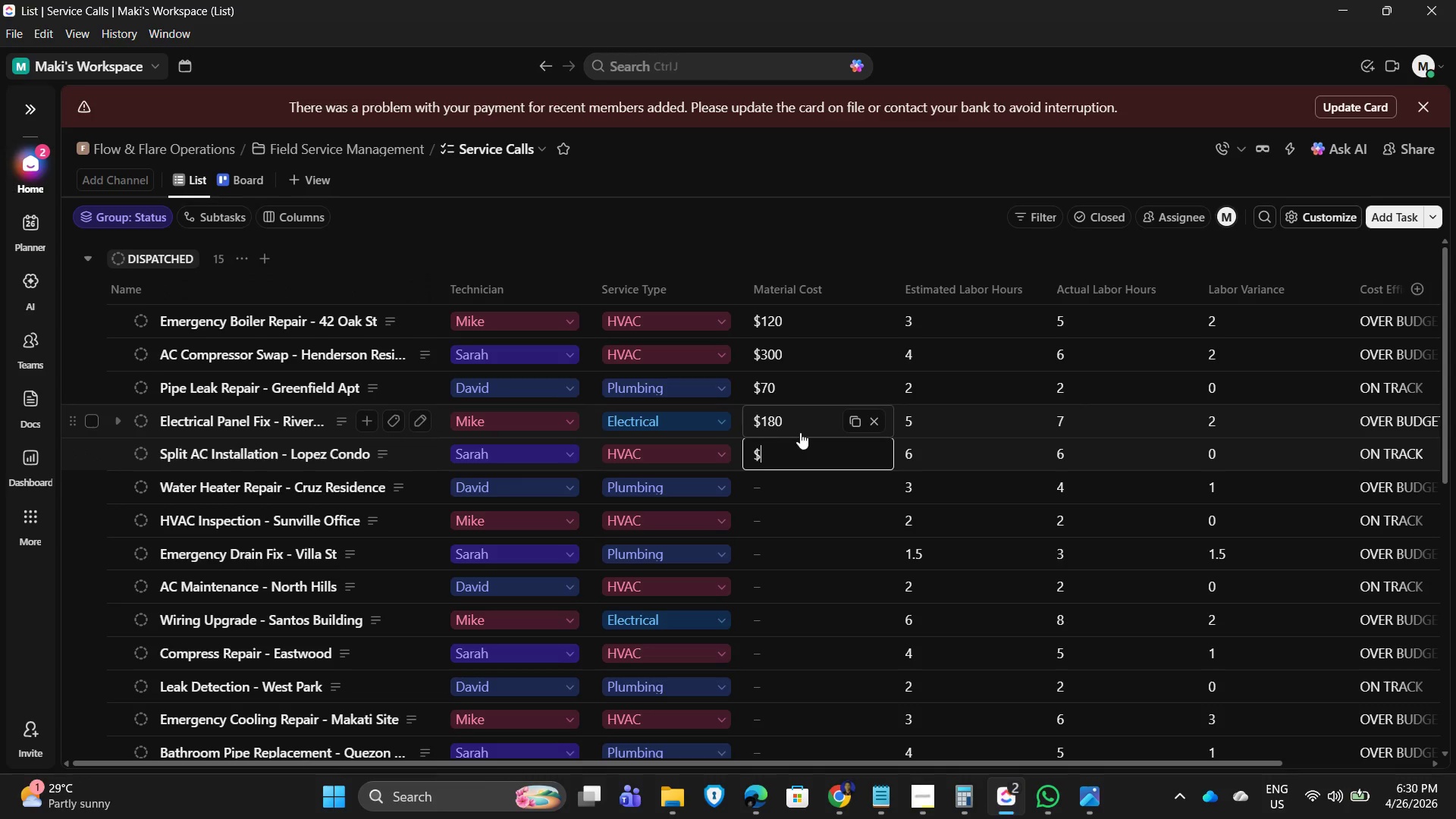 
key(Numpad5)
 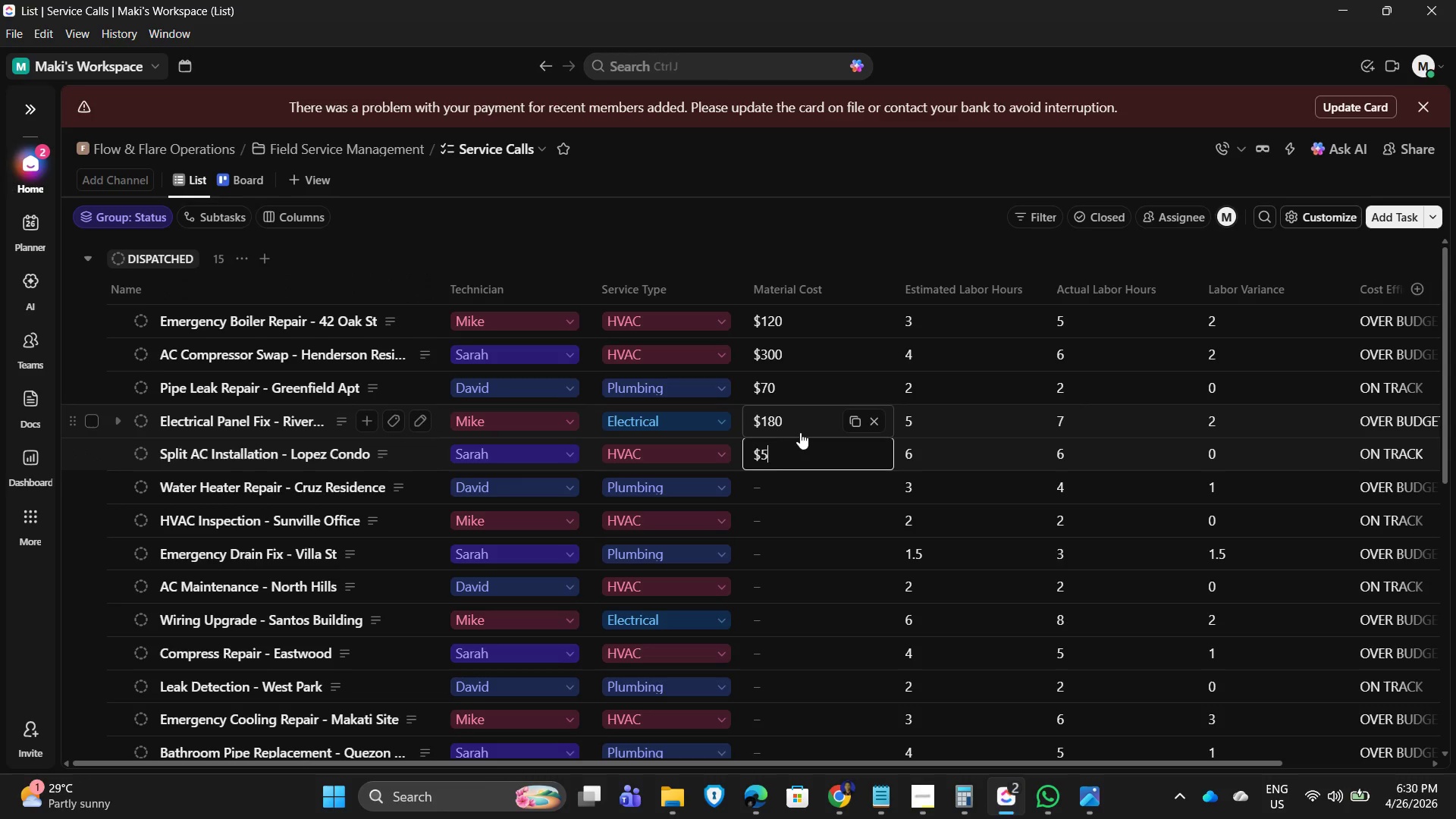 
key(Numpad0)
 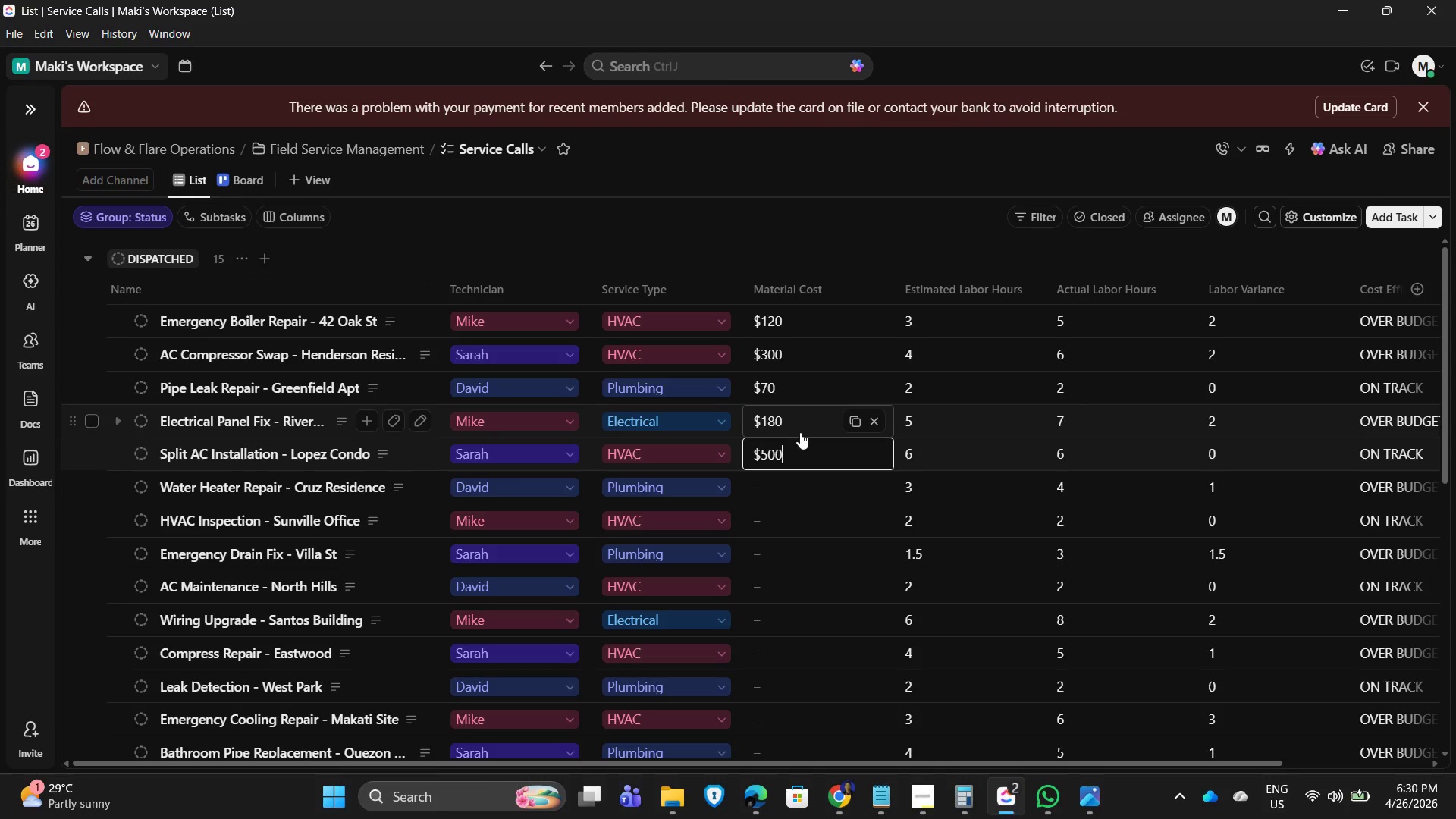 
key(Numpad0)
 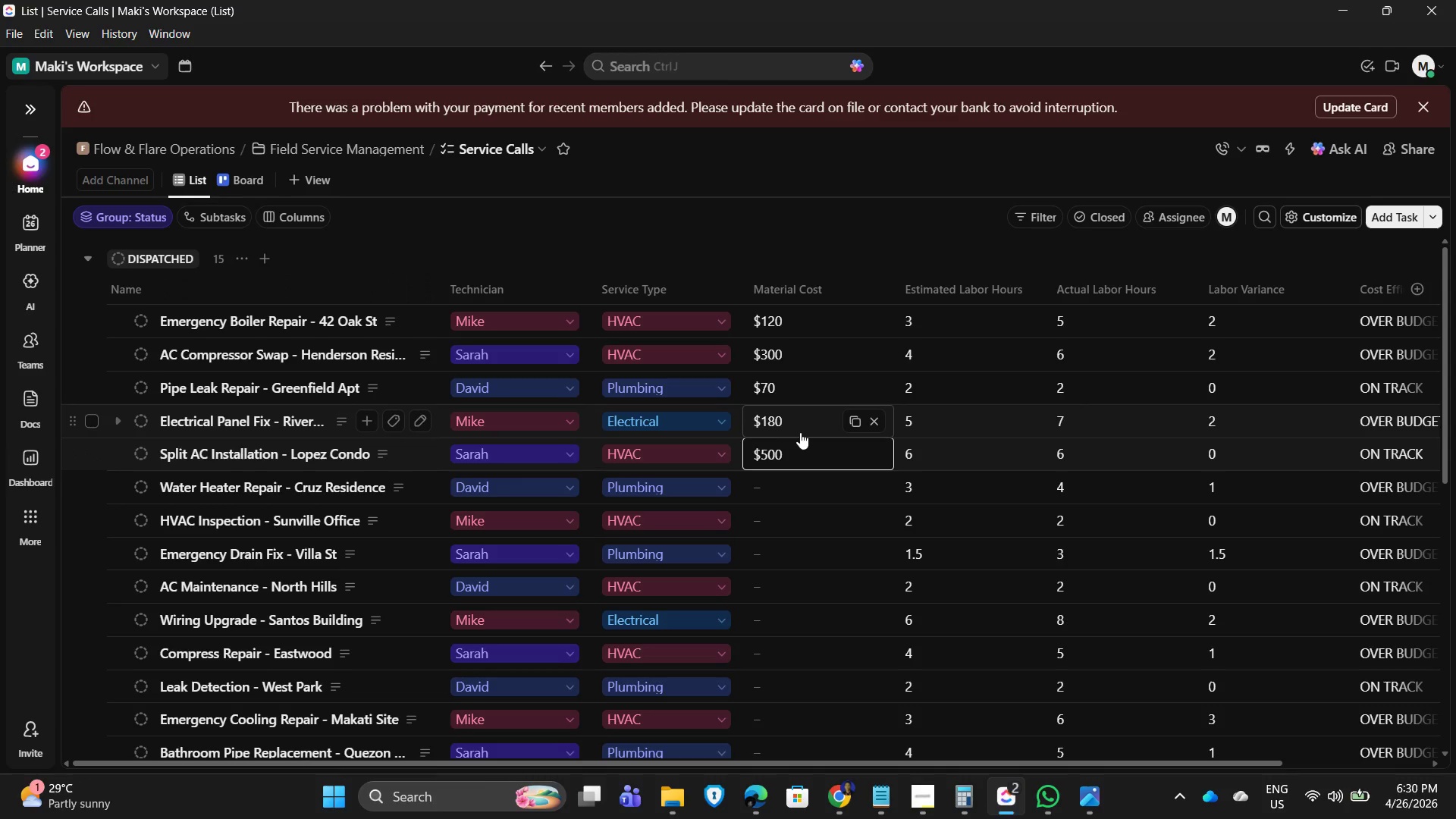 
key(Backspace)
 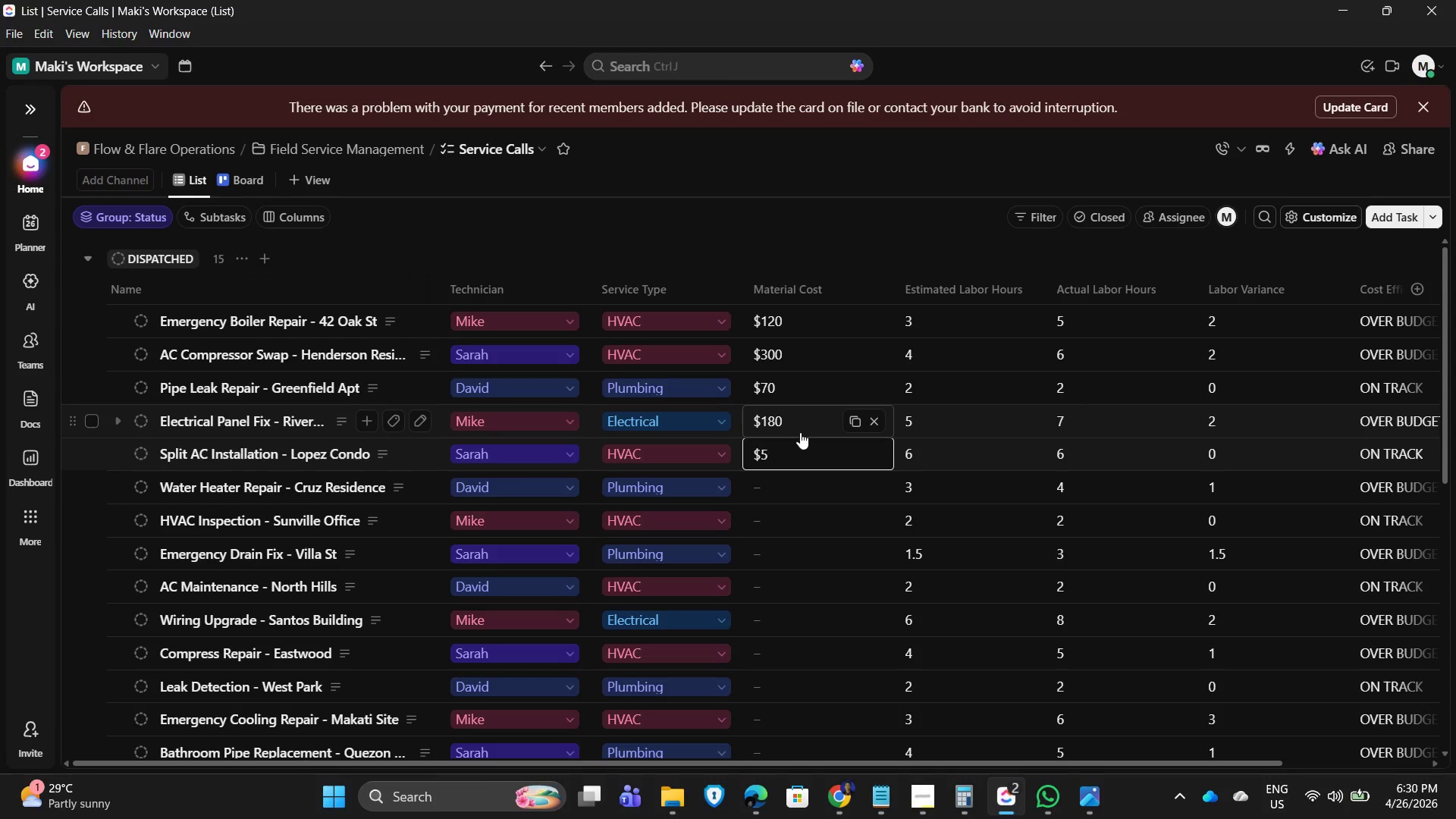 
key(Backspace)
 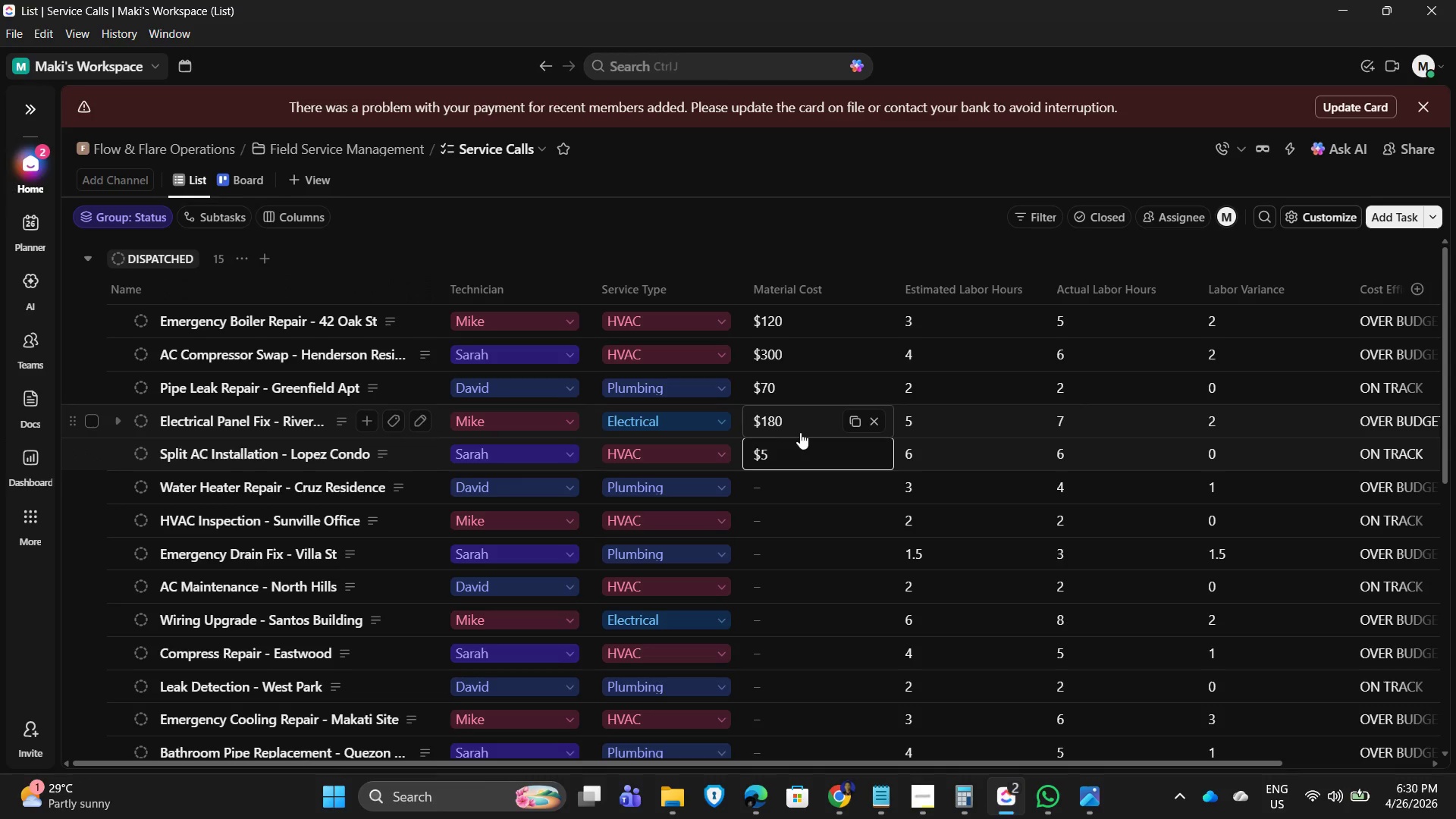 
key(Numpad6)
 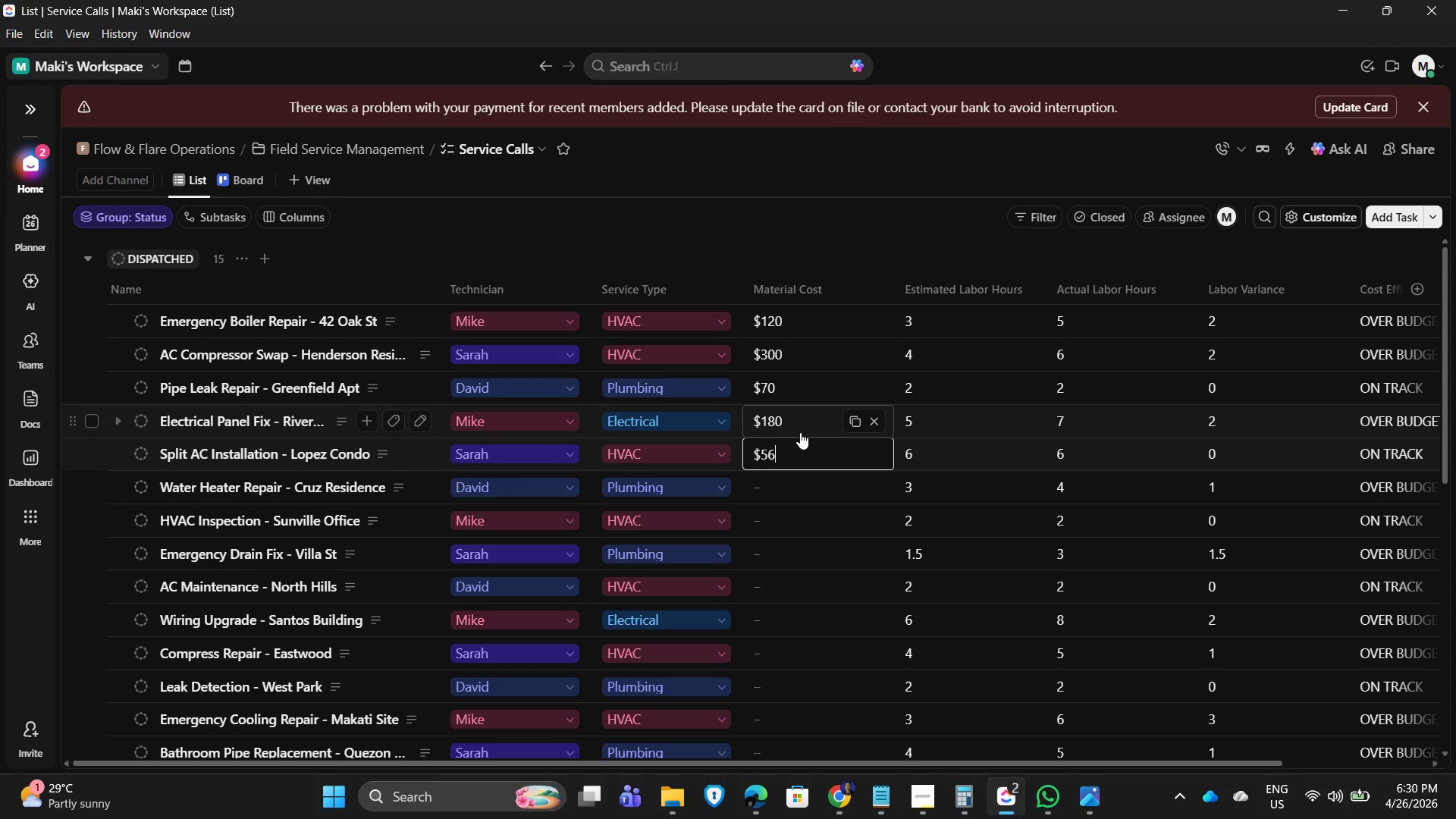 
key(Numpad0)
 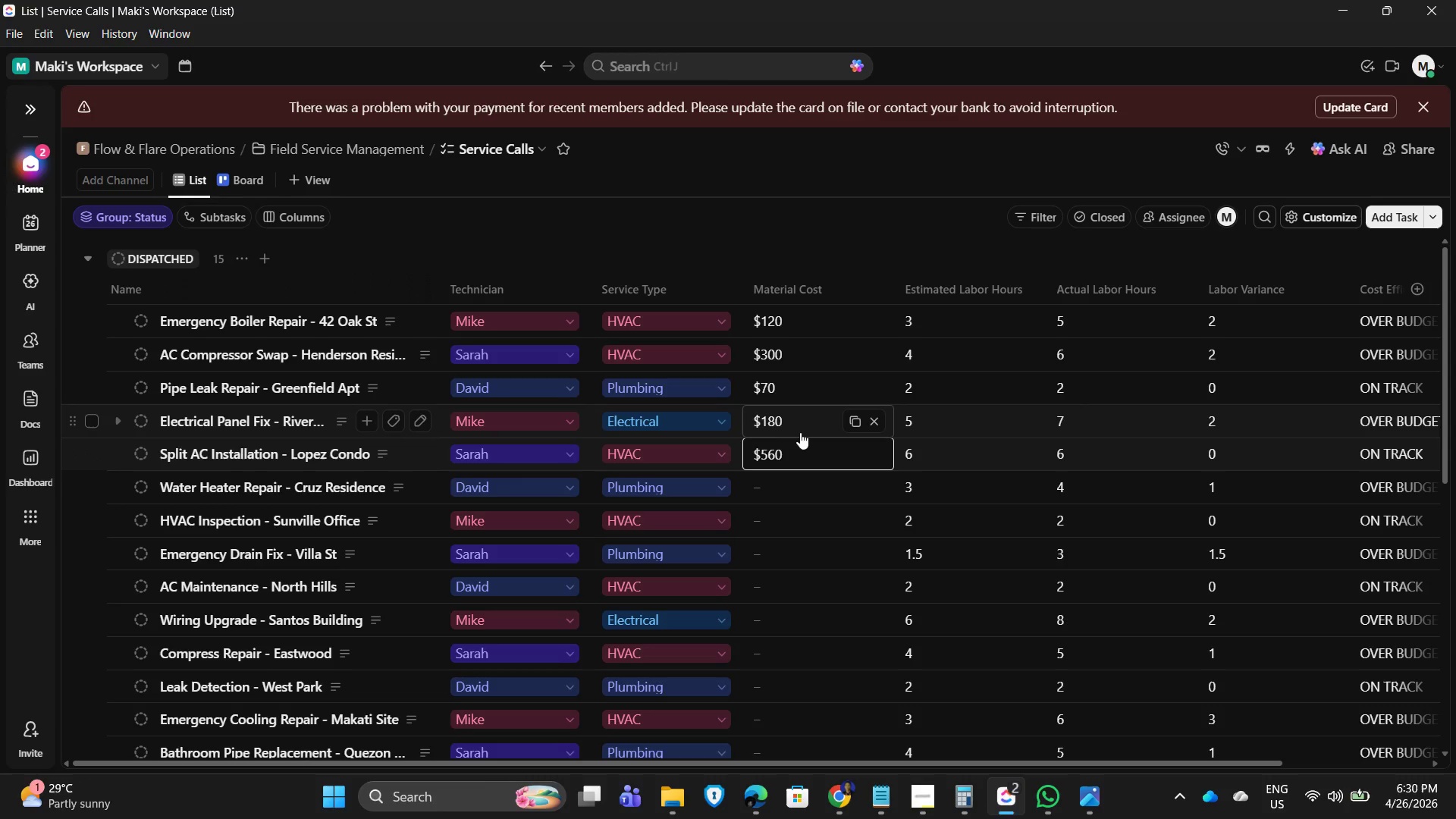 
key(Backspace)
 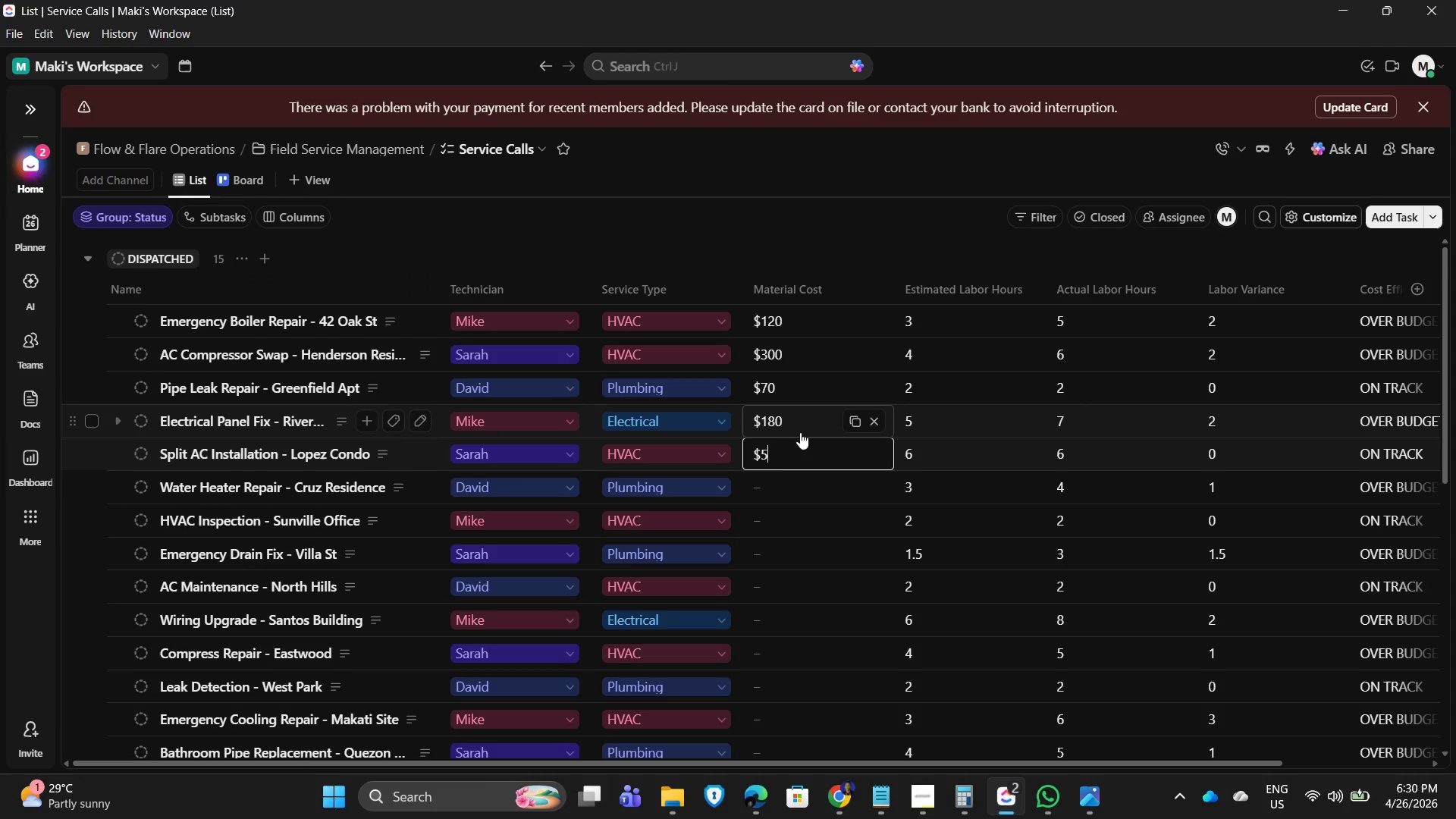 
key(Backspace)
 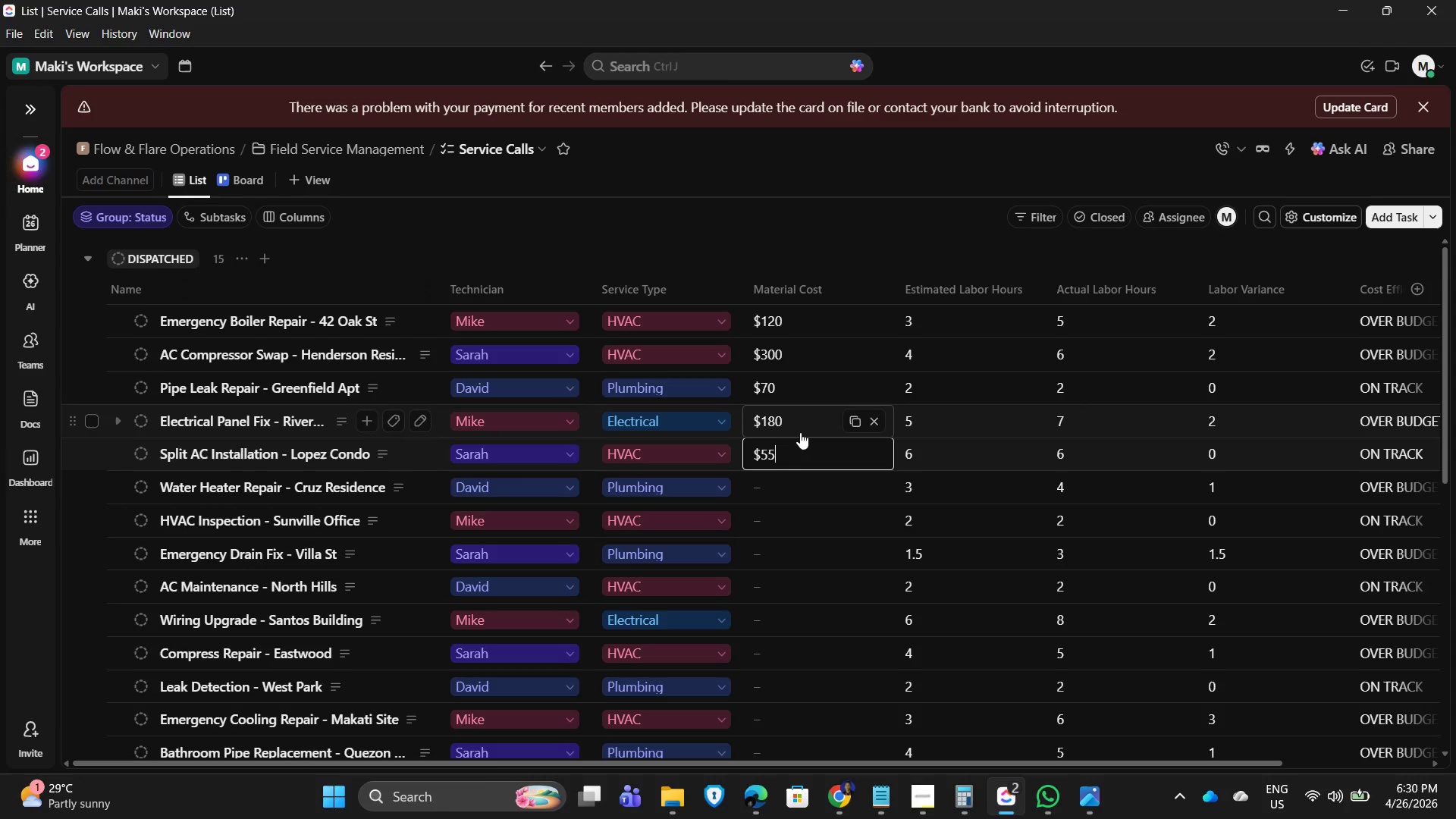 
key(Numpad5)
 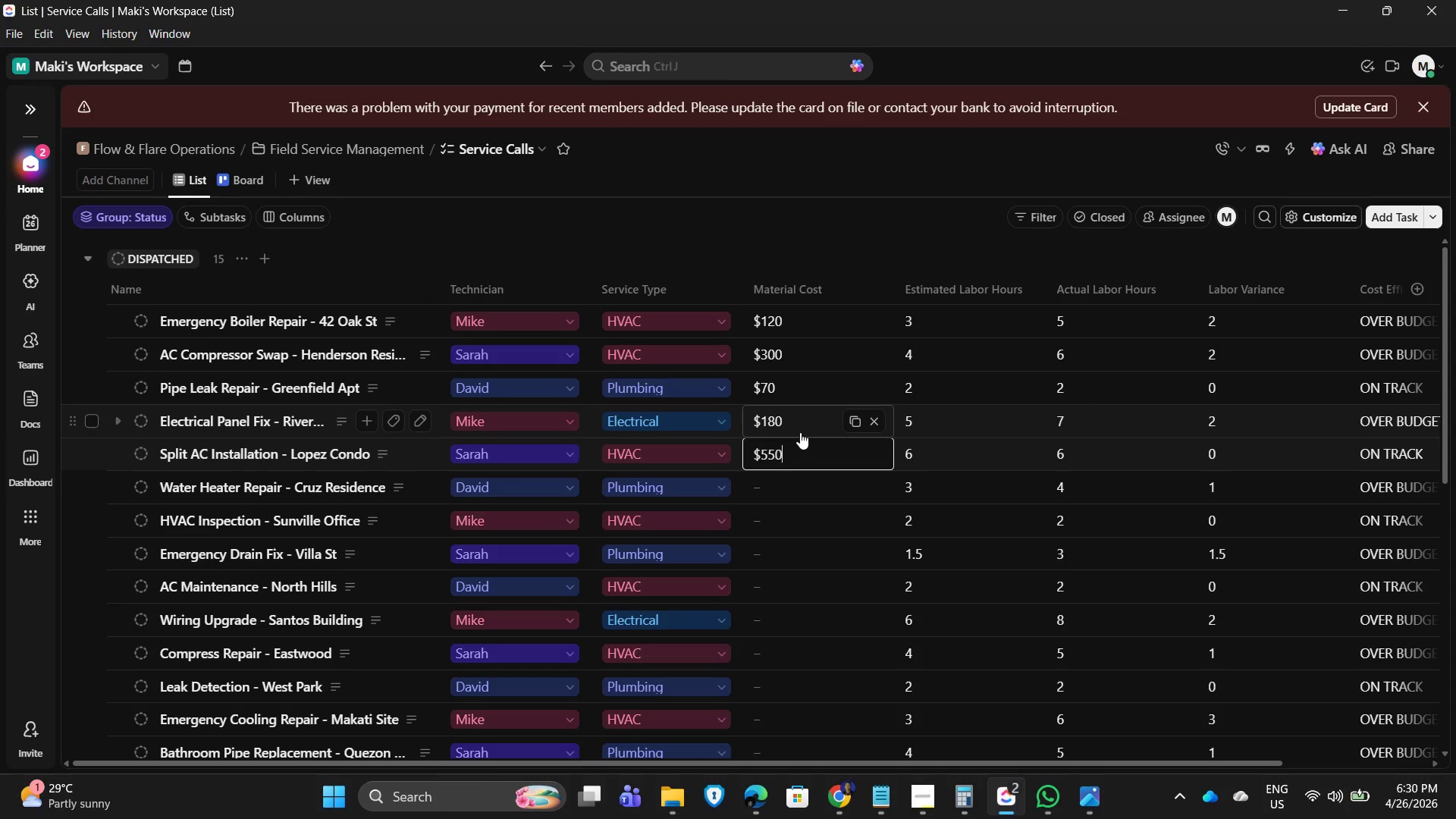 
key(Numpad0)
 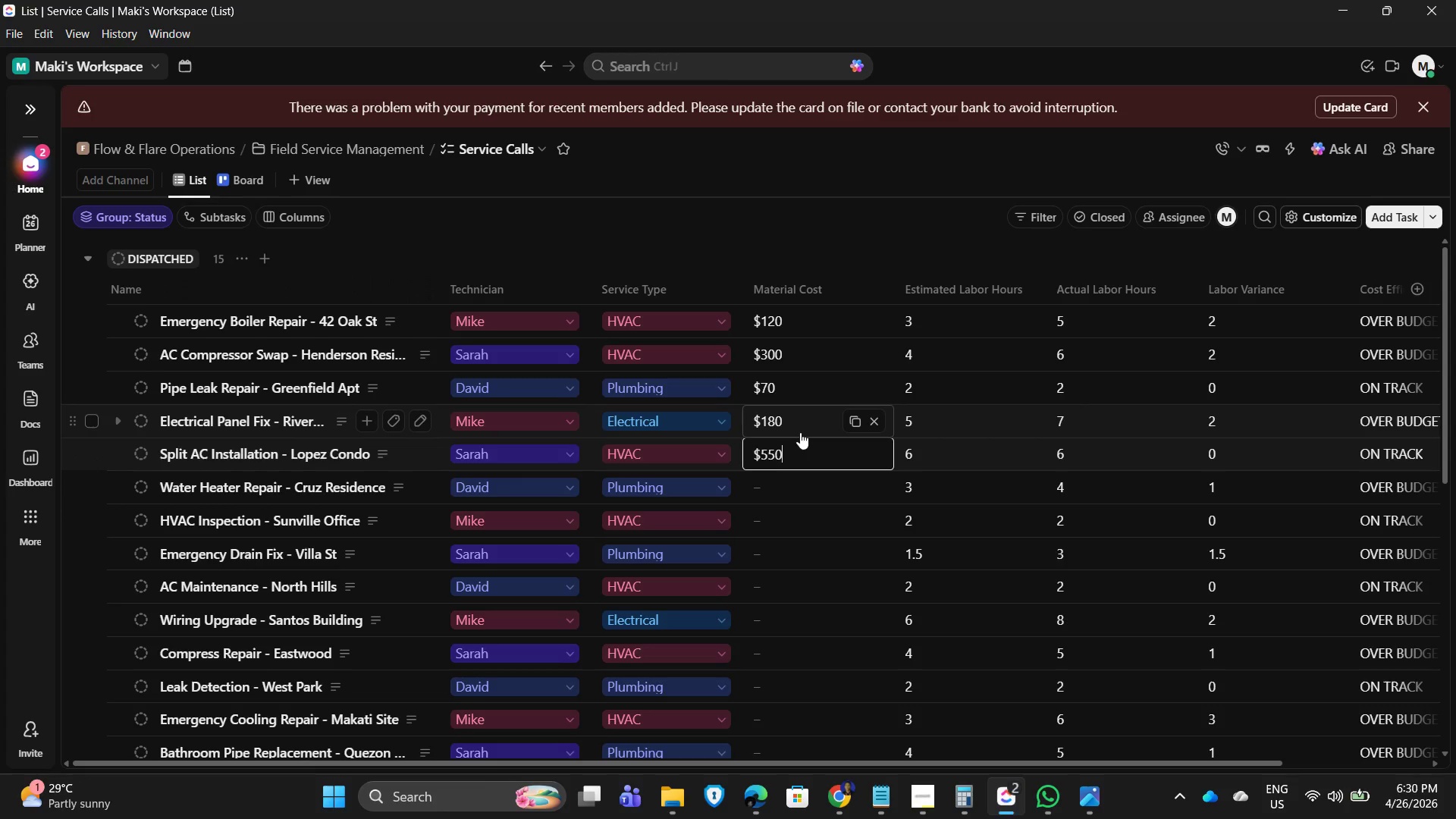 
key(NumpadEnter)
 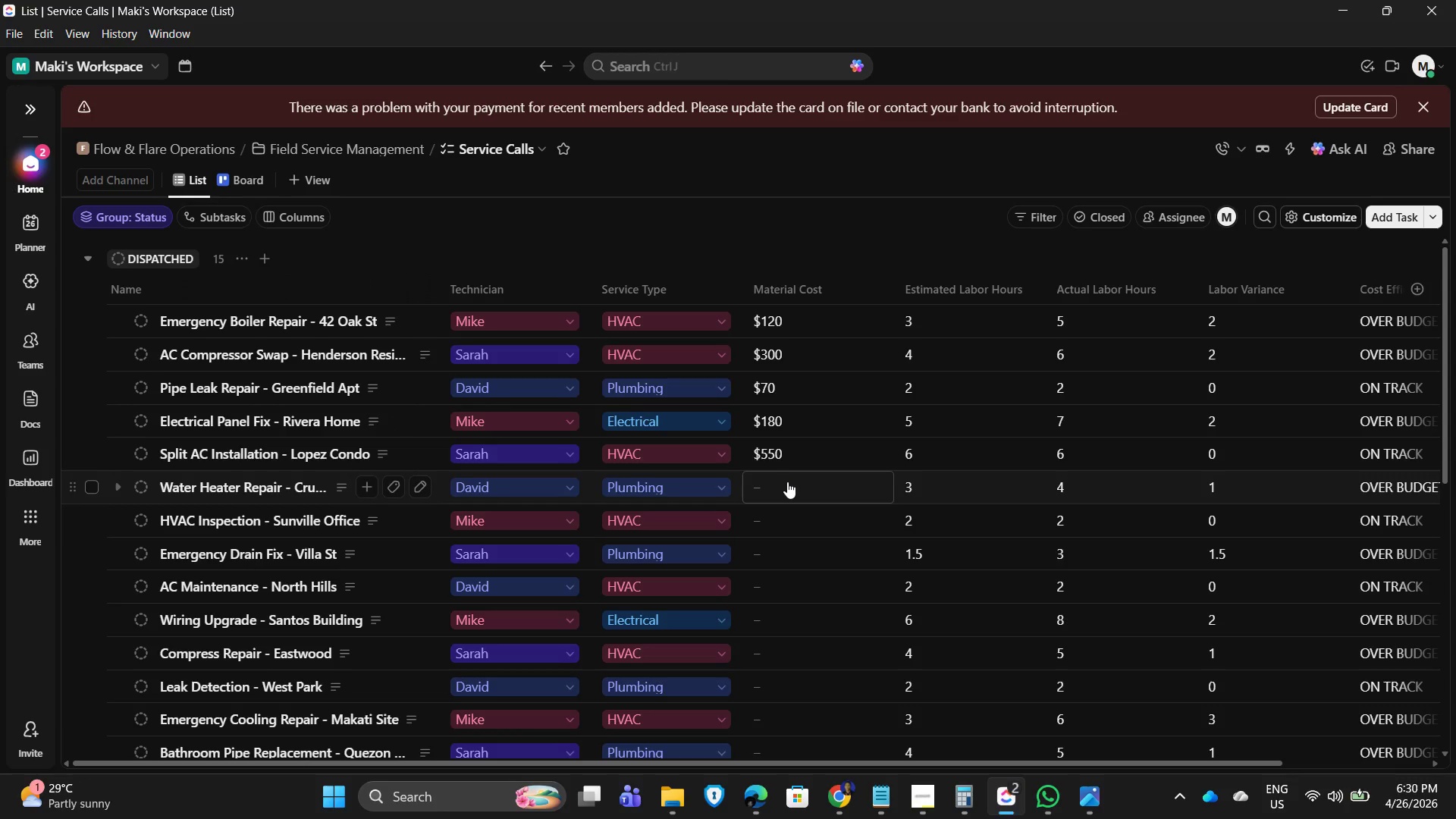 
wait(7.77)
 